 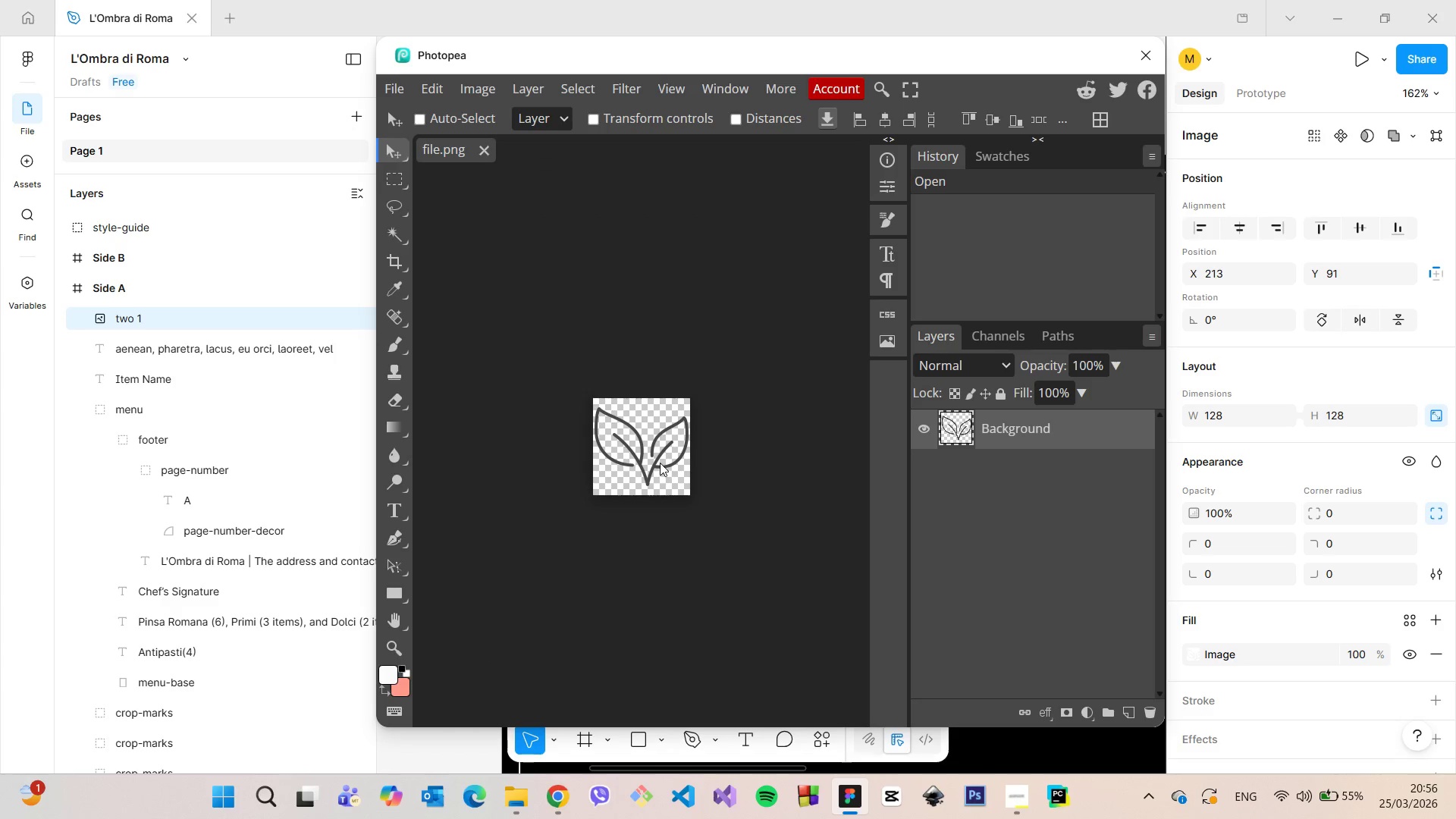 
right_click([656, 460])
 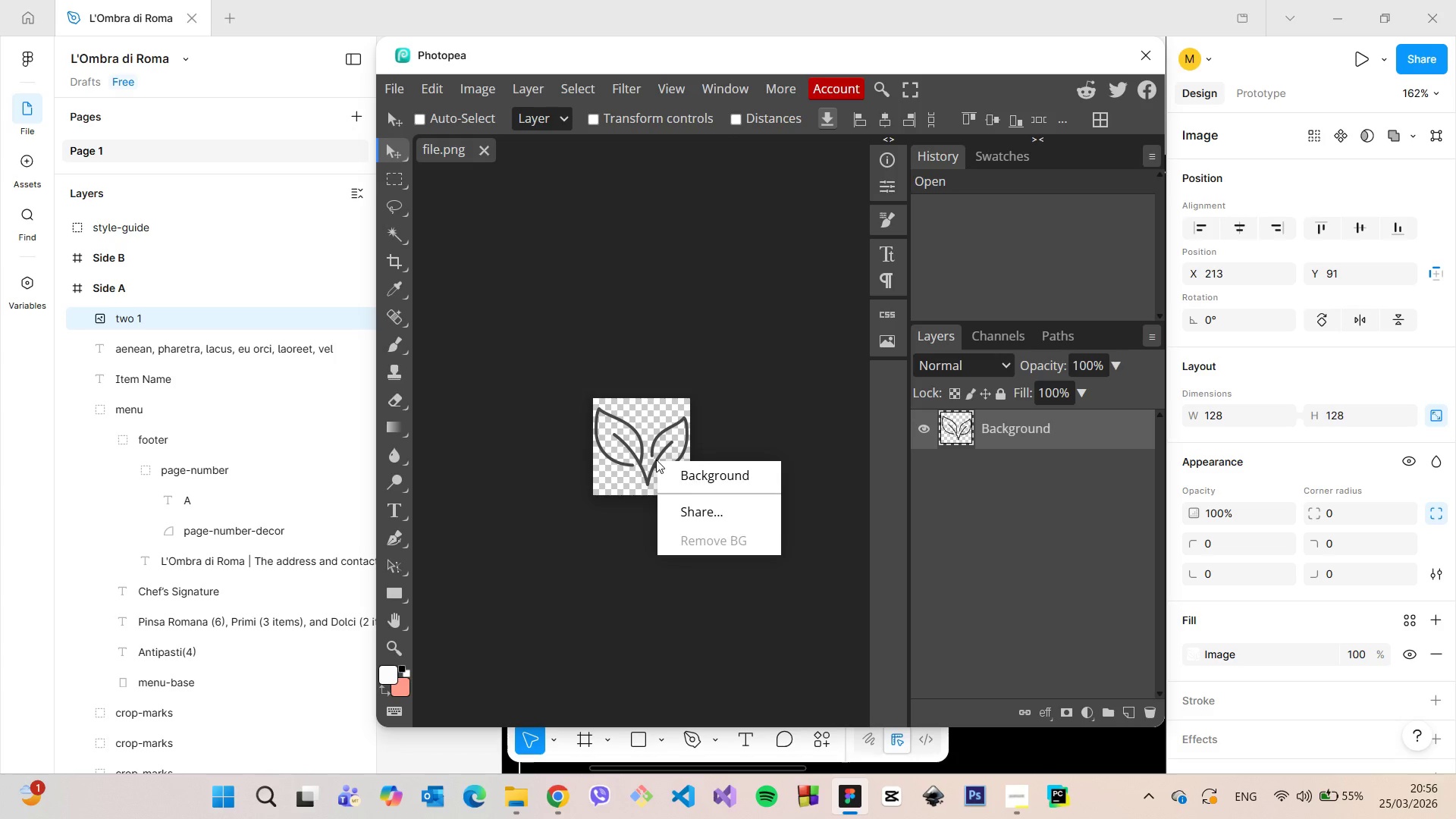 
left_click([656, 460])
 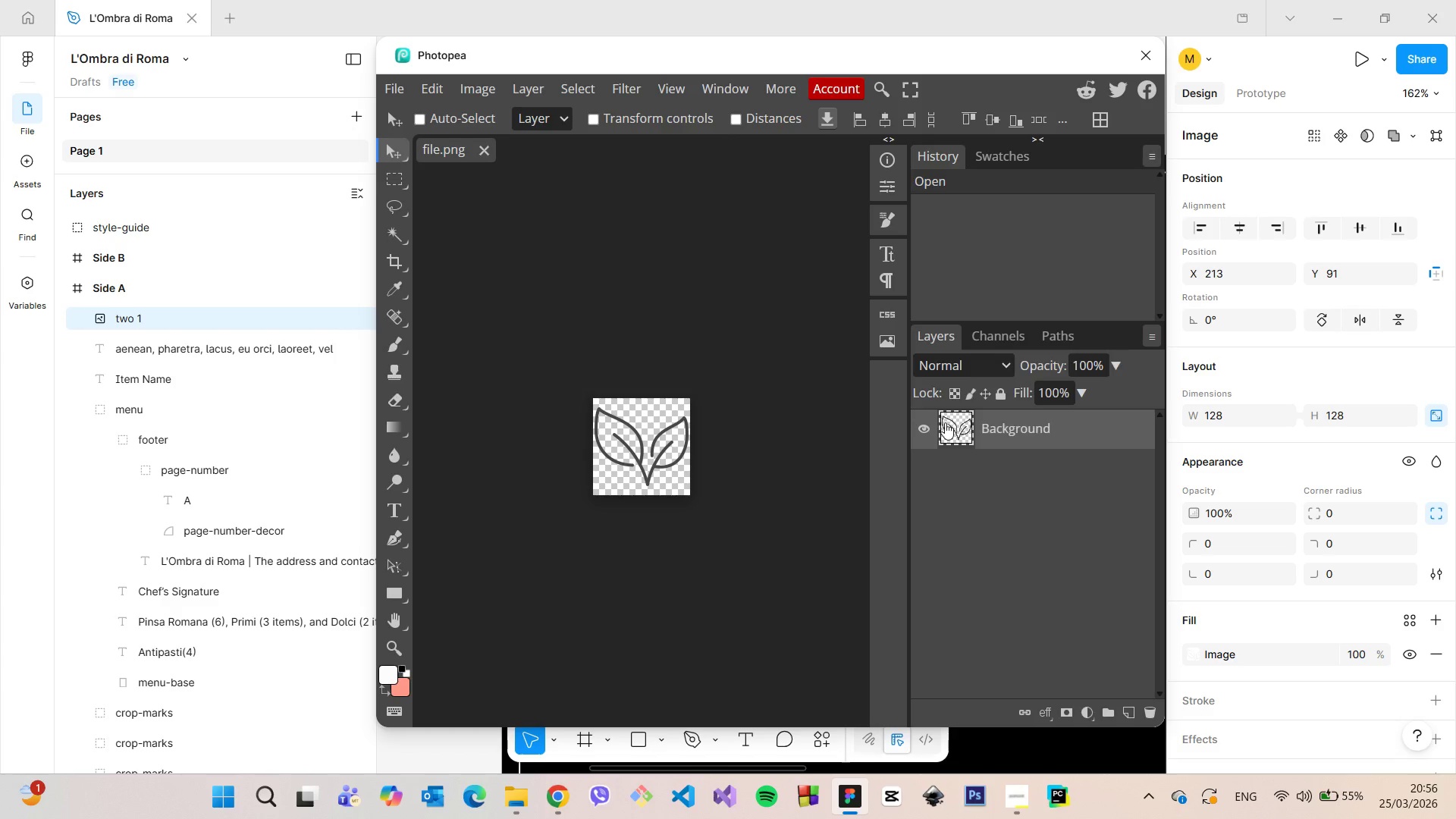 
right_click([945, 422])
 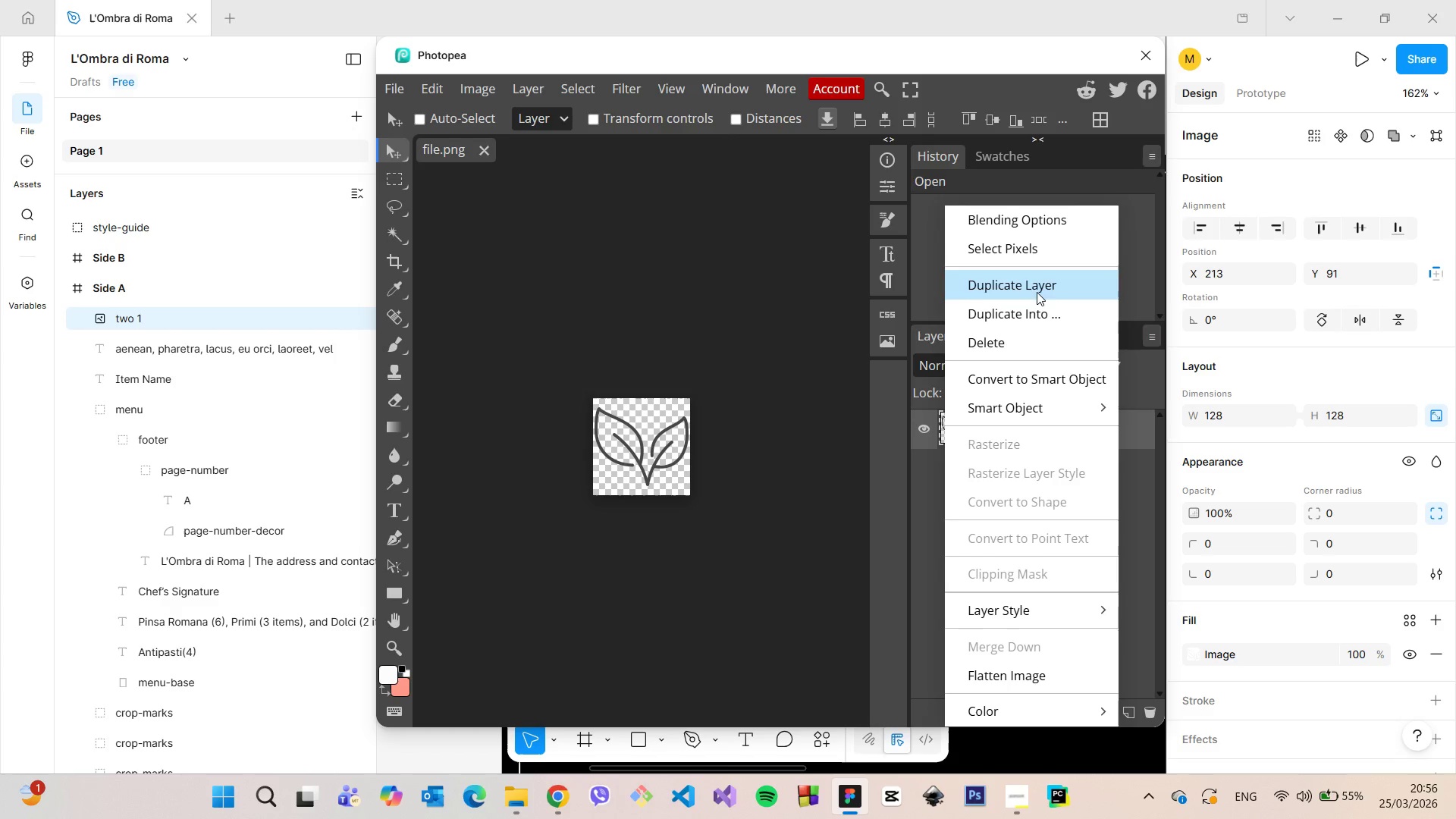 
wait(5.52)
 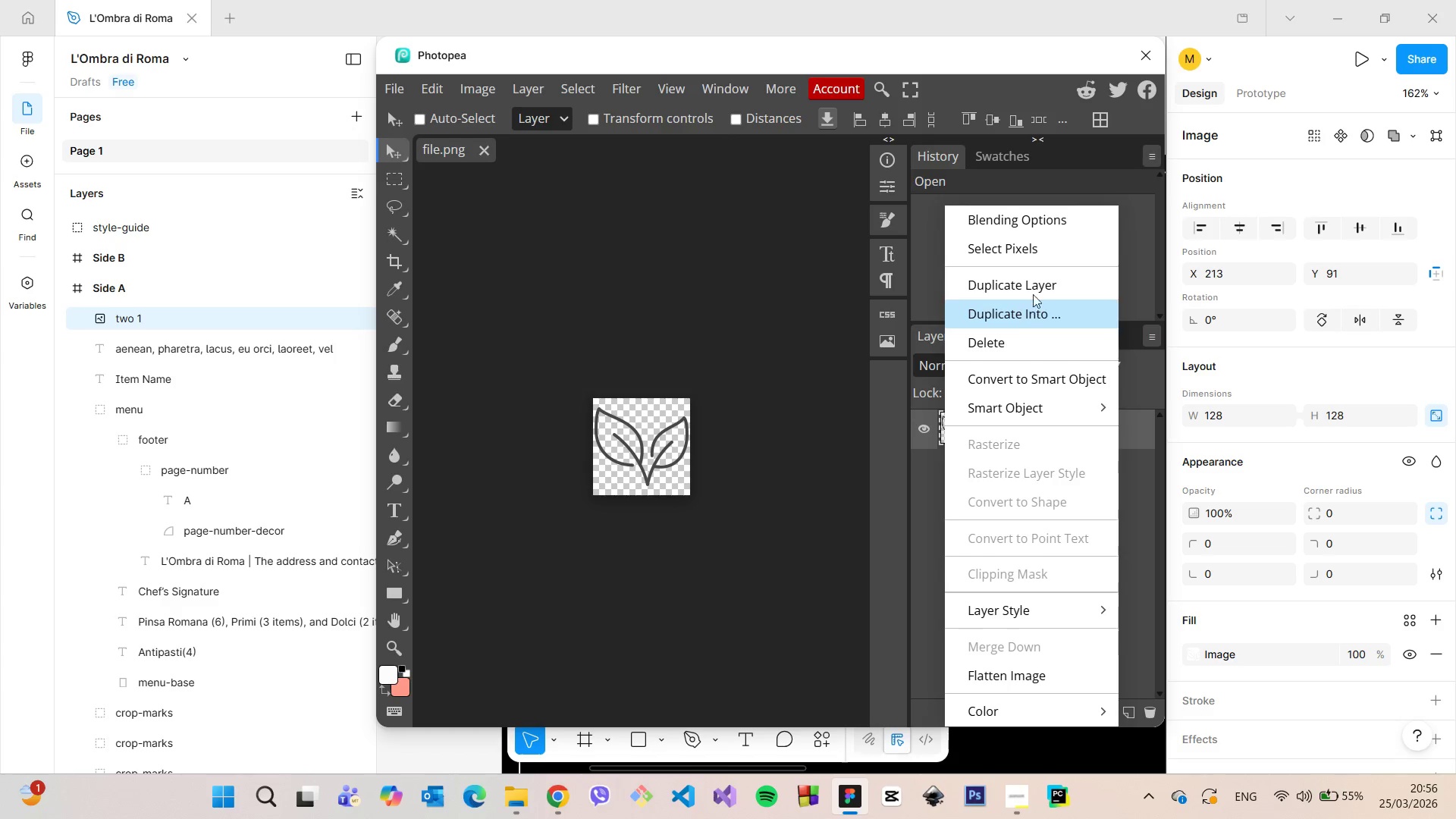 
left_click([1036, 287])
 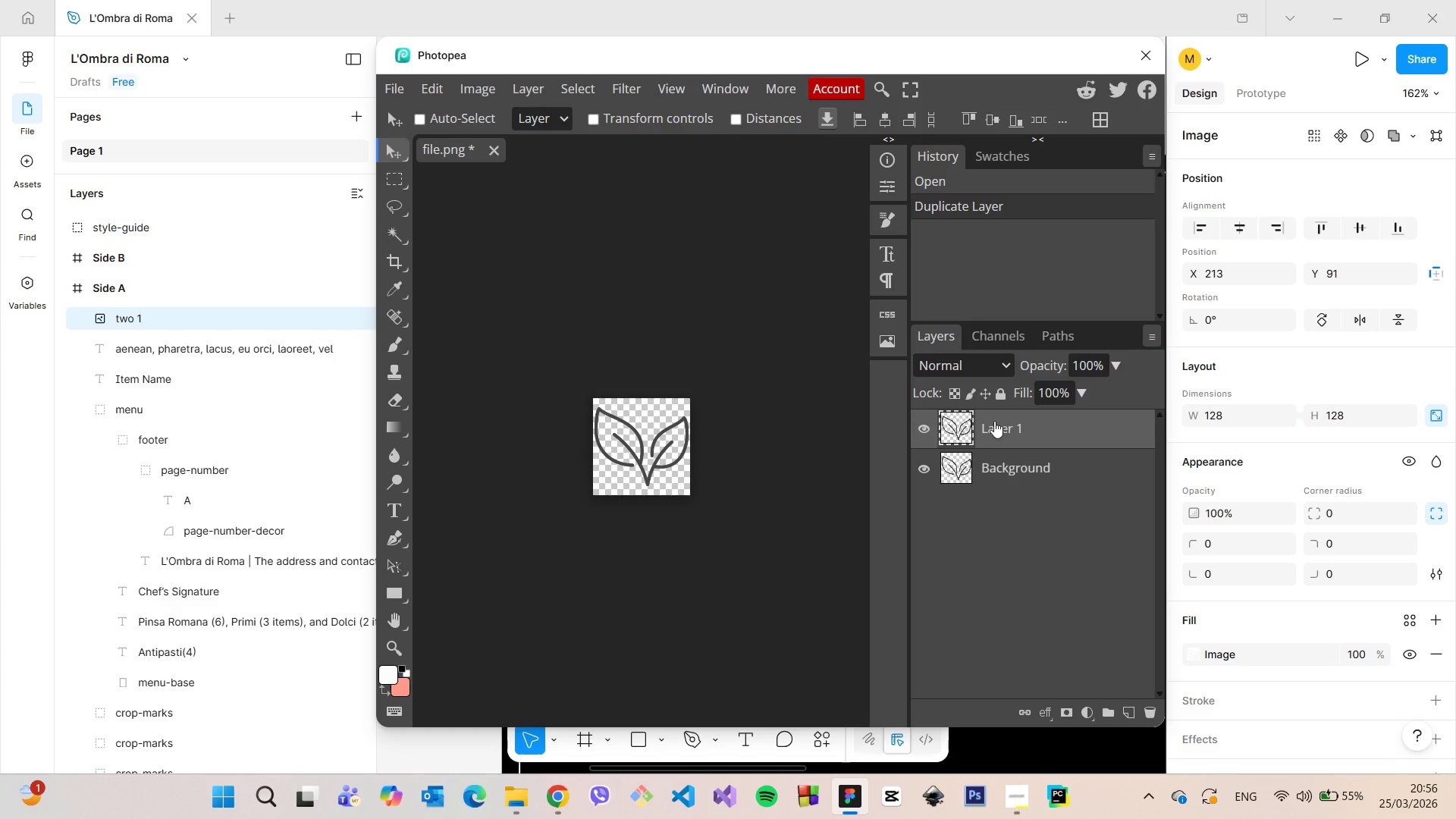 
right_click([988, 423])
 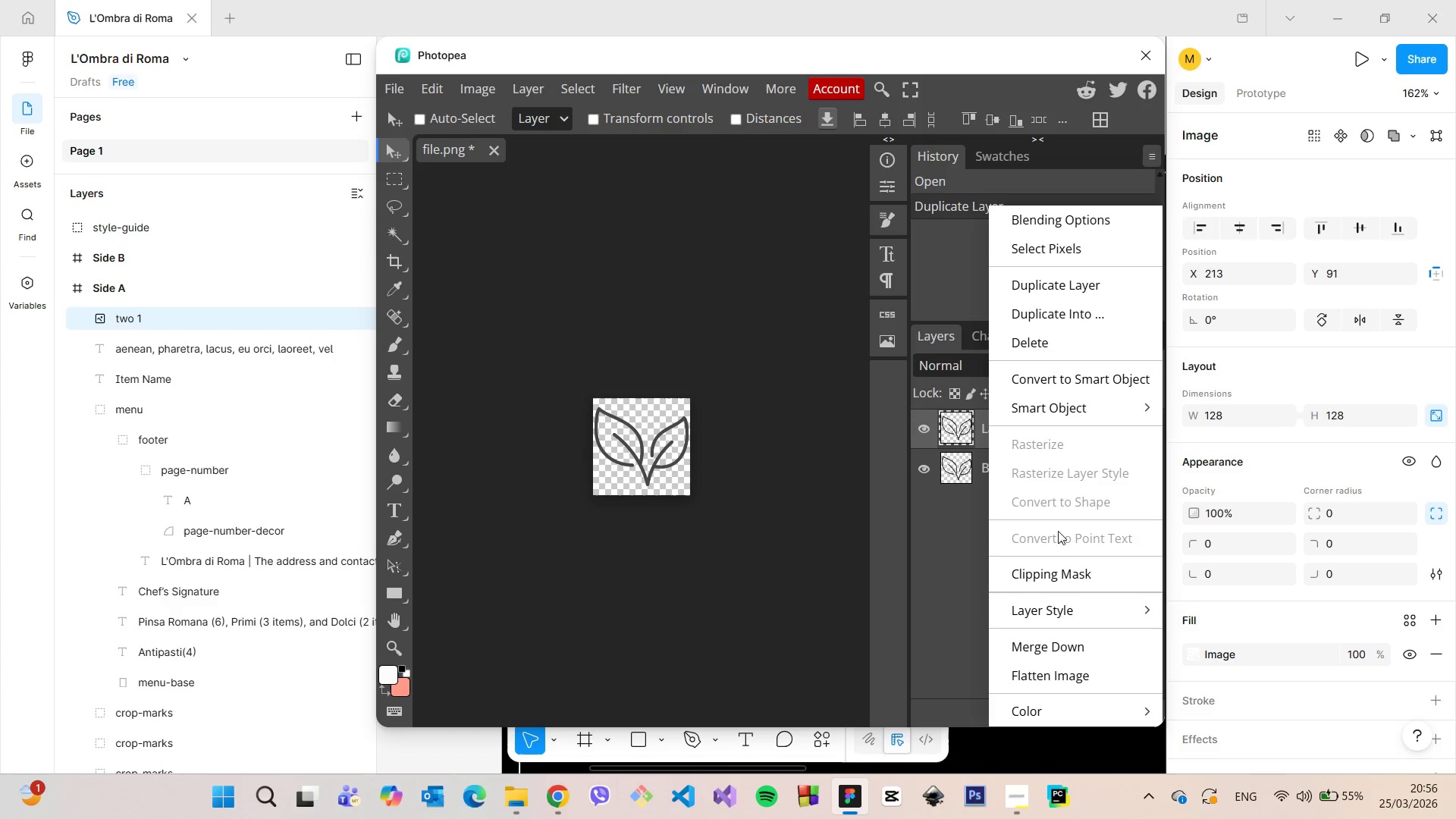 
left_click([1057, 565])
 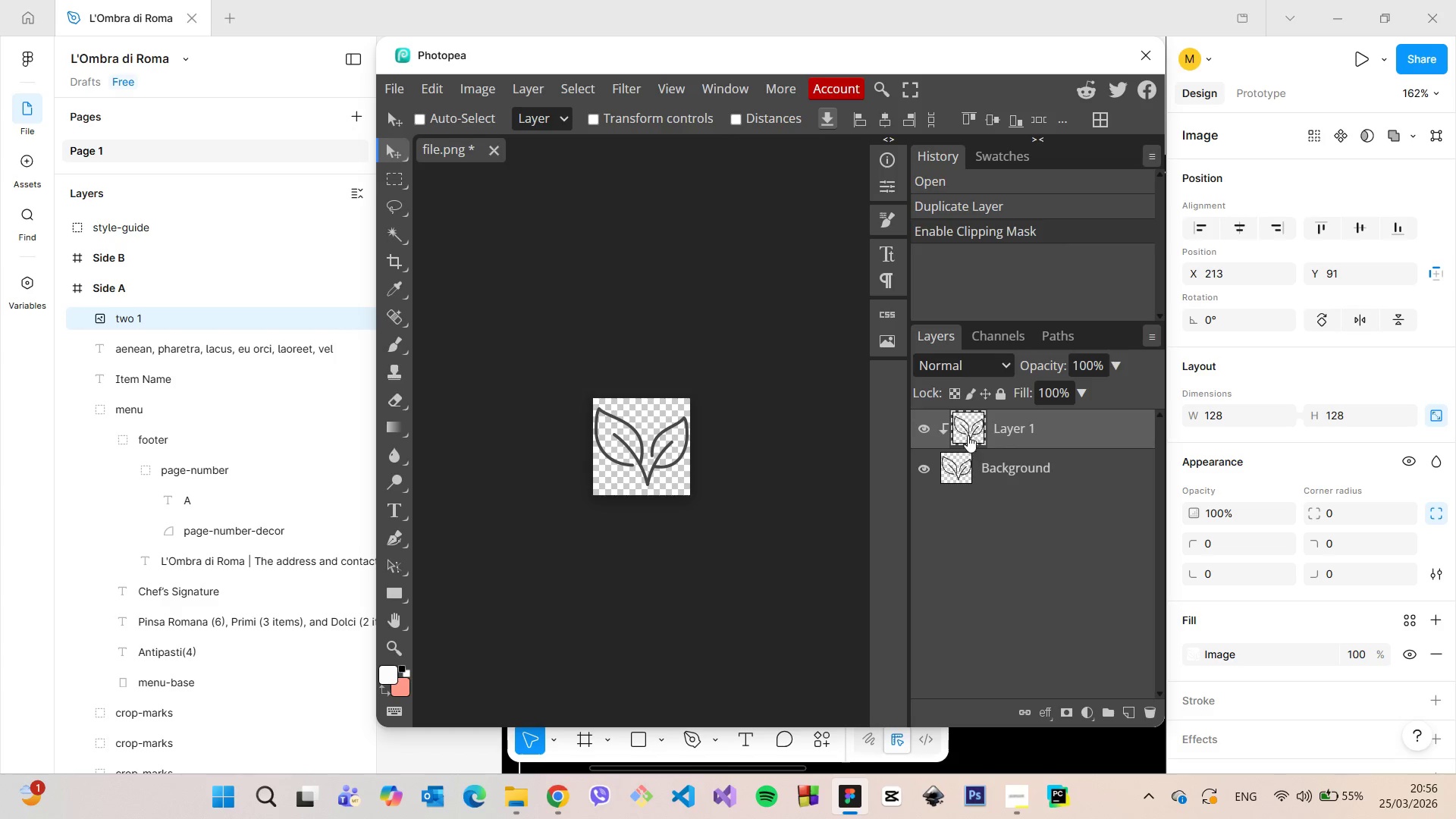 
left_click([925, 463])
 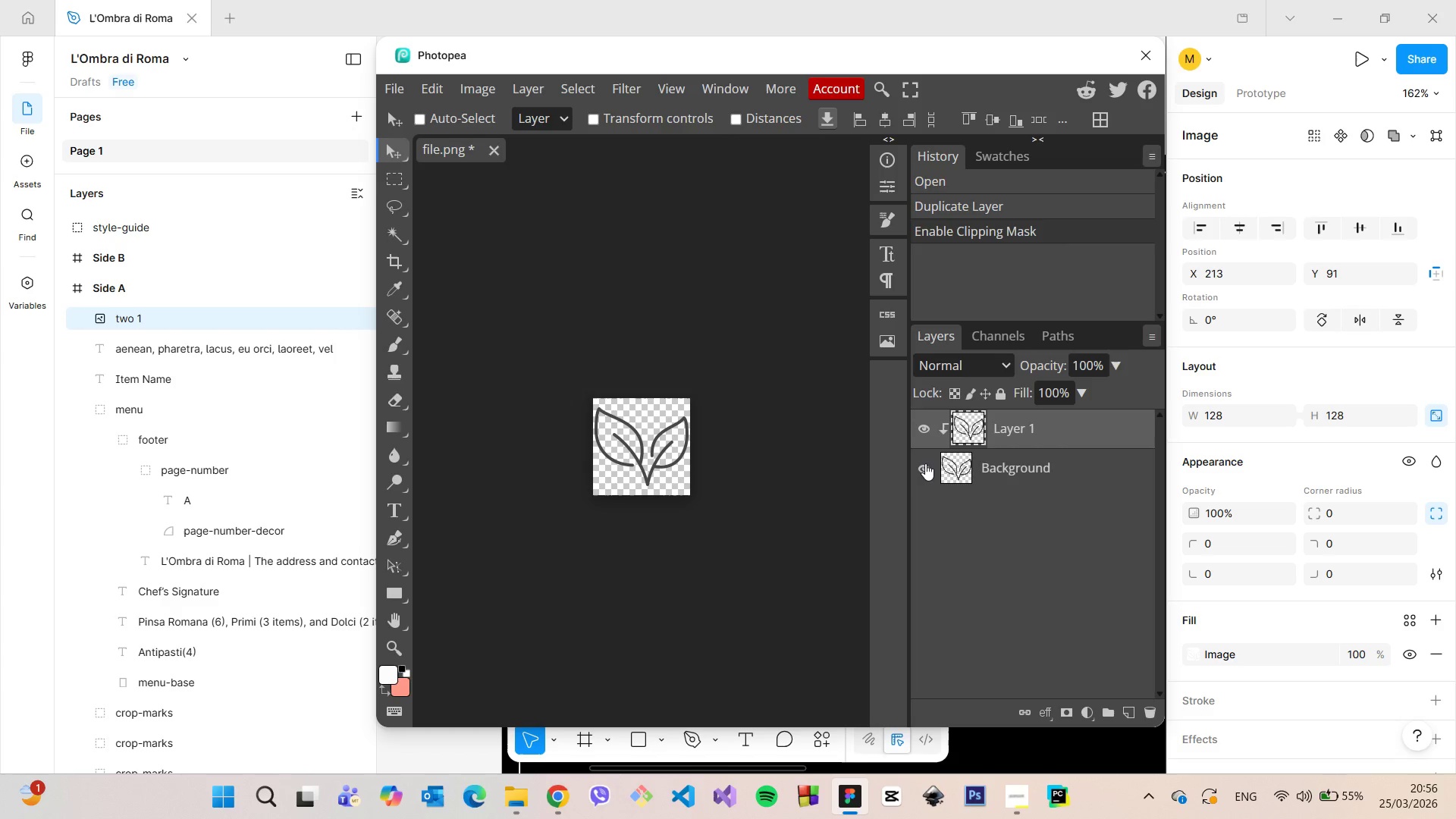 
left_click([925, 463])
 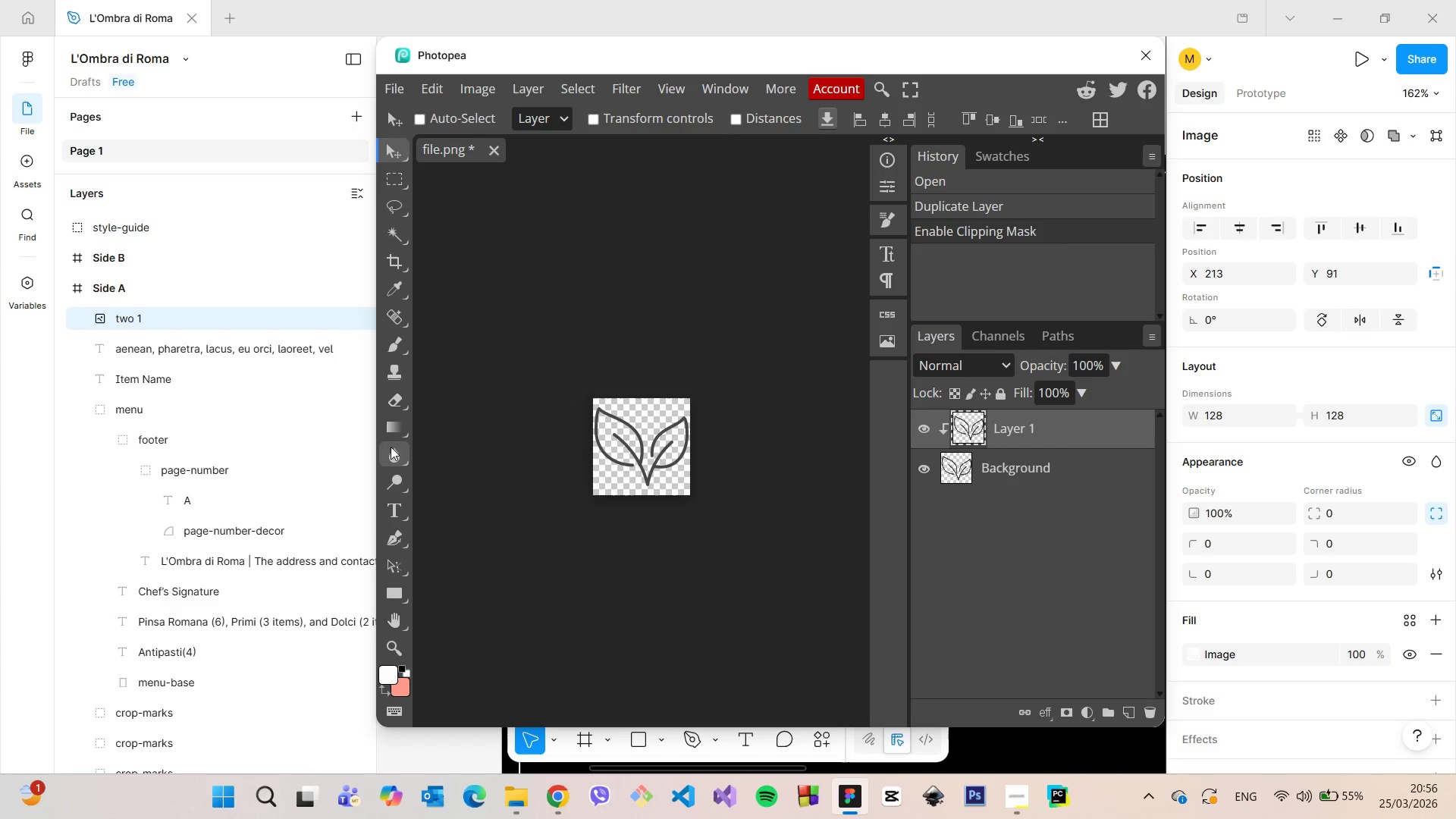 
right_click([390, 348])
 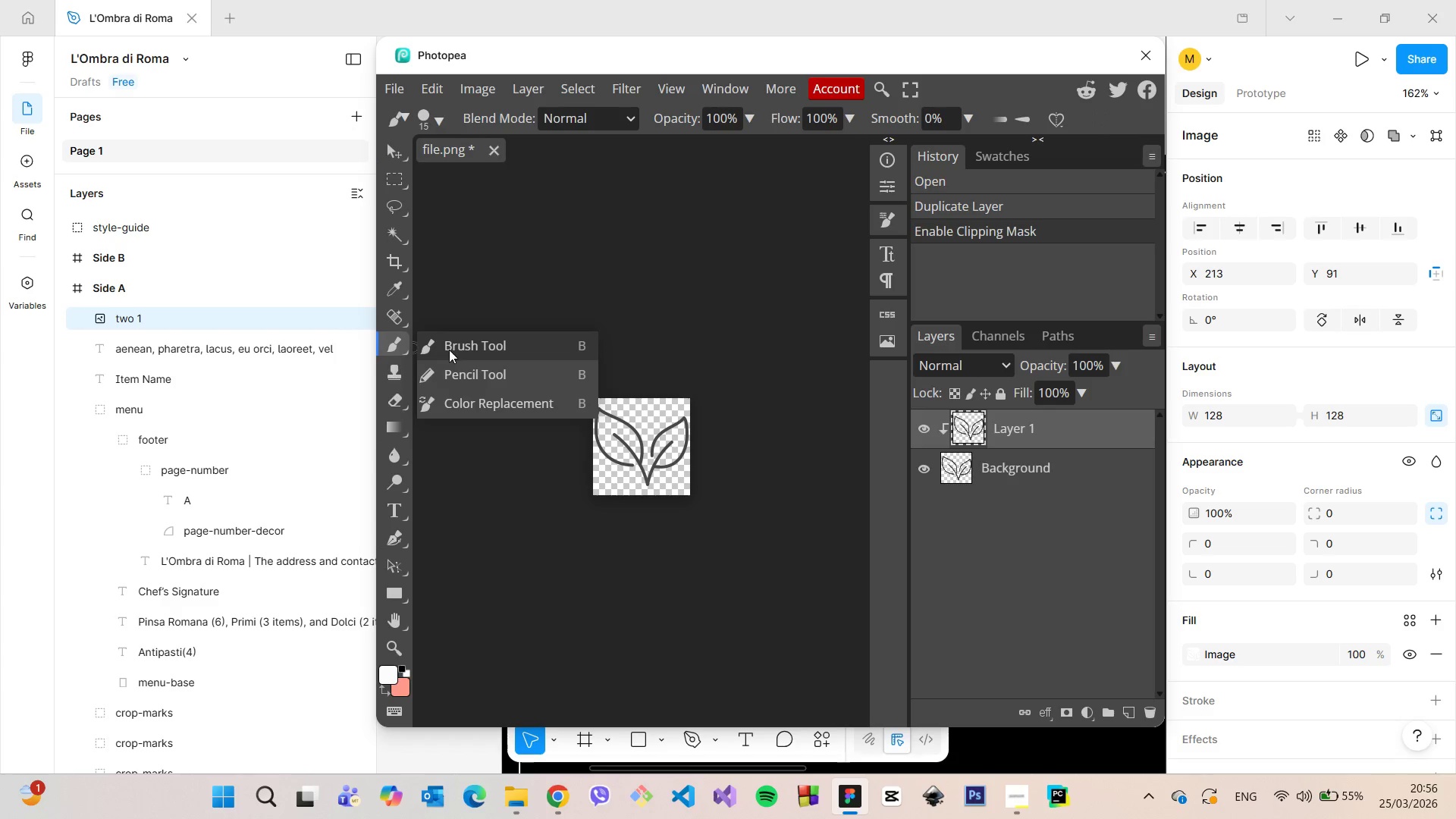 
left_click([449, 350])
 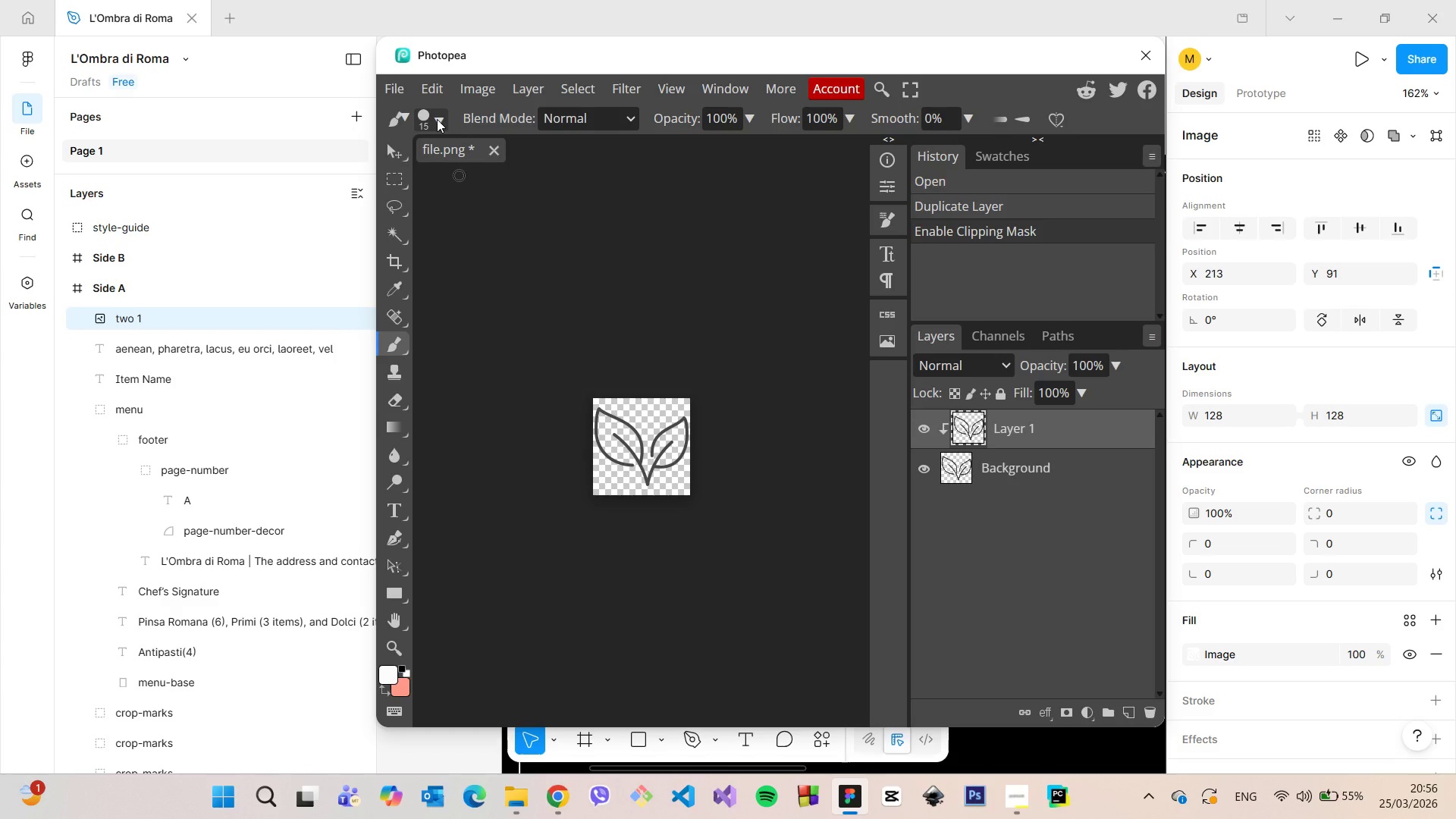 
left_click([437, 119])
 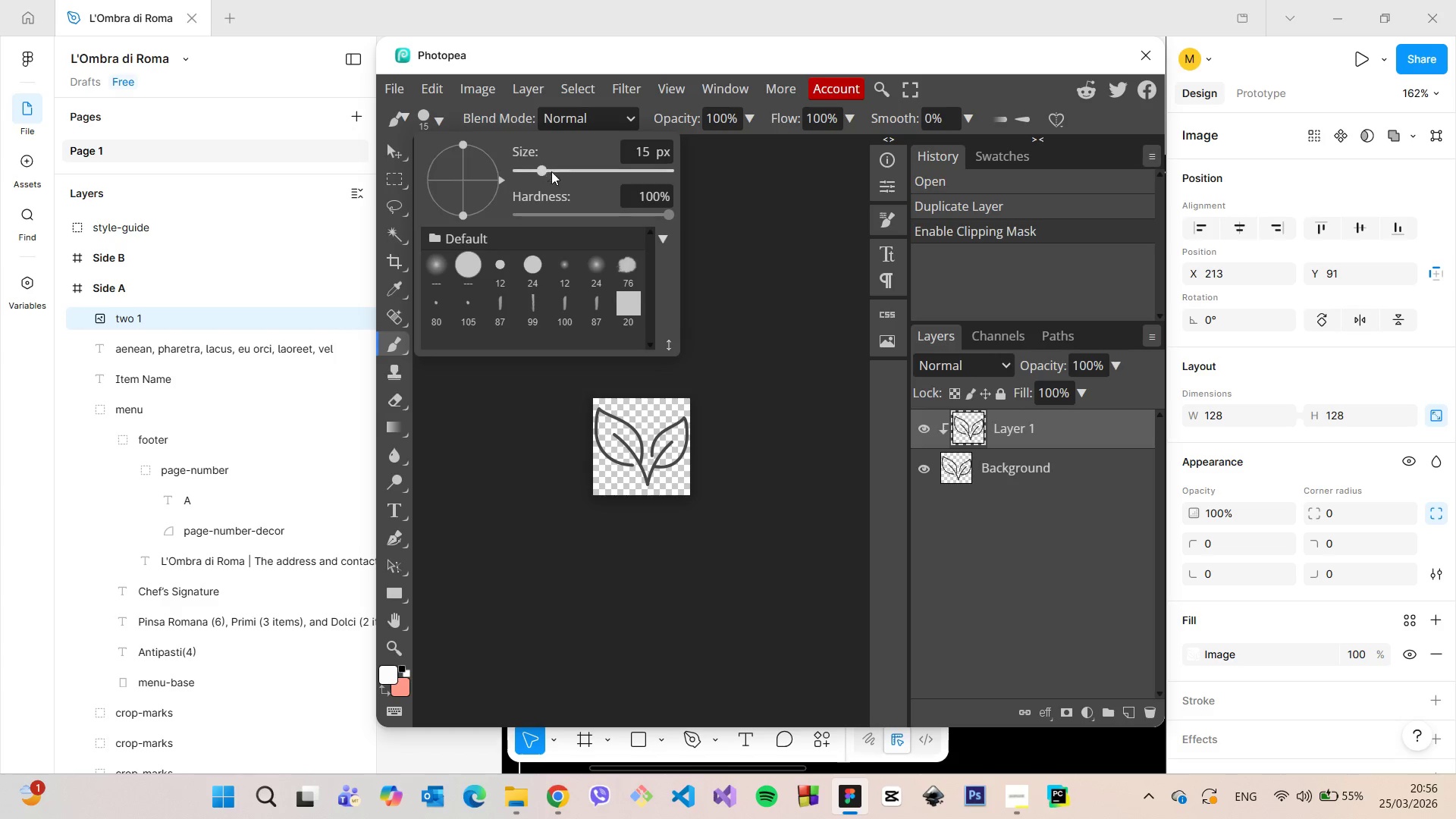 
left_click_drag(start_coordinate=[551, 171], to_coordinate=[542, 165])
 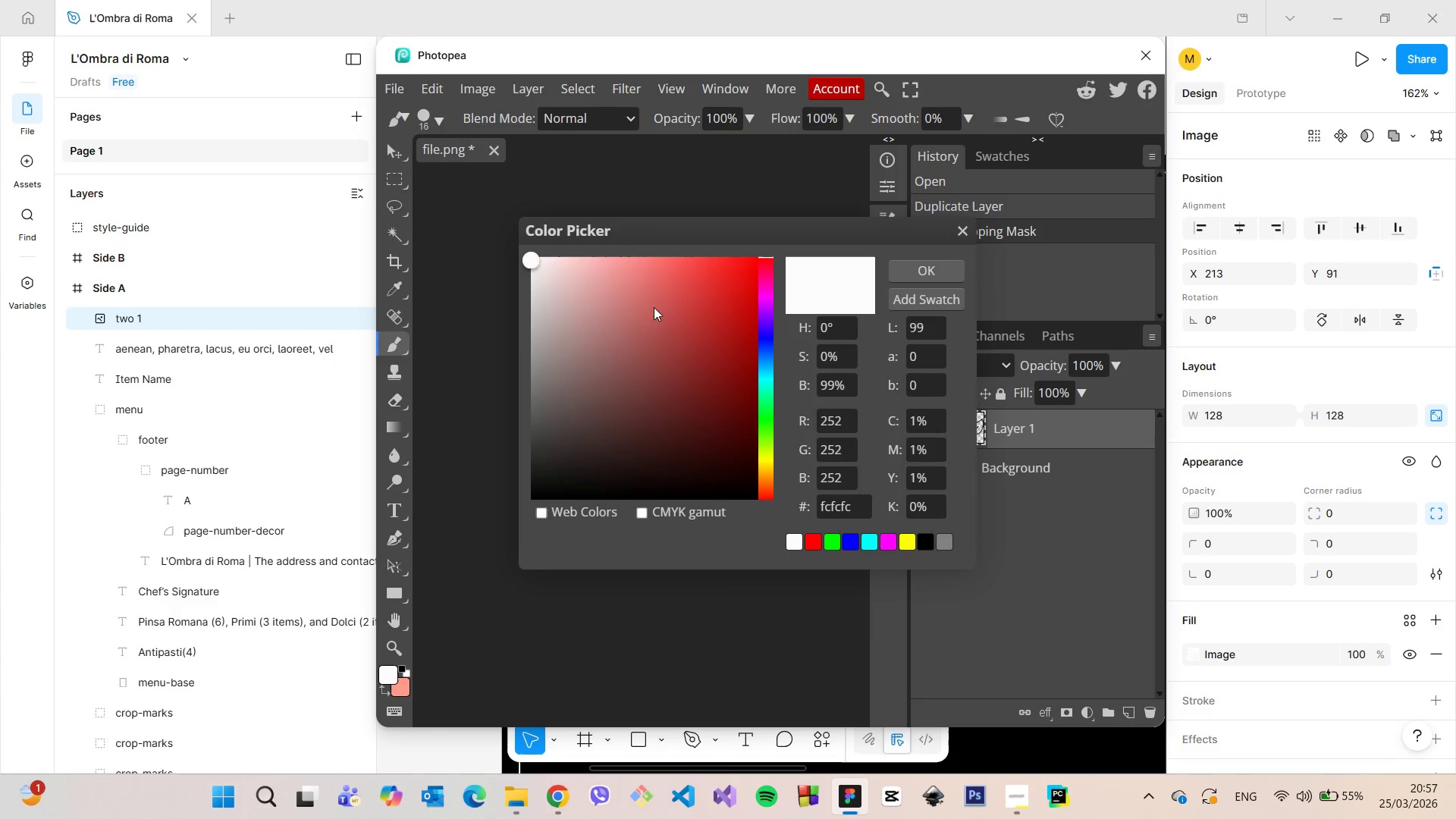 
left_click_drag(start_coordinate=[529, 261], to_coordinate=[553, 285])
 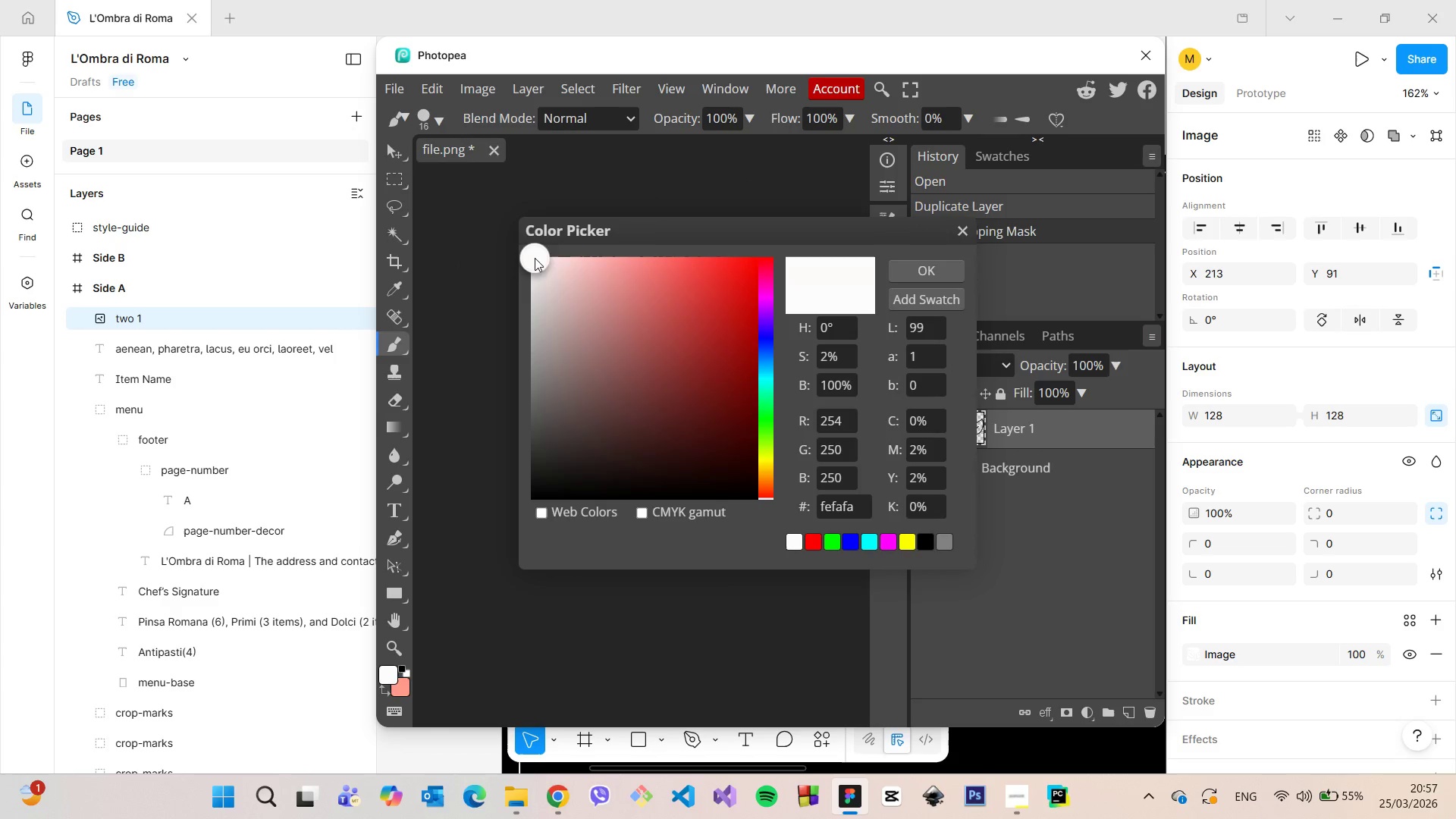 
left_click_drag(start_coordinate=[535, 258], to_coordinate=[514, 241])
 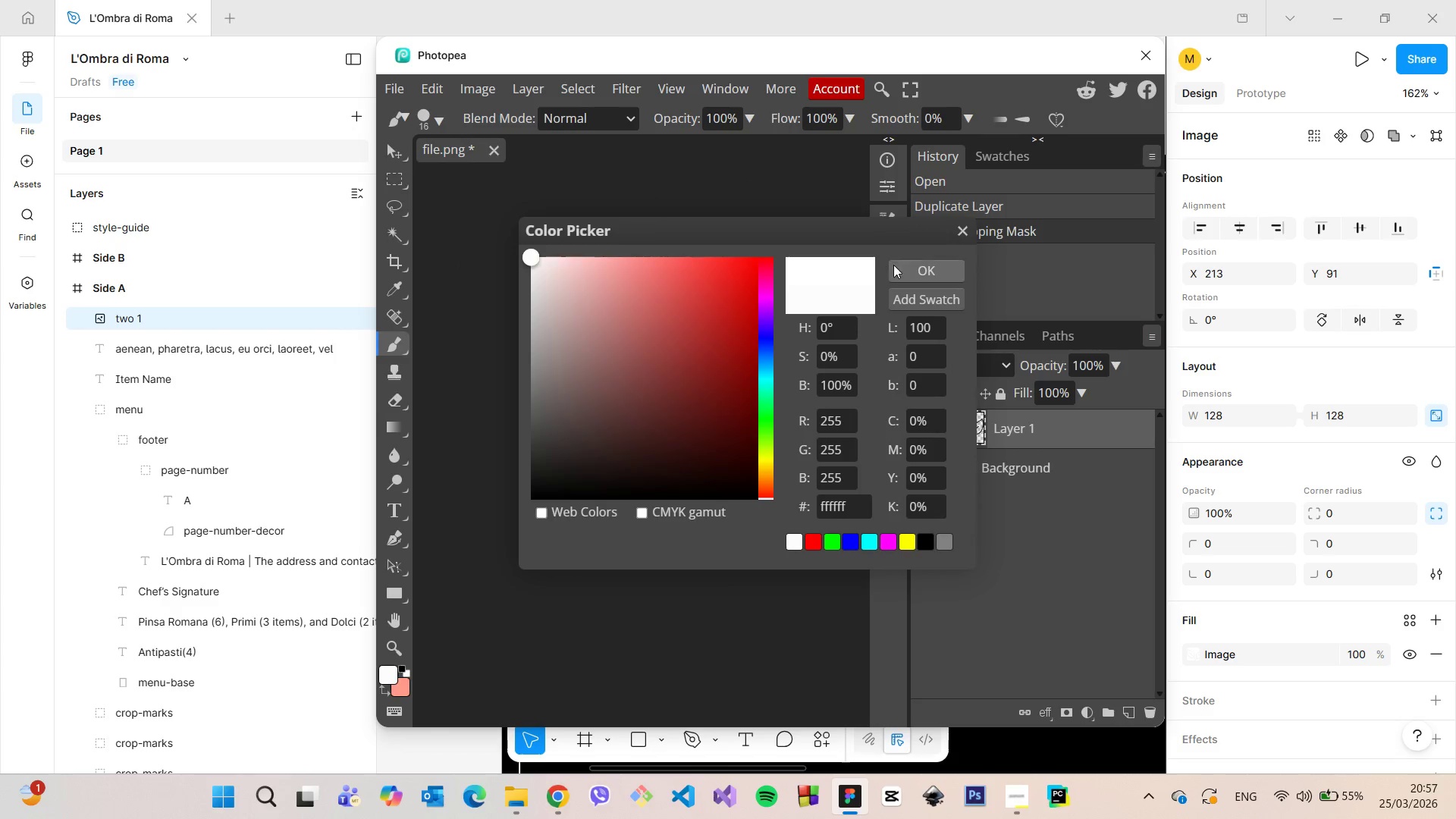 
left_click([900, 265])
 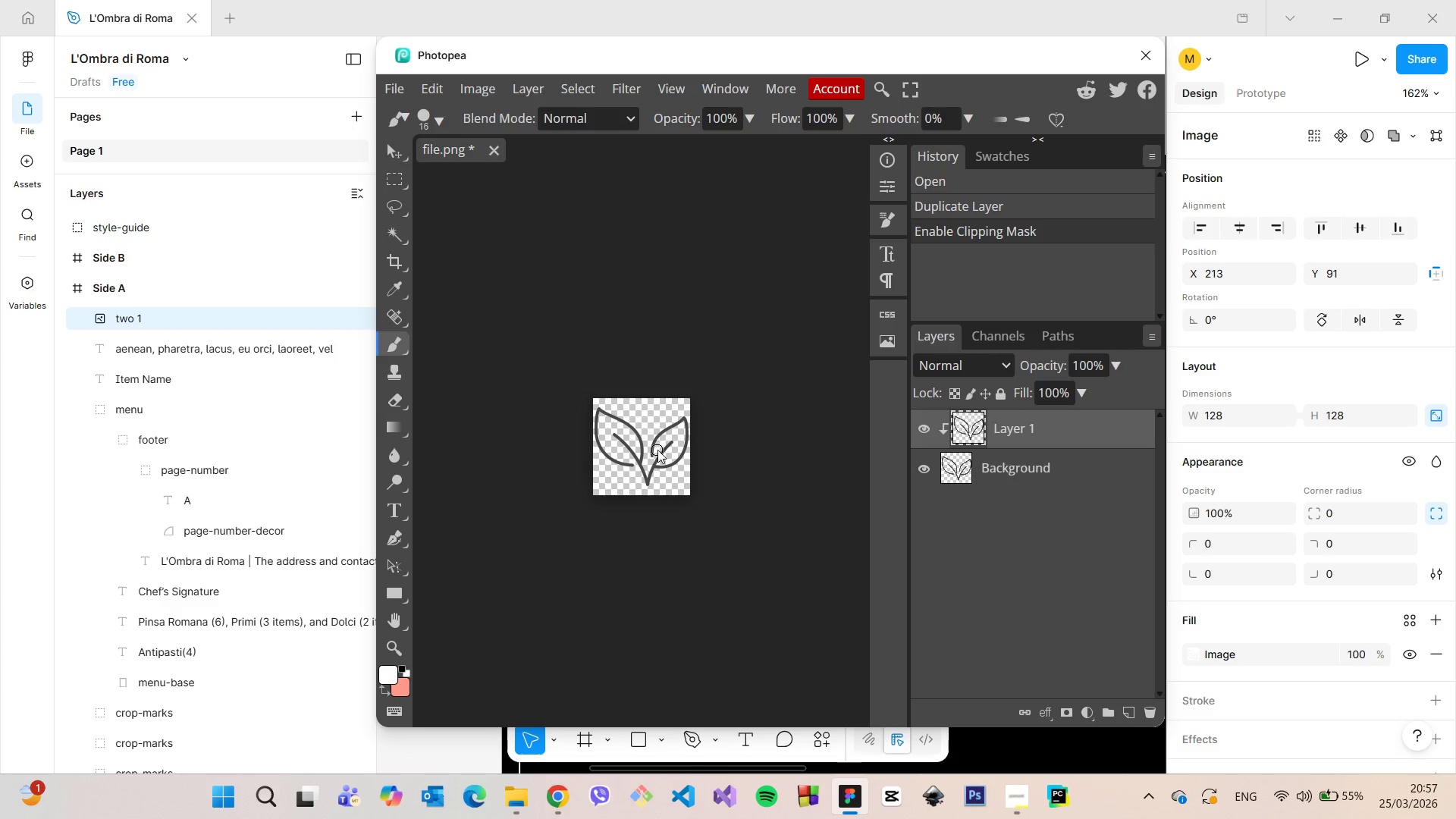 
left_click_drag(start_coordinate=[654, 452], to_coordinate=[680, 416])
 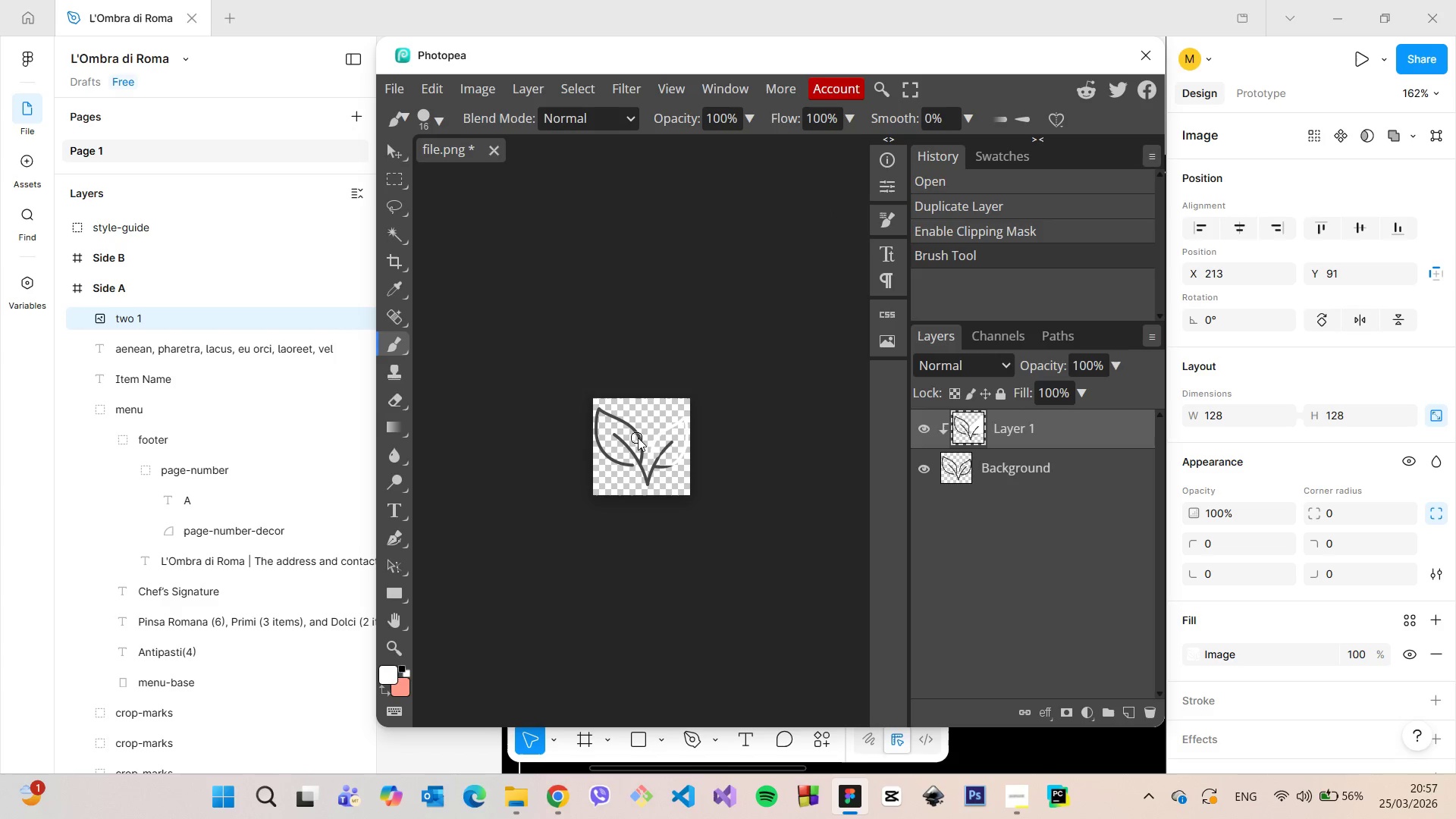 
hold_key(key=AltLeft, duration=1.05)
scroll: coordinate [647, 449], scroll_direction: up, amount: 10.0
 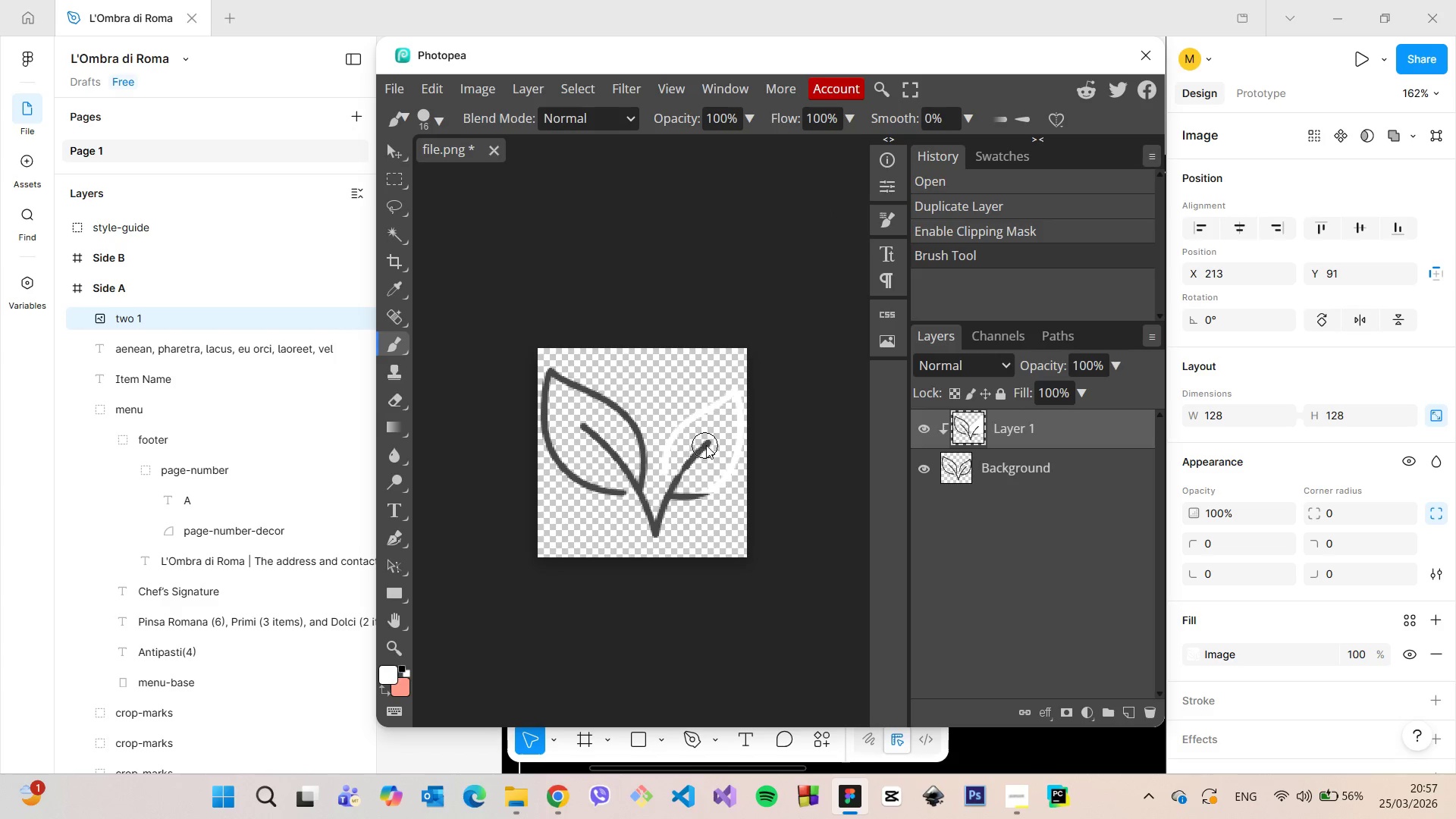 
left_click_drag(start_coordinate=[706, 445], to_coordinate=[802, 380])
 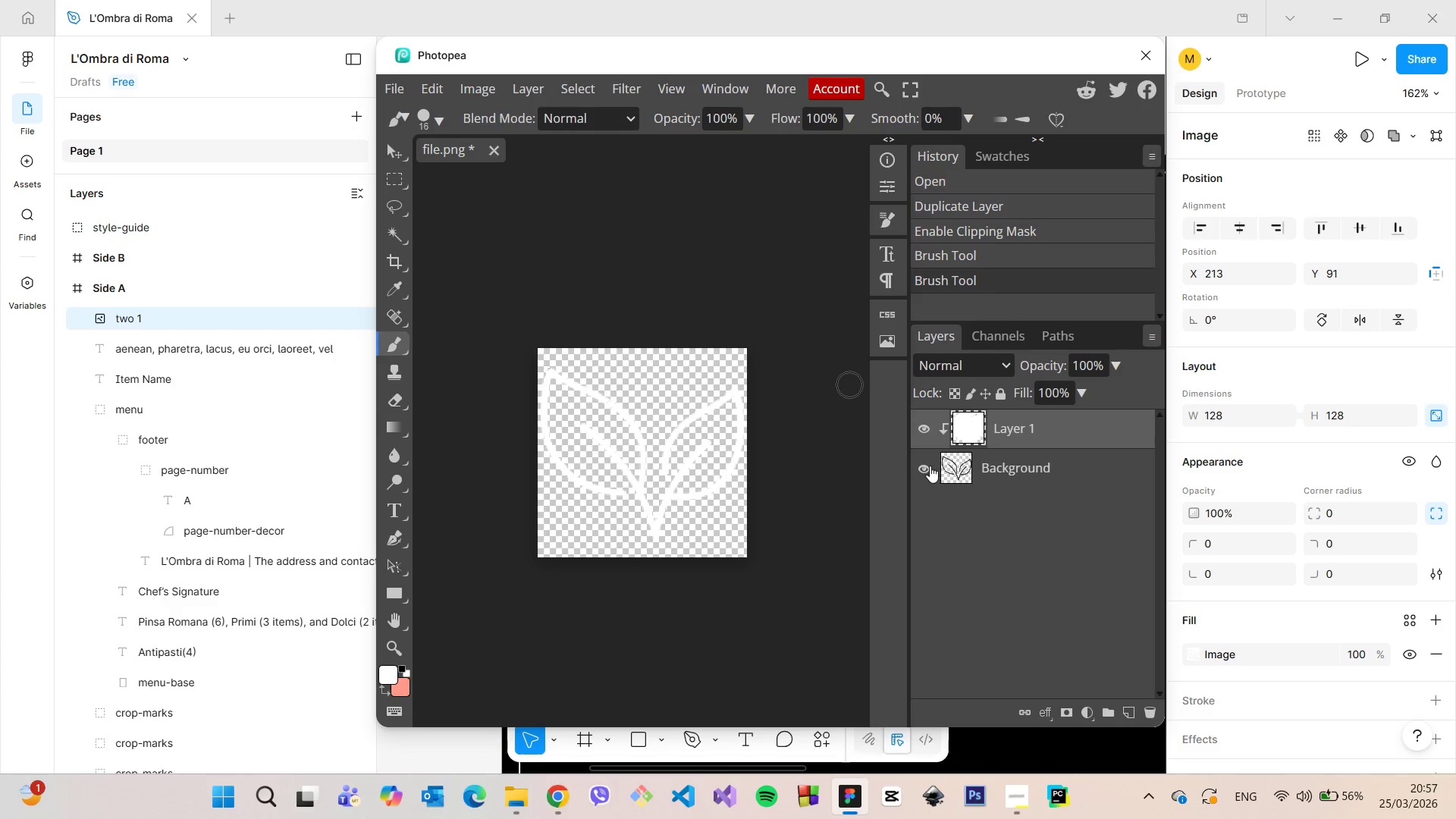 
left_click([930, 466])
 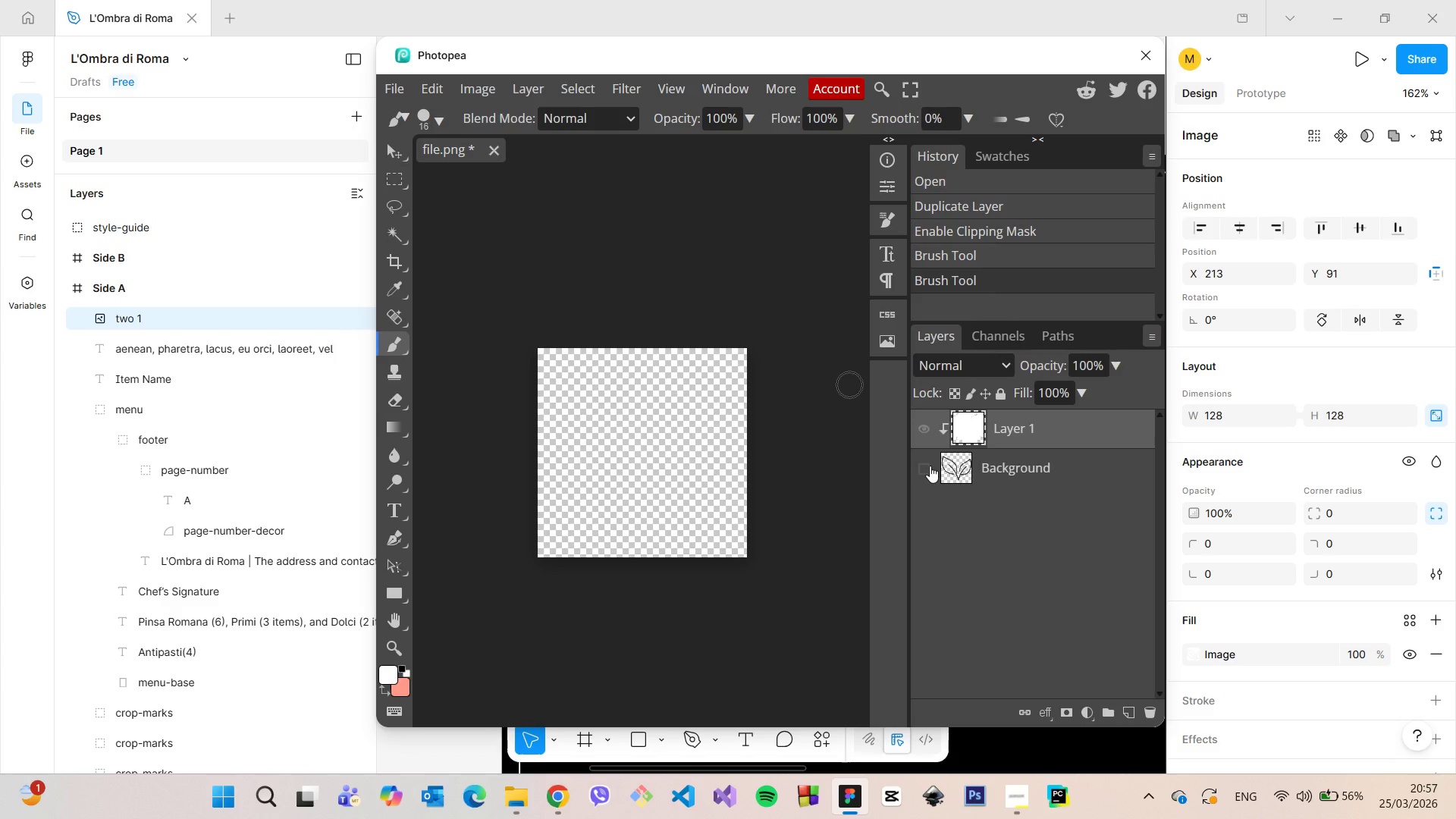 
left_click([930, 466])
 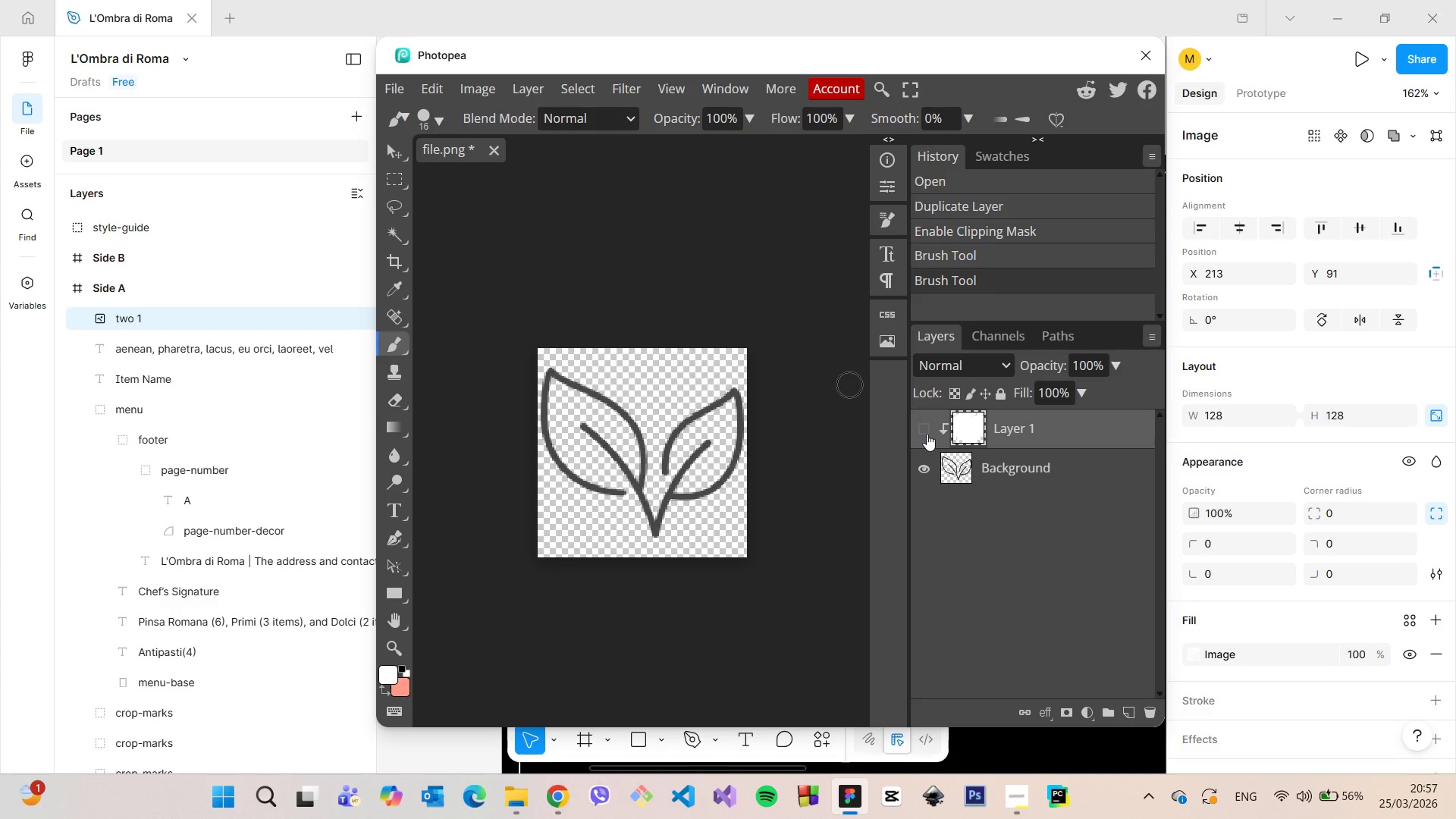 
double_click([927, 434])
 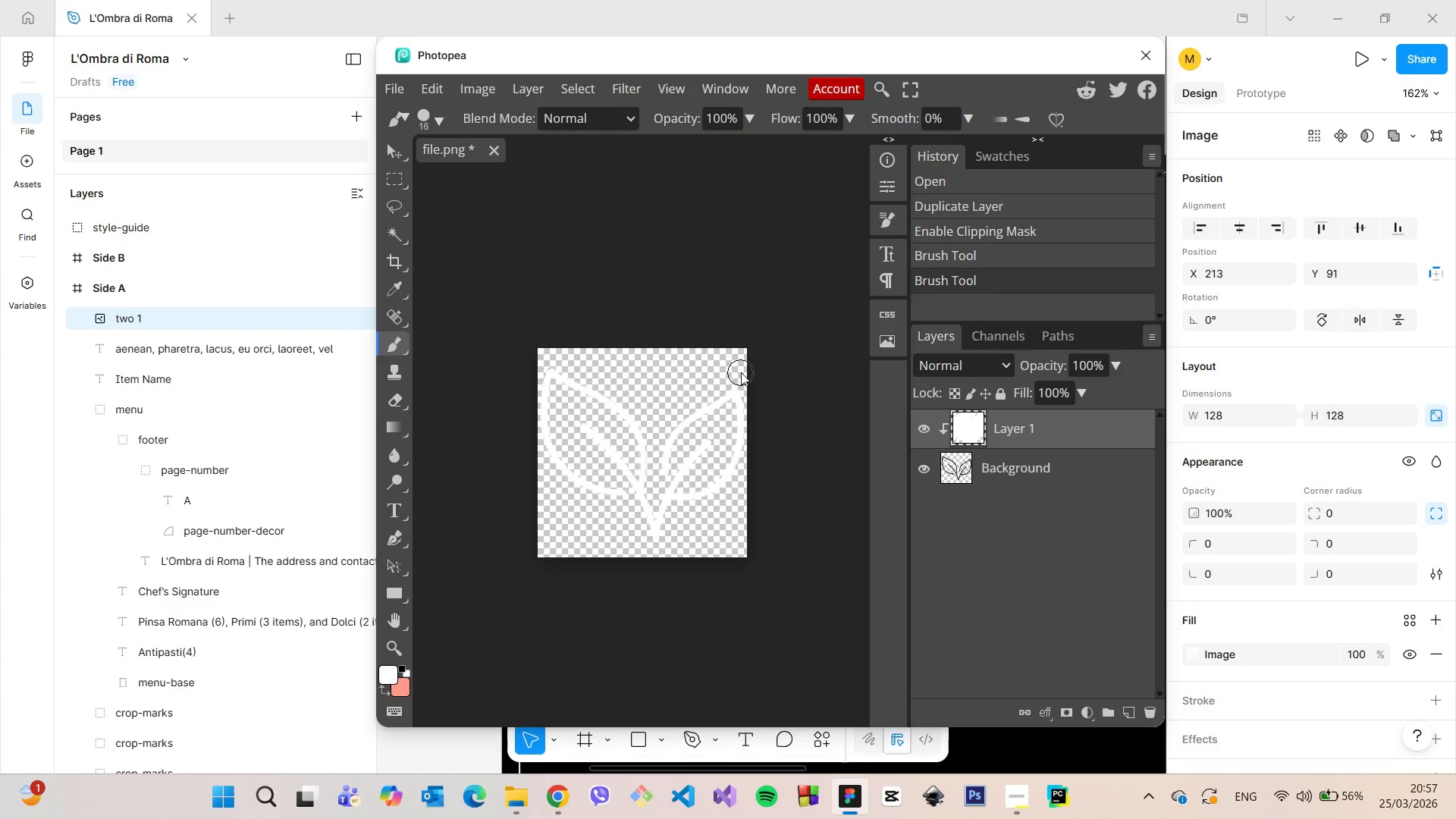 
left_click_drag(start_coordinate=[741, 373], to_coordinate=[662, 507])
 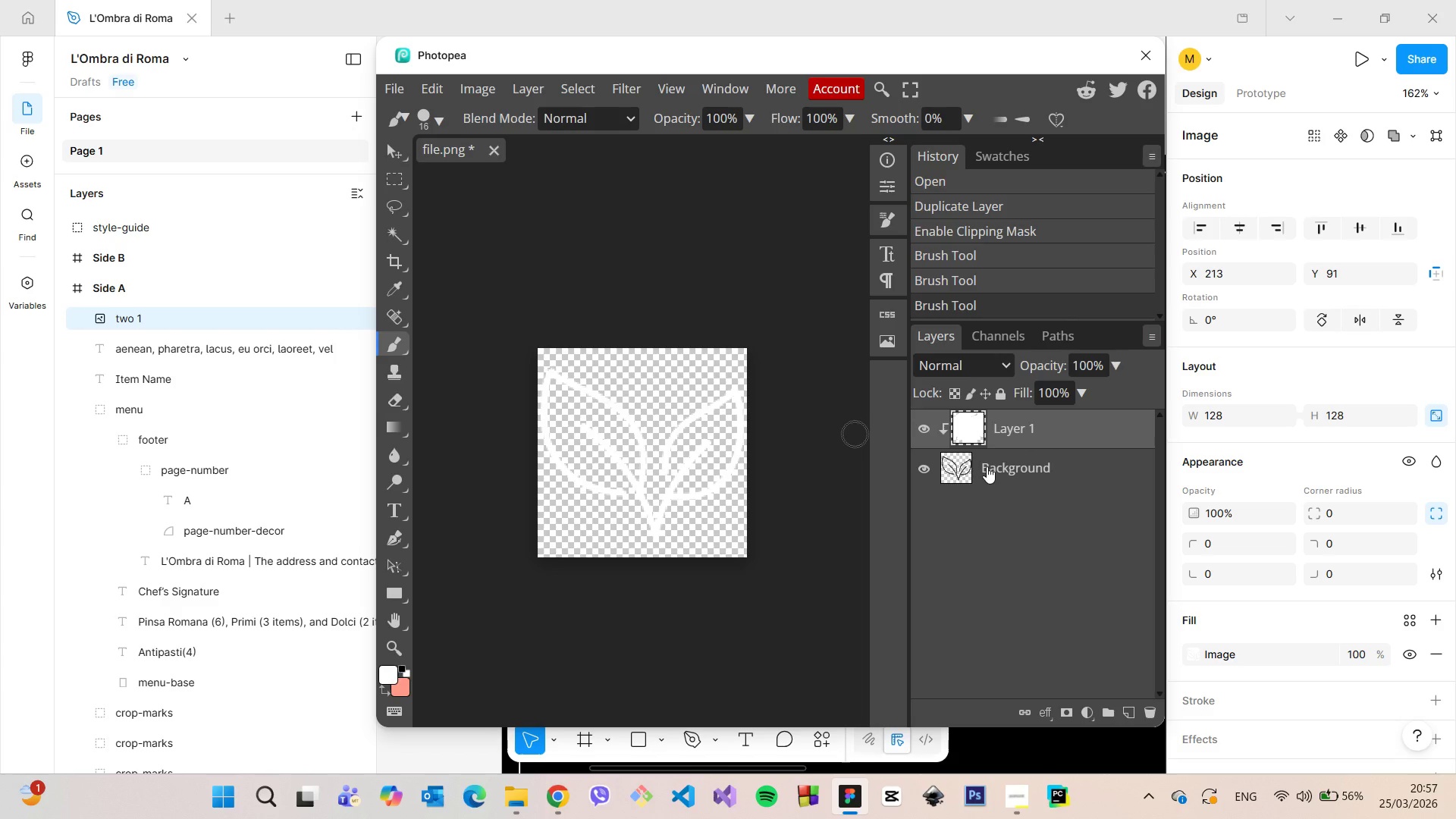 
hold_key(key=ShiftLeft, duration=0.62)
left_click([987, 466])
 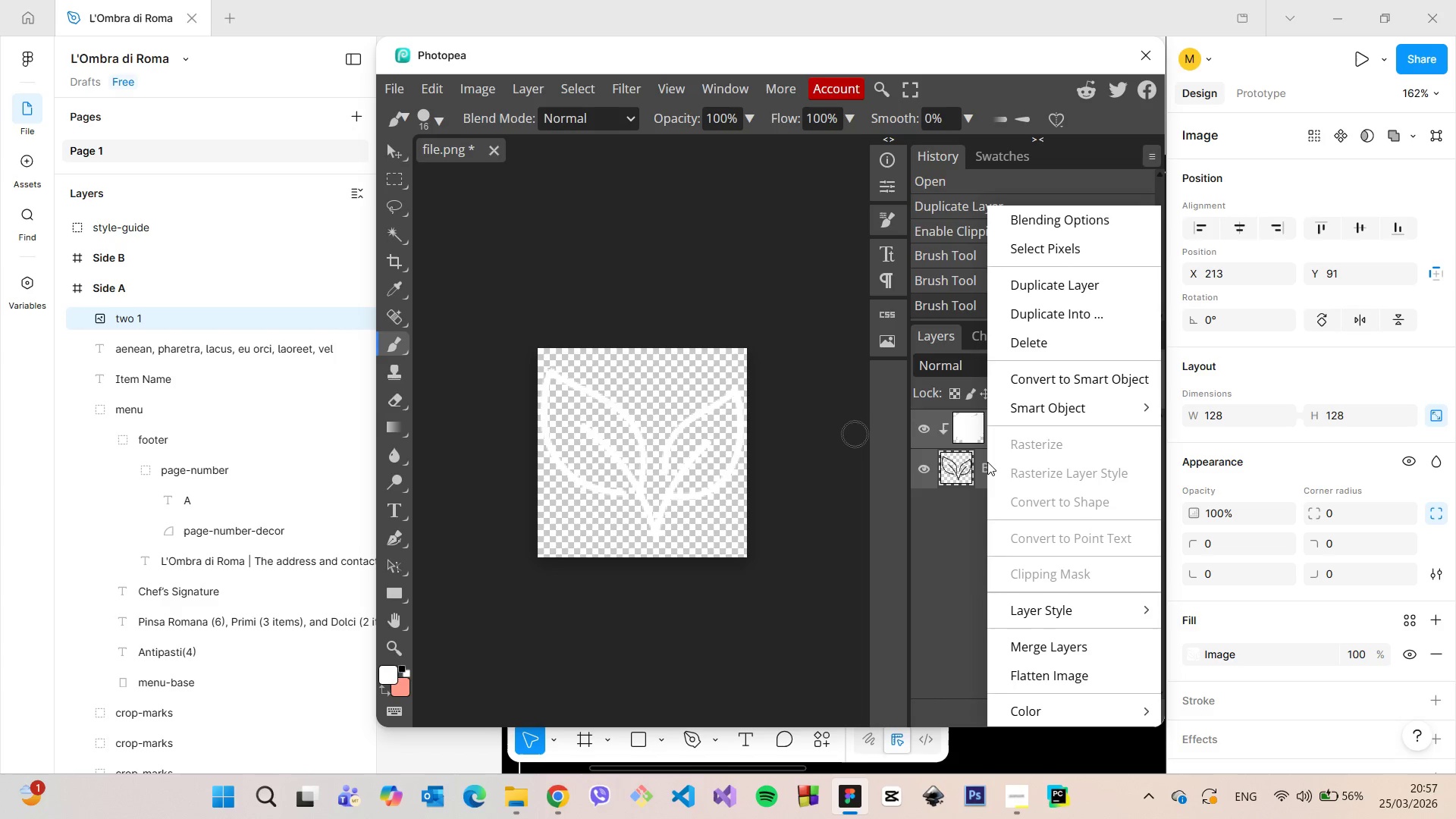 
right_click([987, 462])
 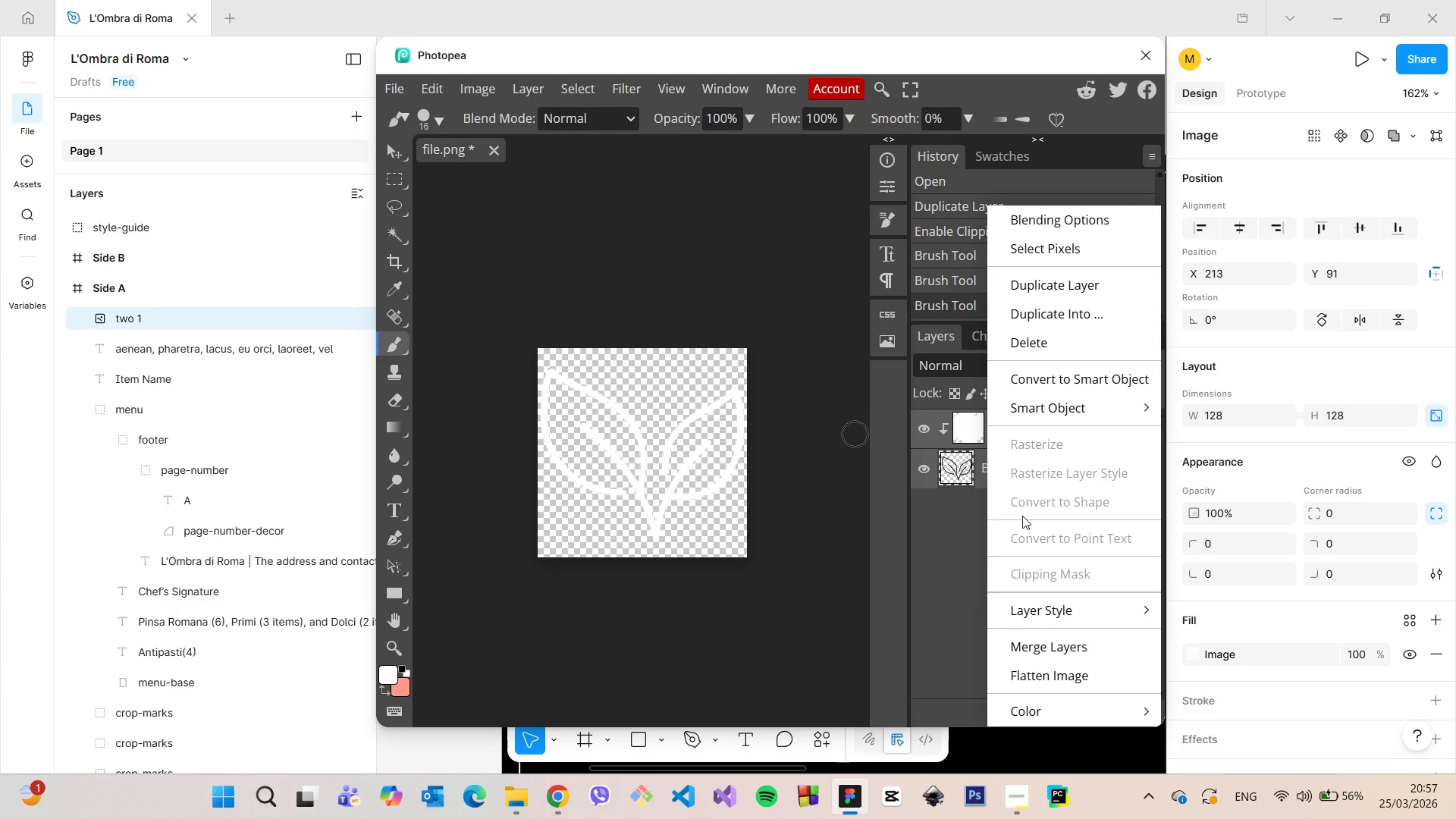 
left_click([1056, 639])
 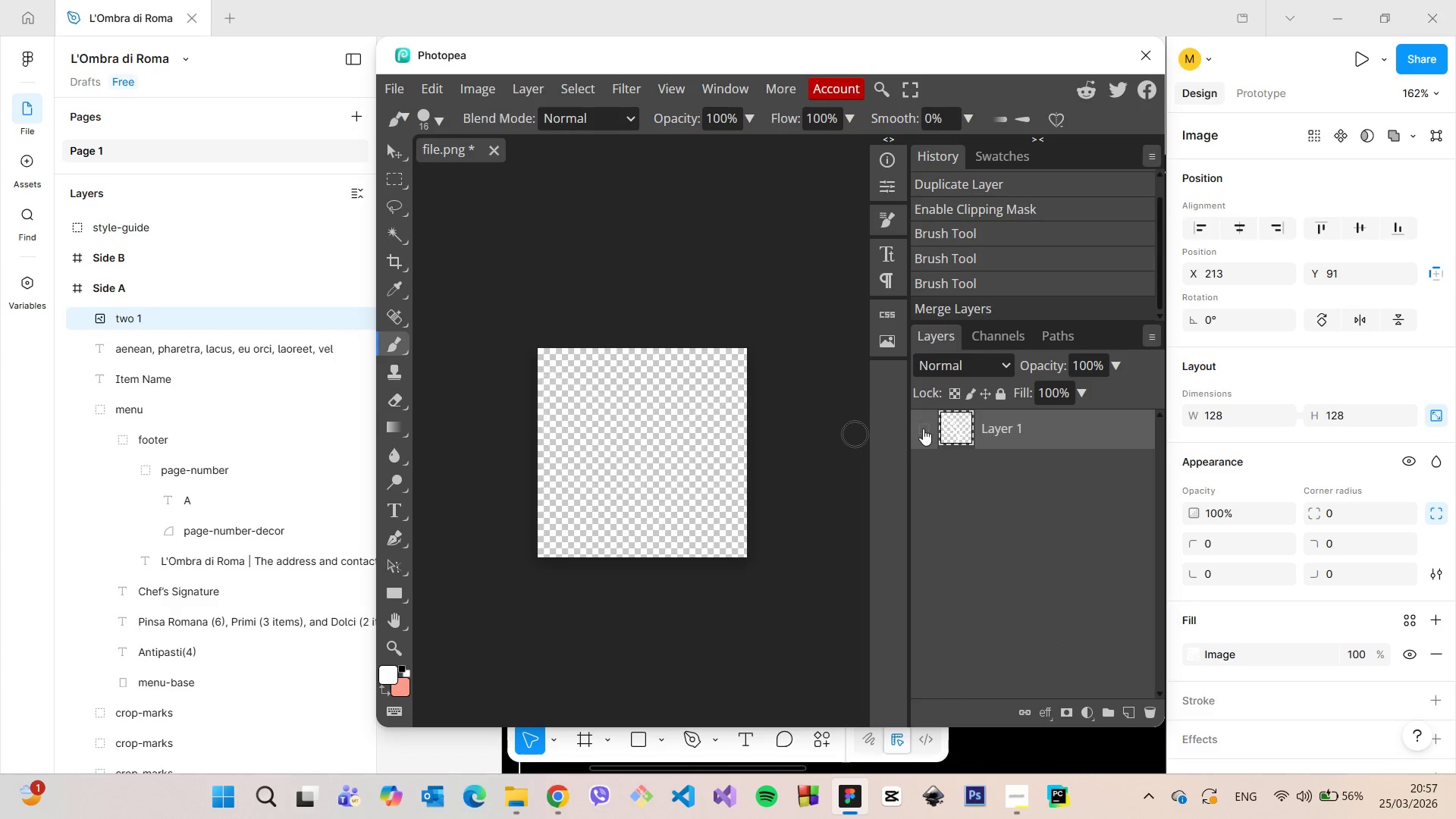 
double_click([923, 428])
 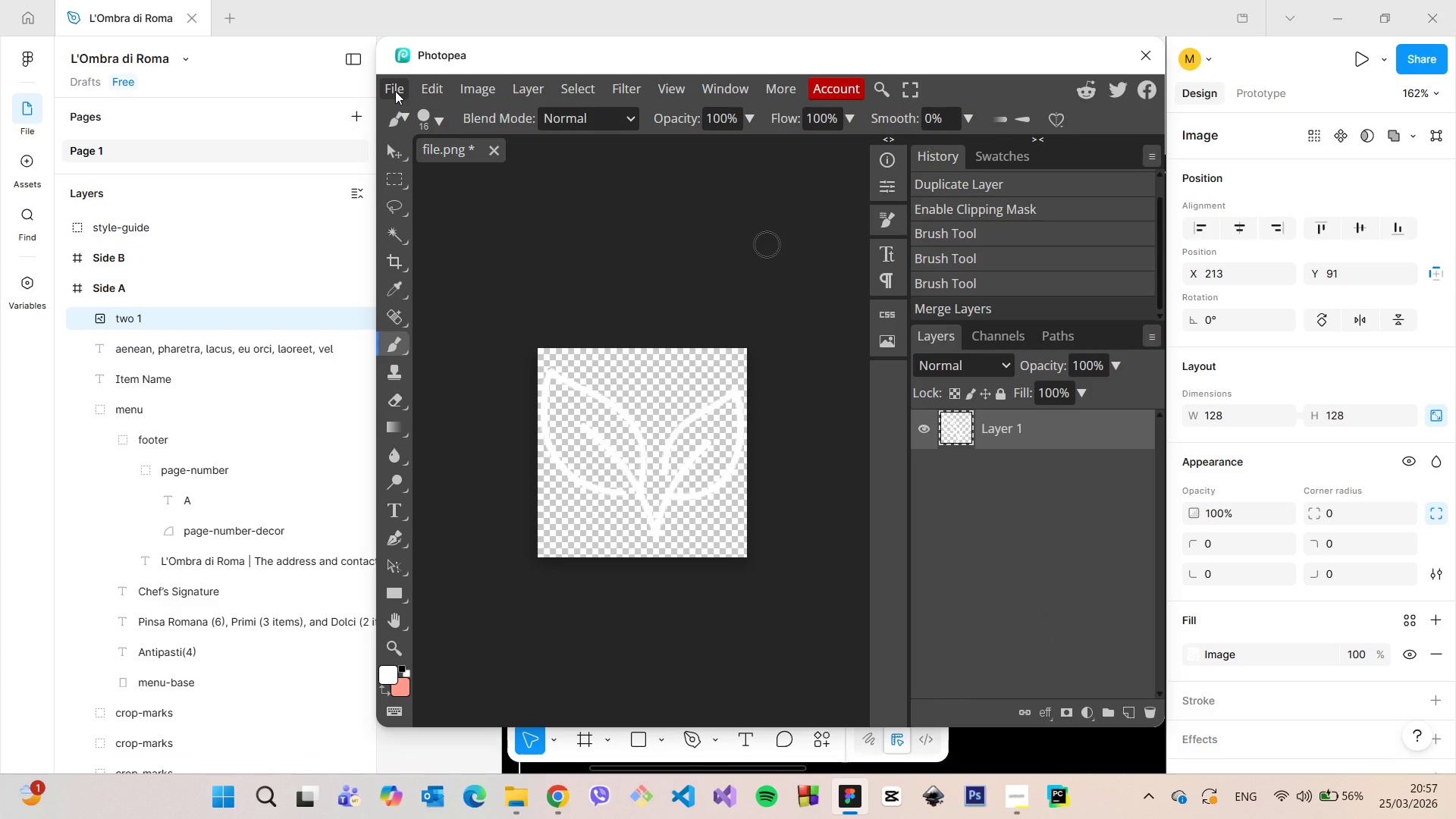 
left_click([395, 91])
 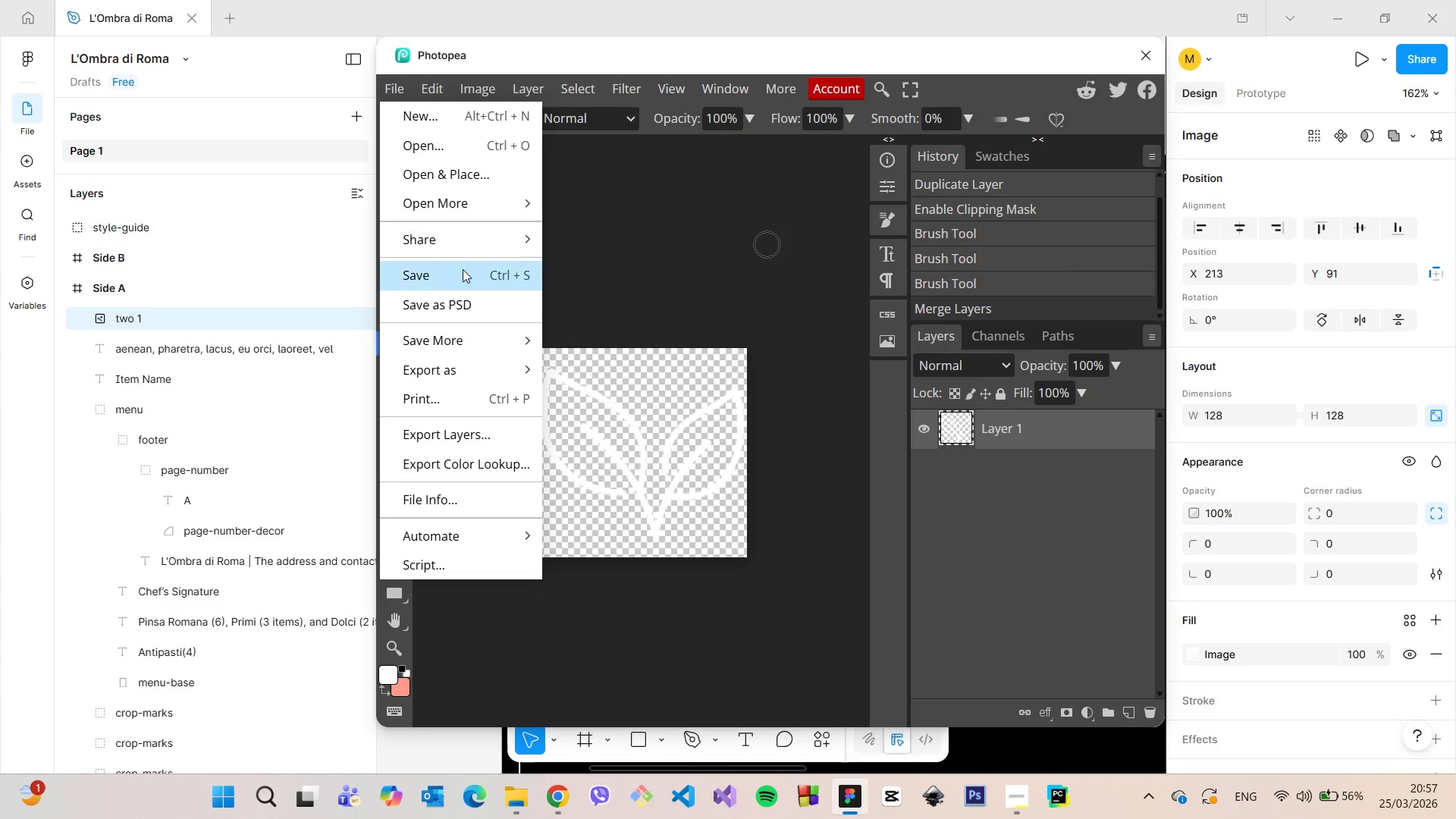 
left_click([462, 269])
 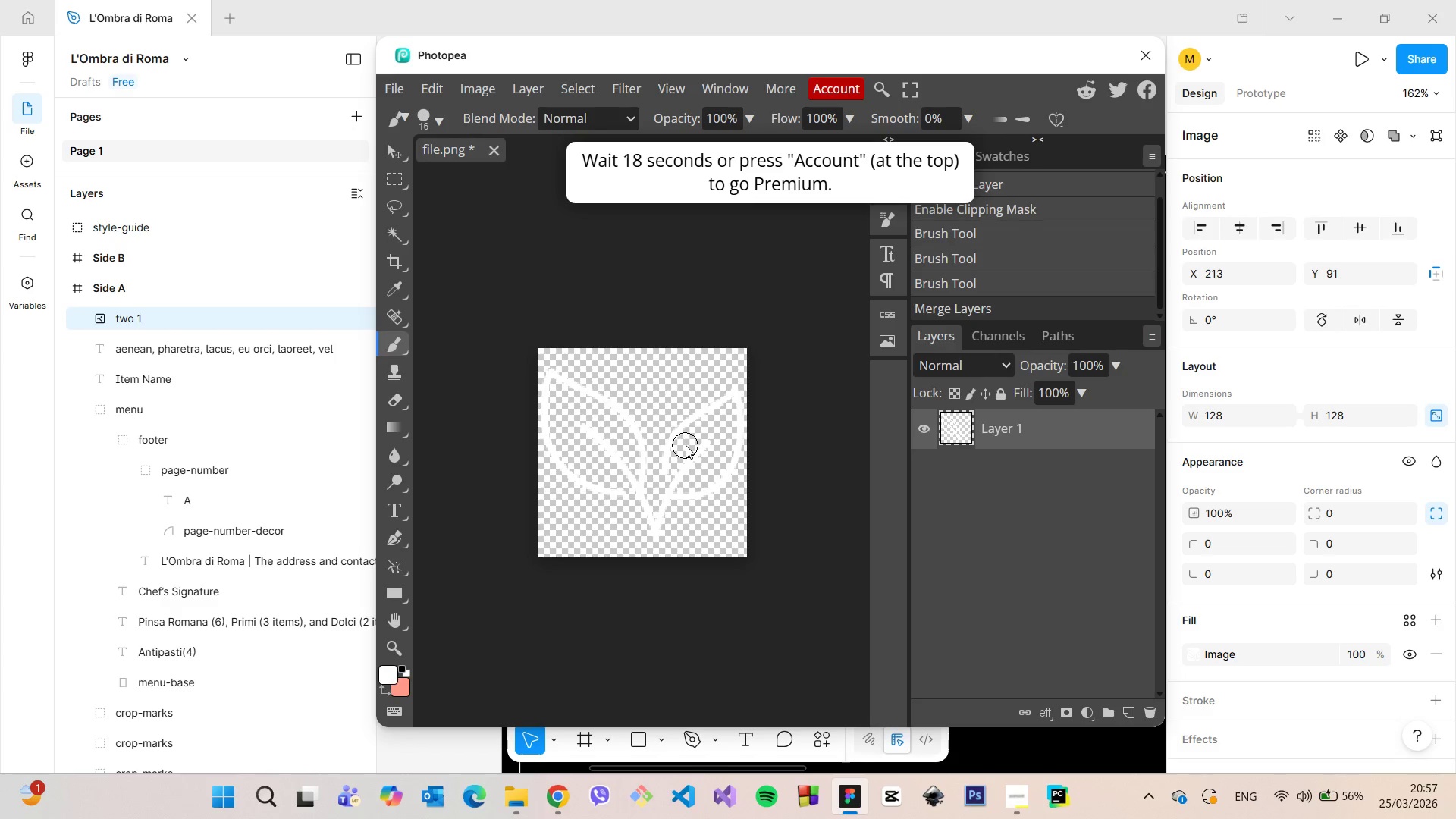 
hold_key(key=AltLeft, duration=1.52)
scroll: coordinate [636, 498], scroll_direction: up, amount: 11.0
 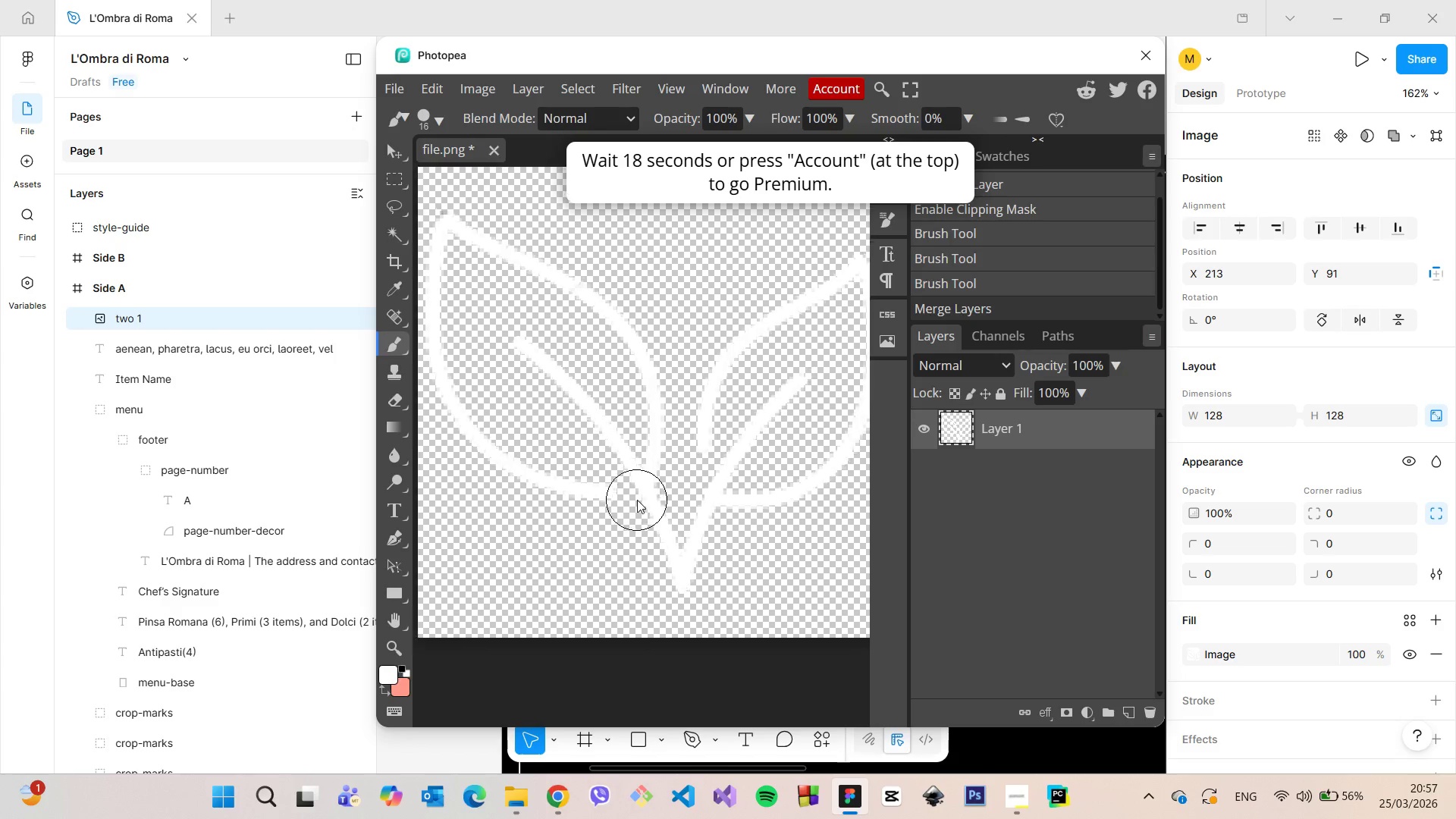 
hold_key(key=AltLeft, duration=0.77)
scroll: coordinate [637, 500], scroll_direction: down, amount: 3.0
 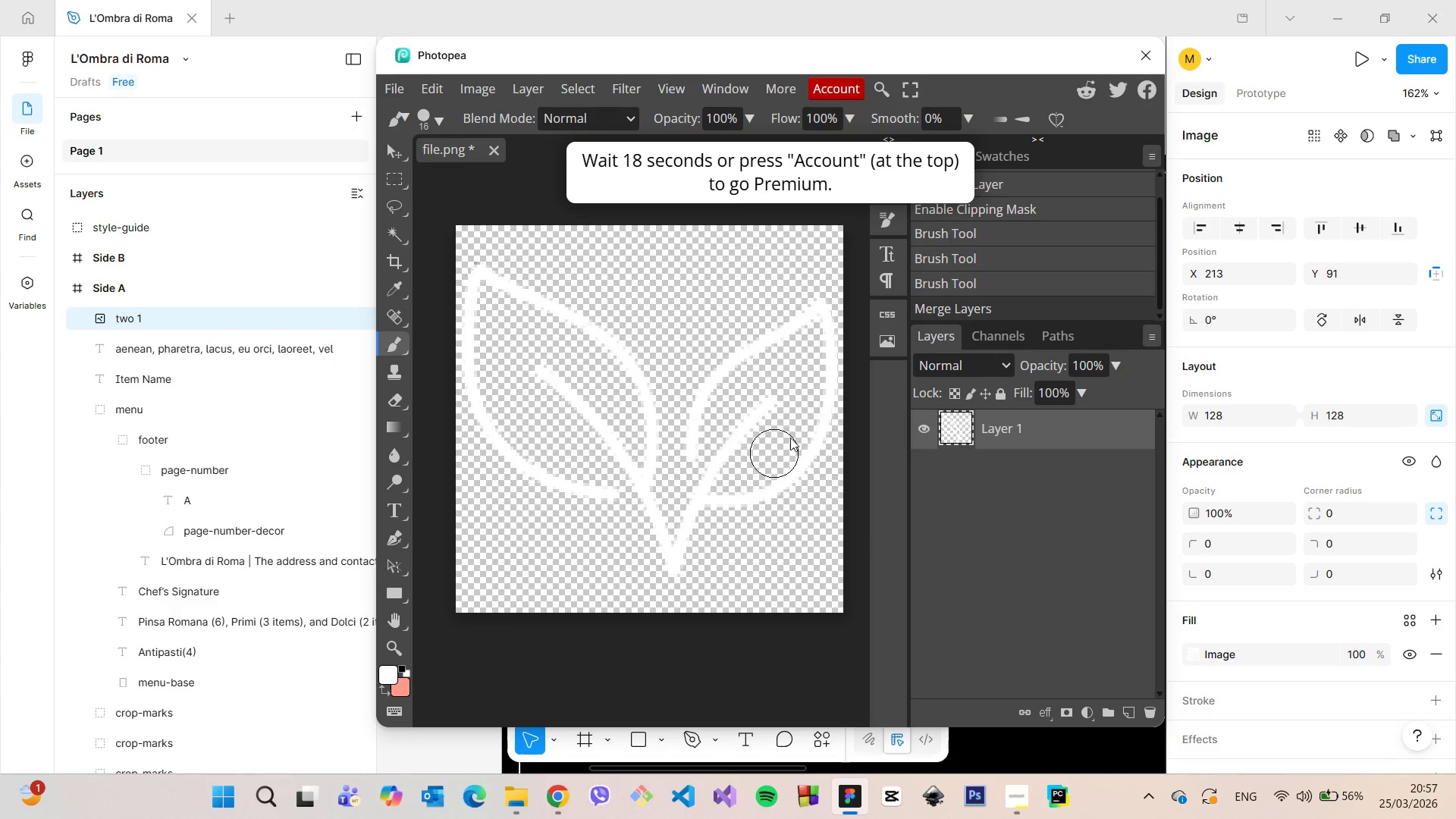 
hold_key(key=AltLeft, duration=1.52)
scroll: coordinate [833, 383], scroll_direction: up, amount: 15.0
 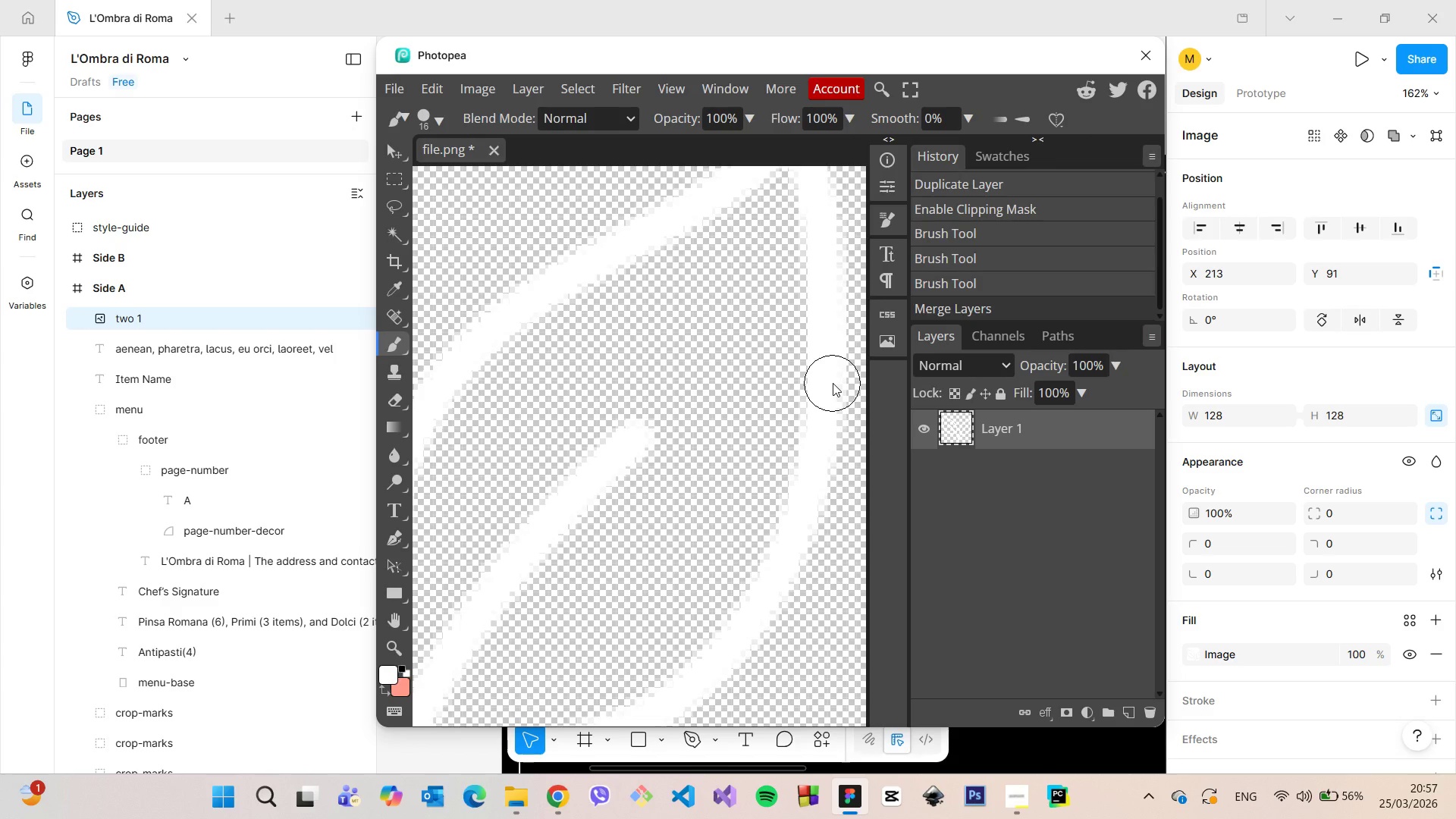 
hold_key(key=AltLeft, duration=1.51)
 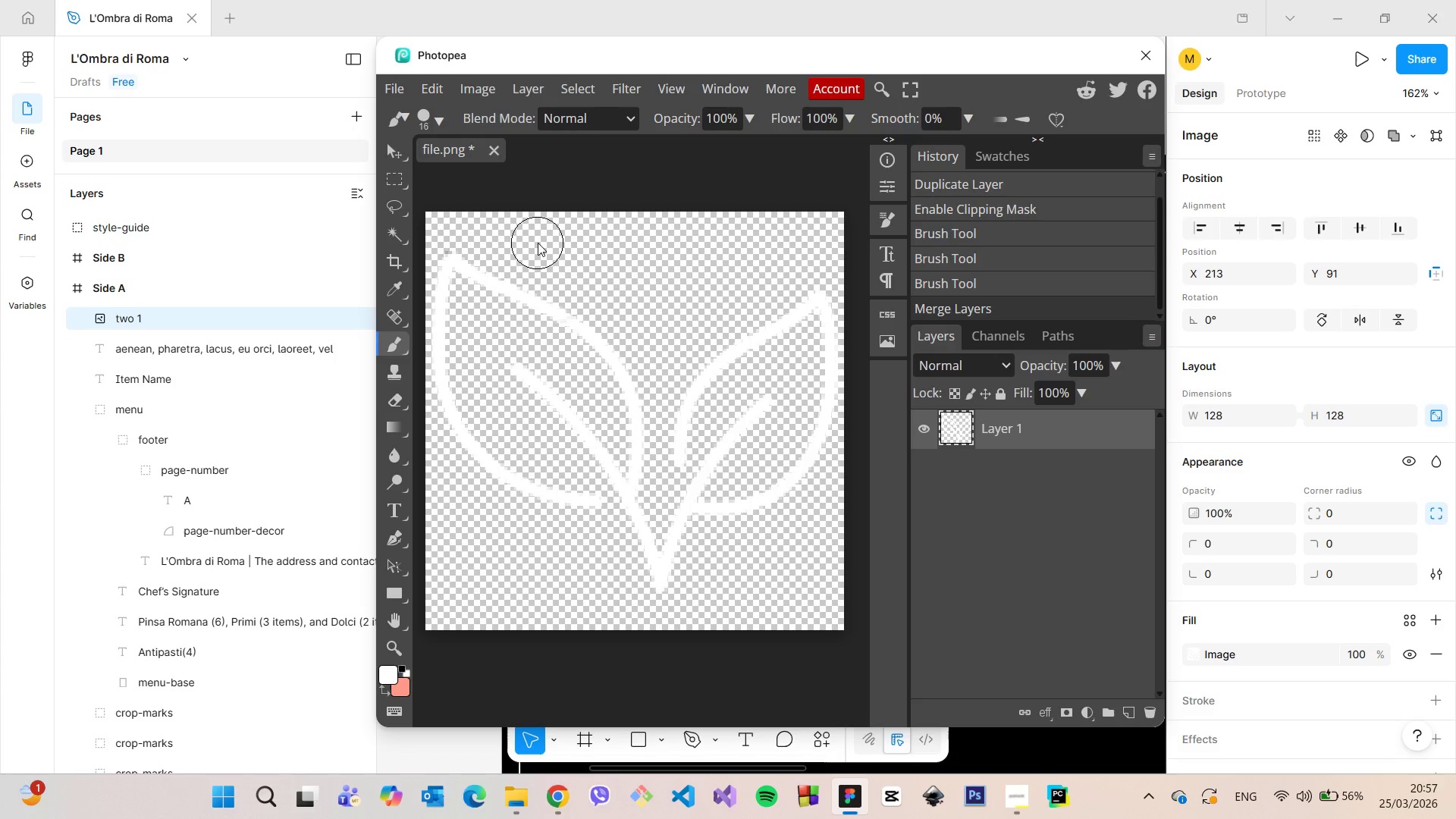 
hold_key(key=AltLeft, duration=0.91)
 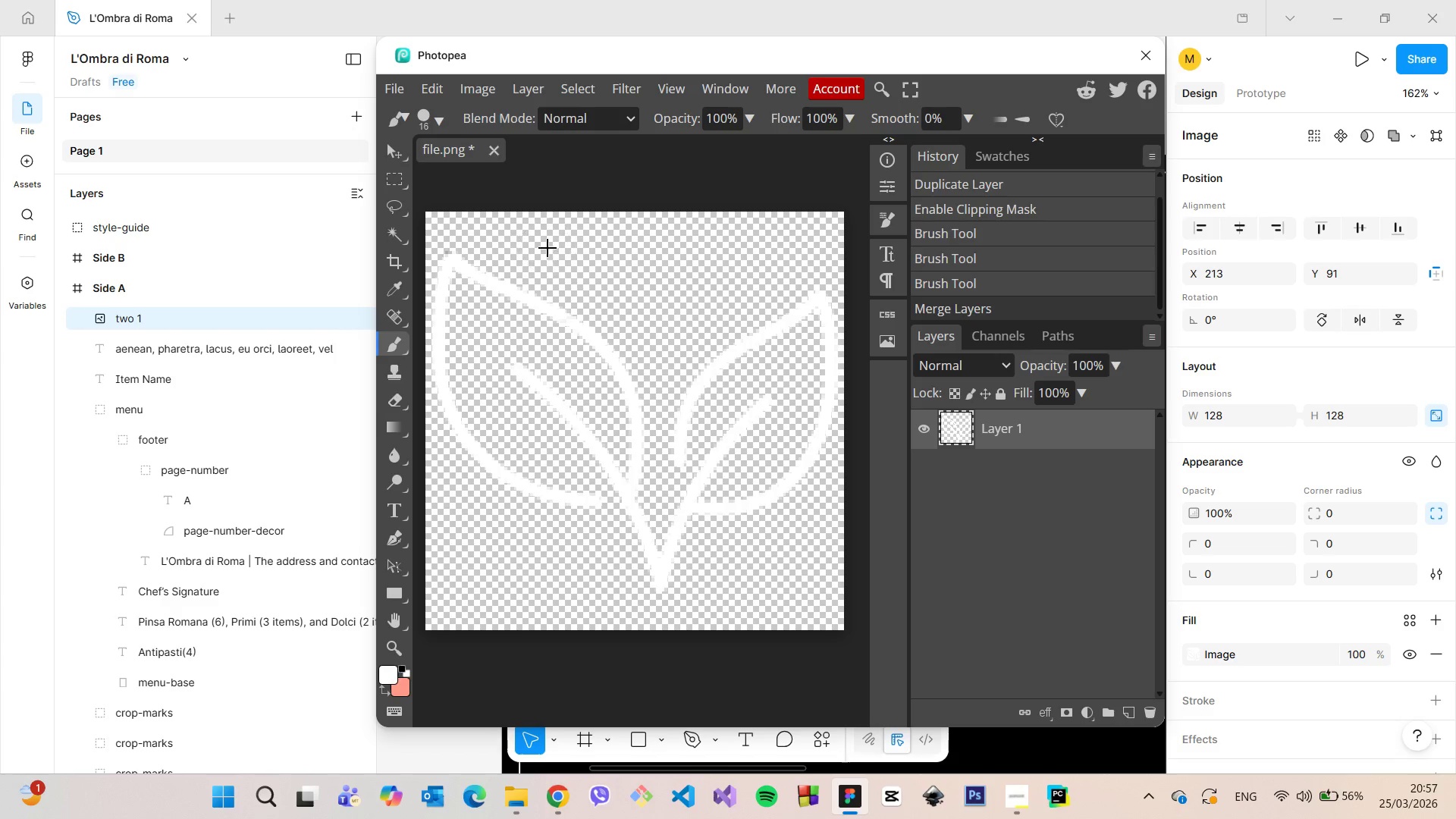 
scroll: coordinate [833, 383], scroll_direction: down, amount: 14.0
 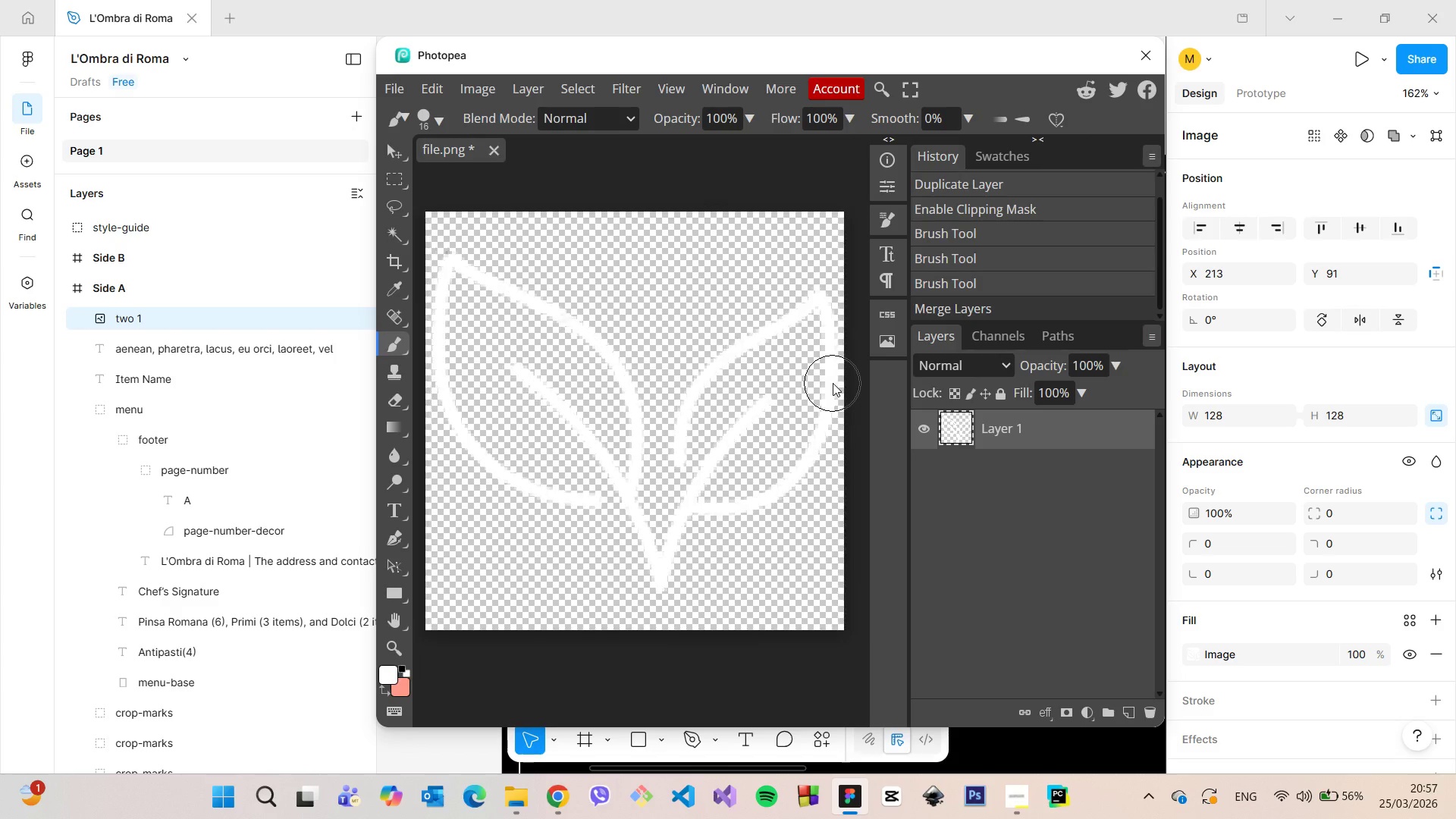 
hold_key(key=AltLeft, duration=1.5)
scroll: coordinate [549, 256], scroll_direction: none, amount: 0.0
 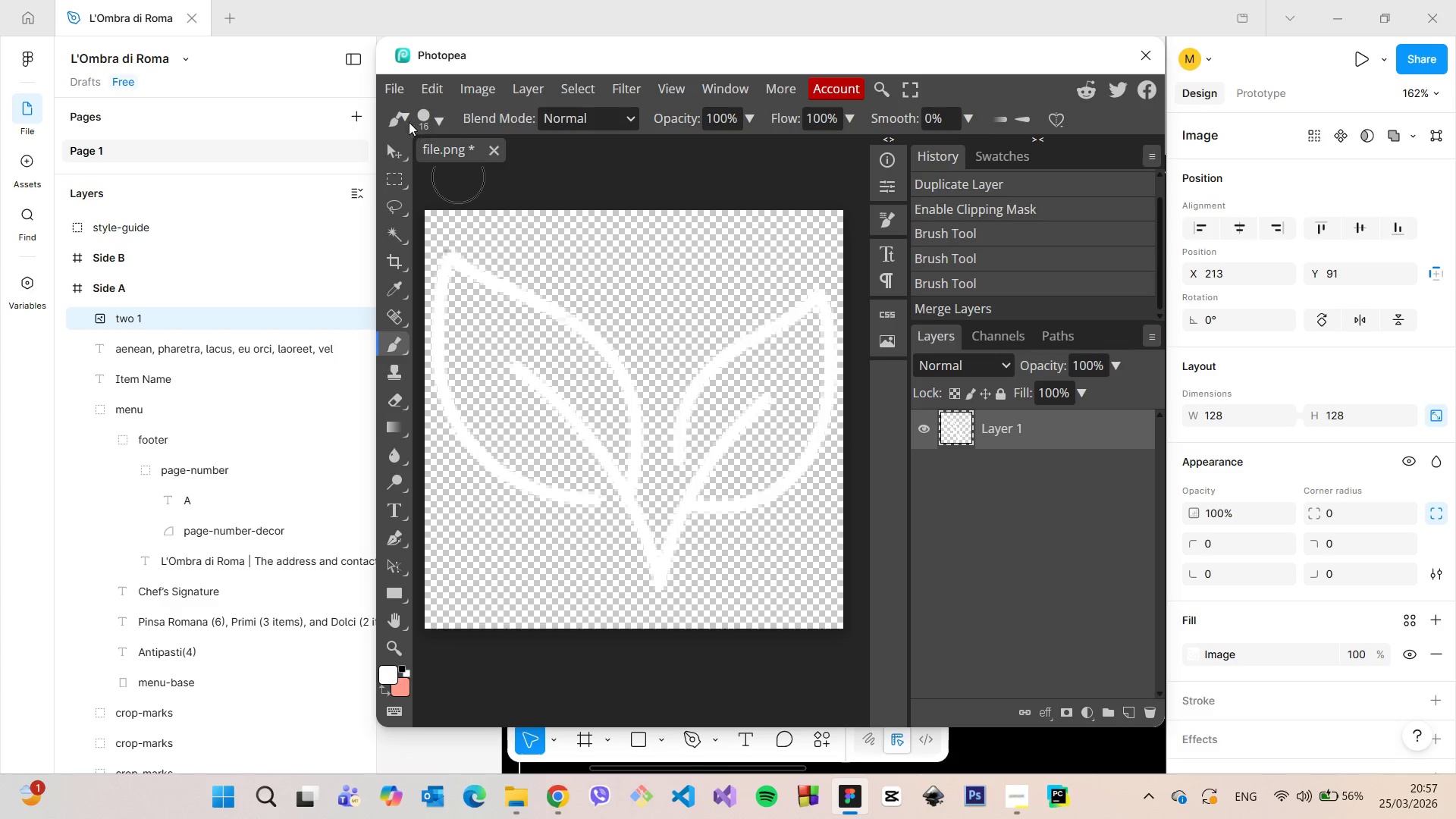 
left_click([397, 91])
 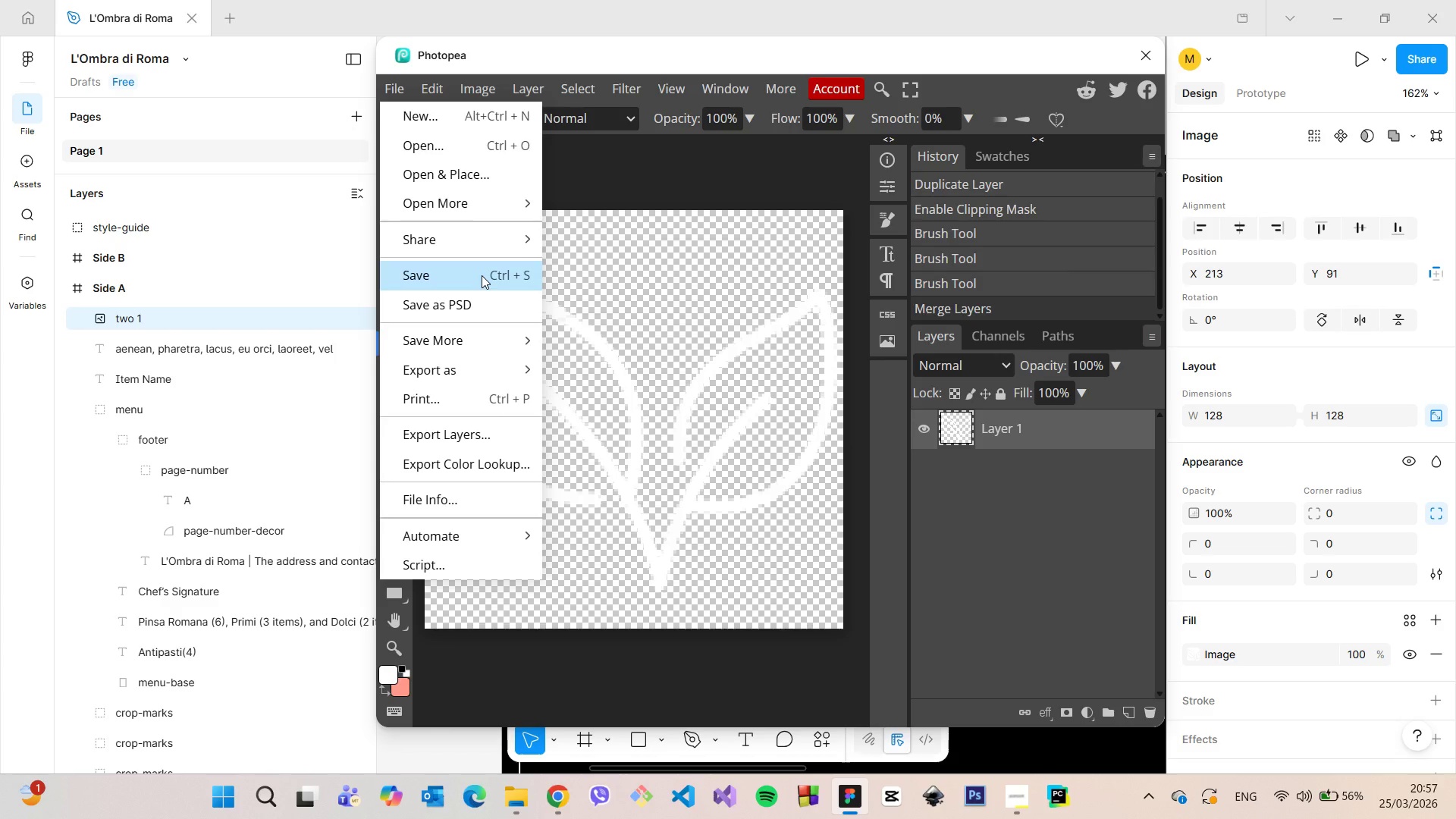 
wait(9.55)
 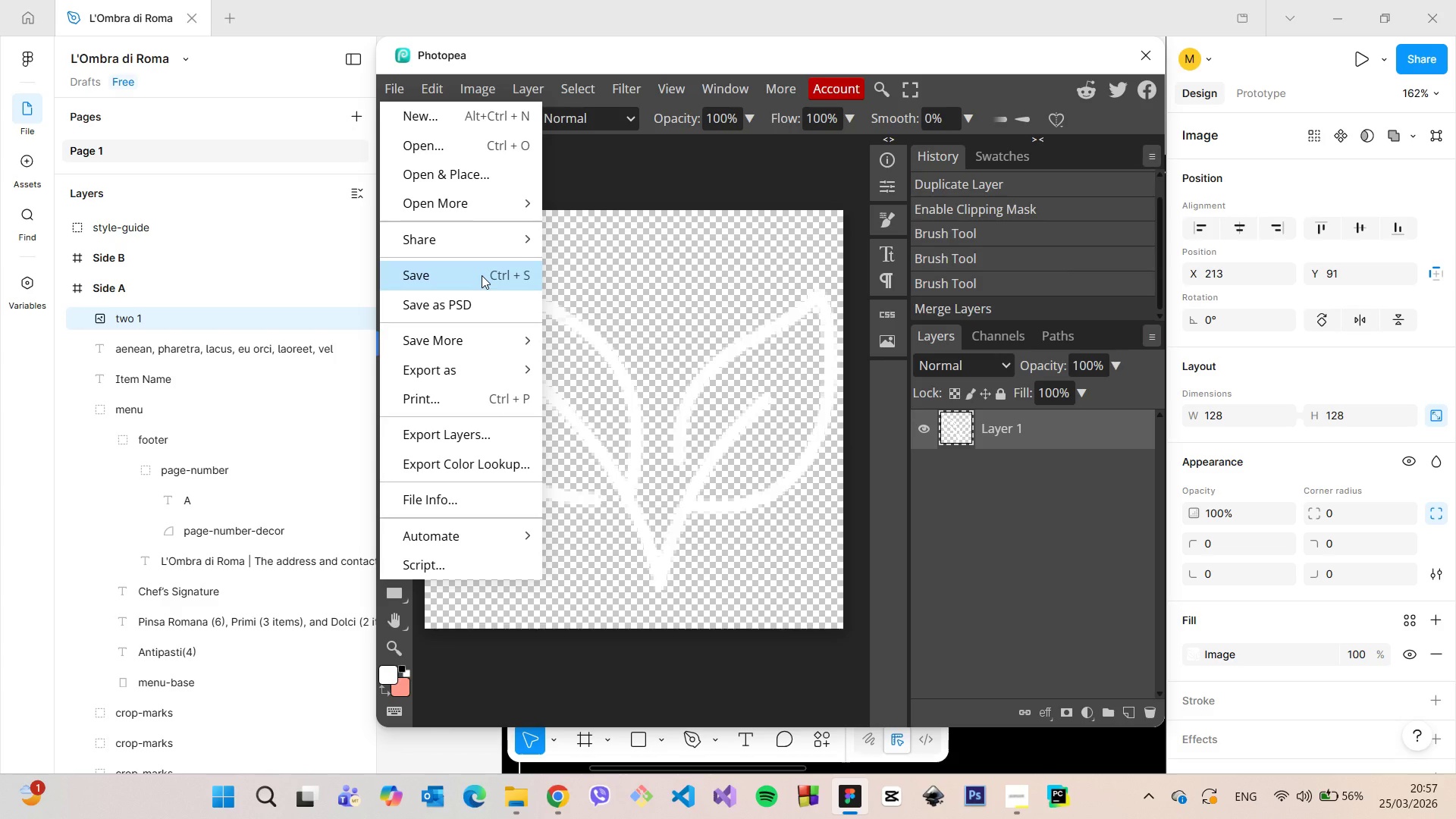 
left_click([468, 284])
 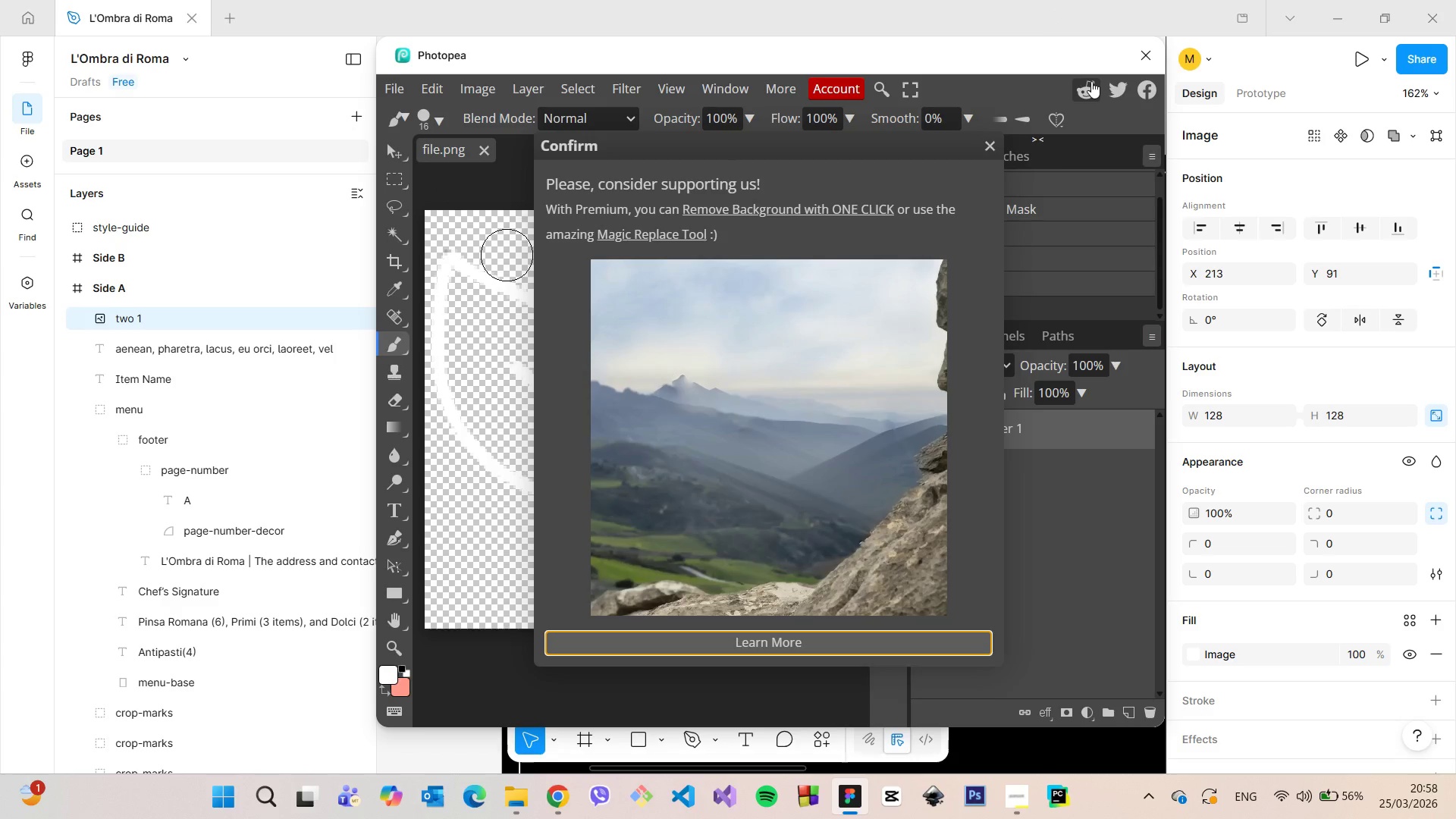 
wait(6.75)
 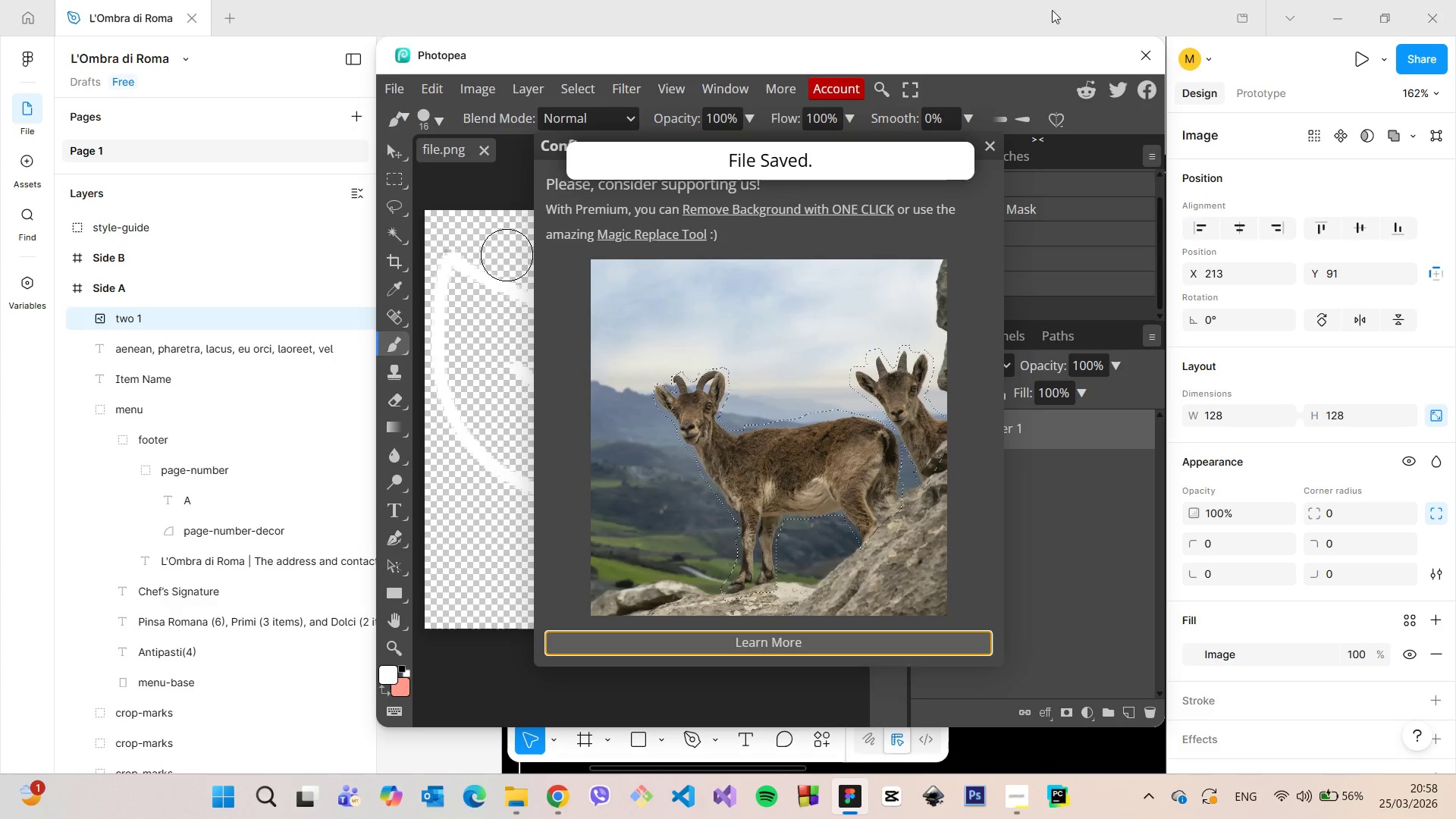 
left_click([1149, 59])
 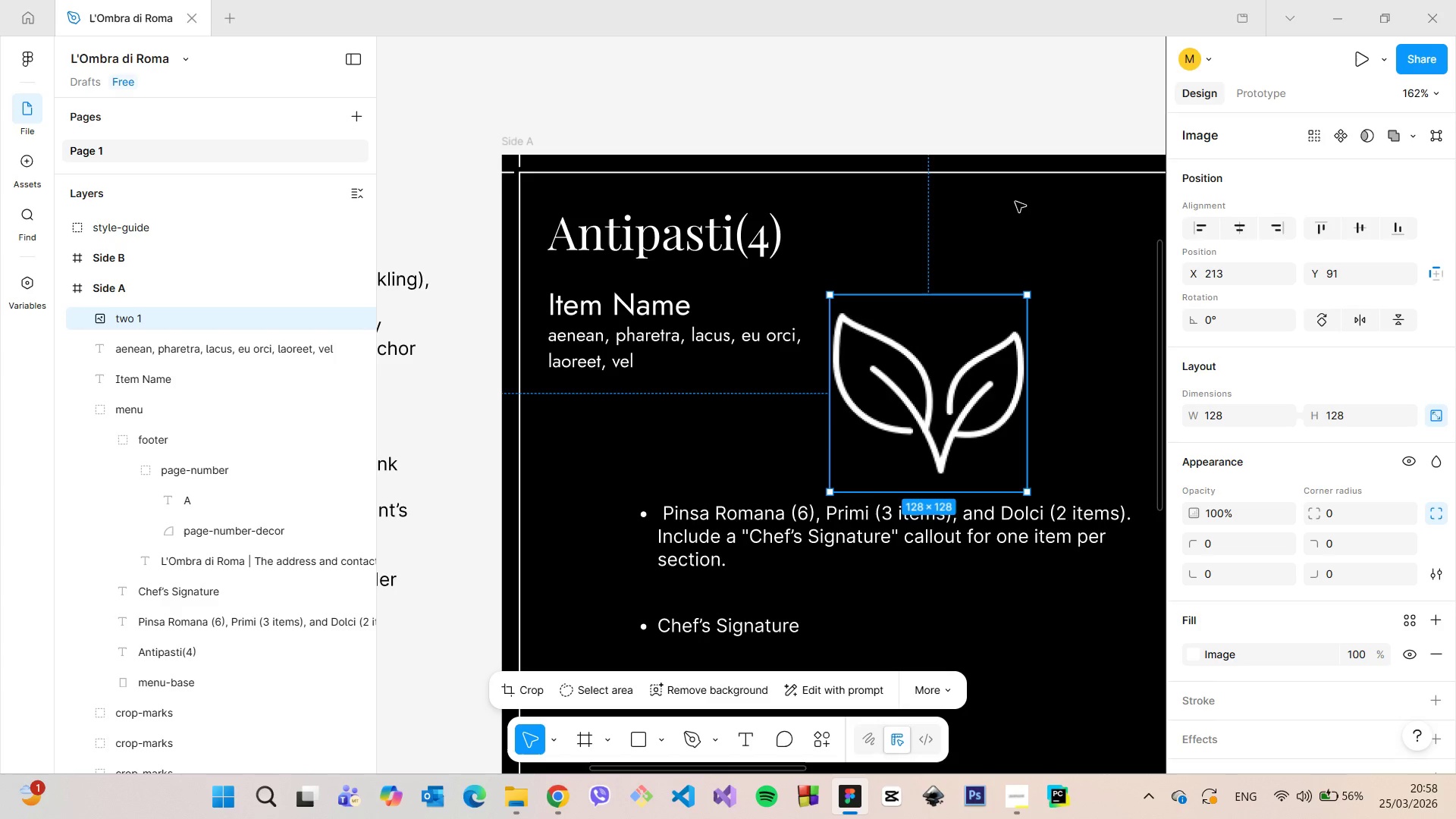 
scroll: coordinate [966, 353], scroll_direction: up, amount: 5.0
 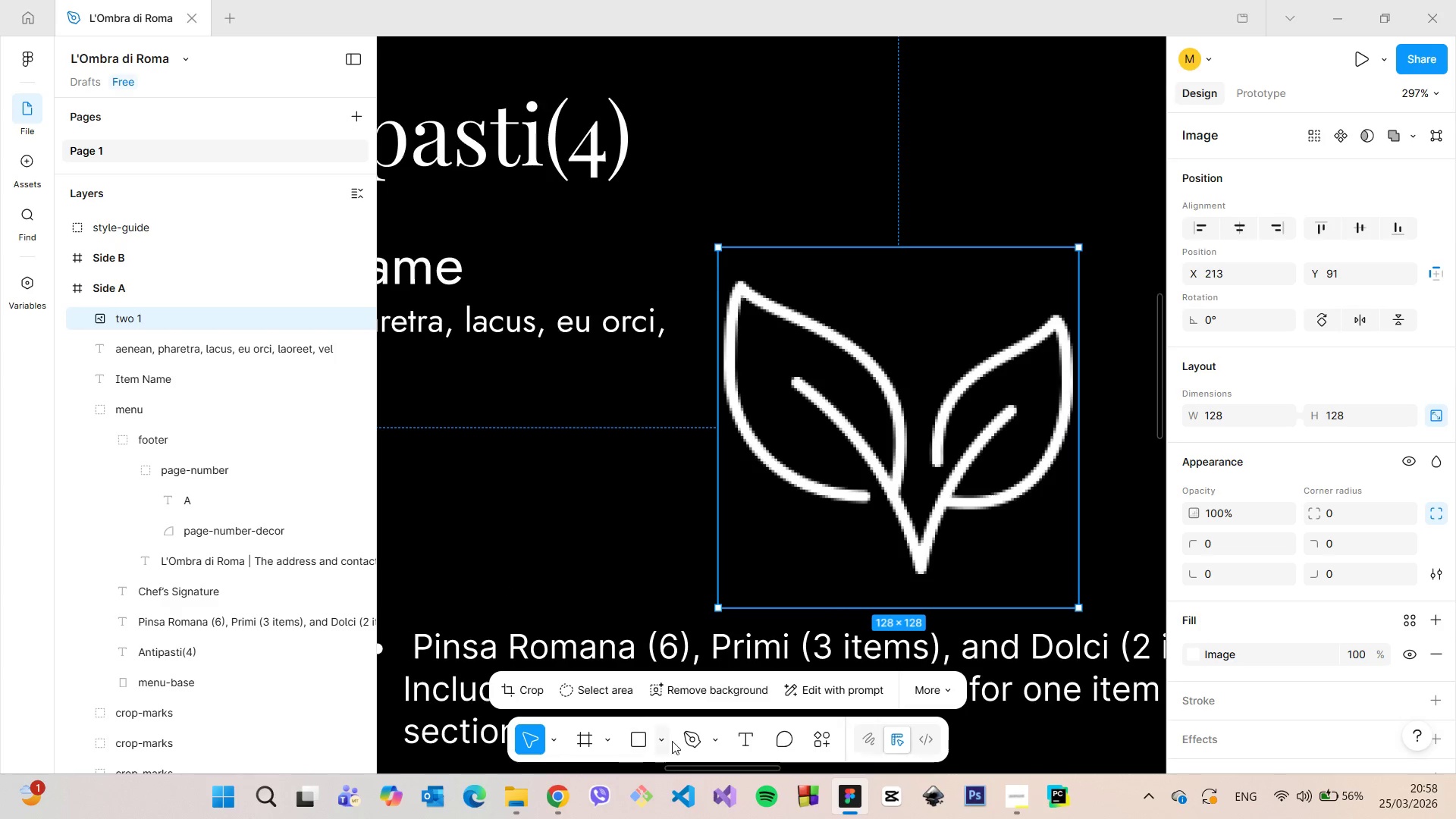 
left_click([662, 740])
 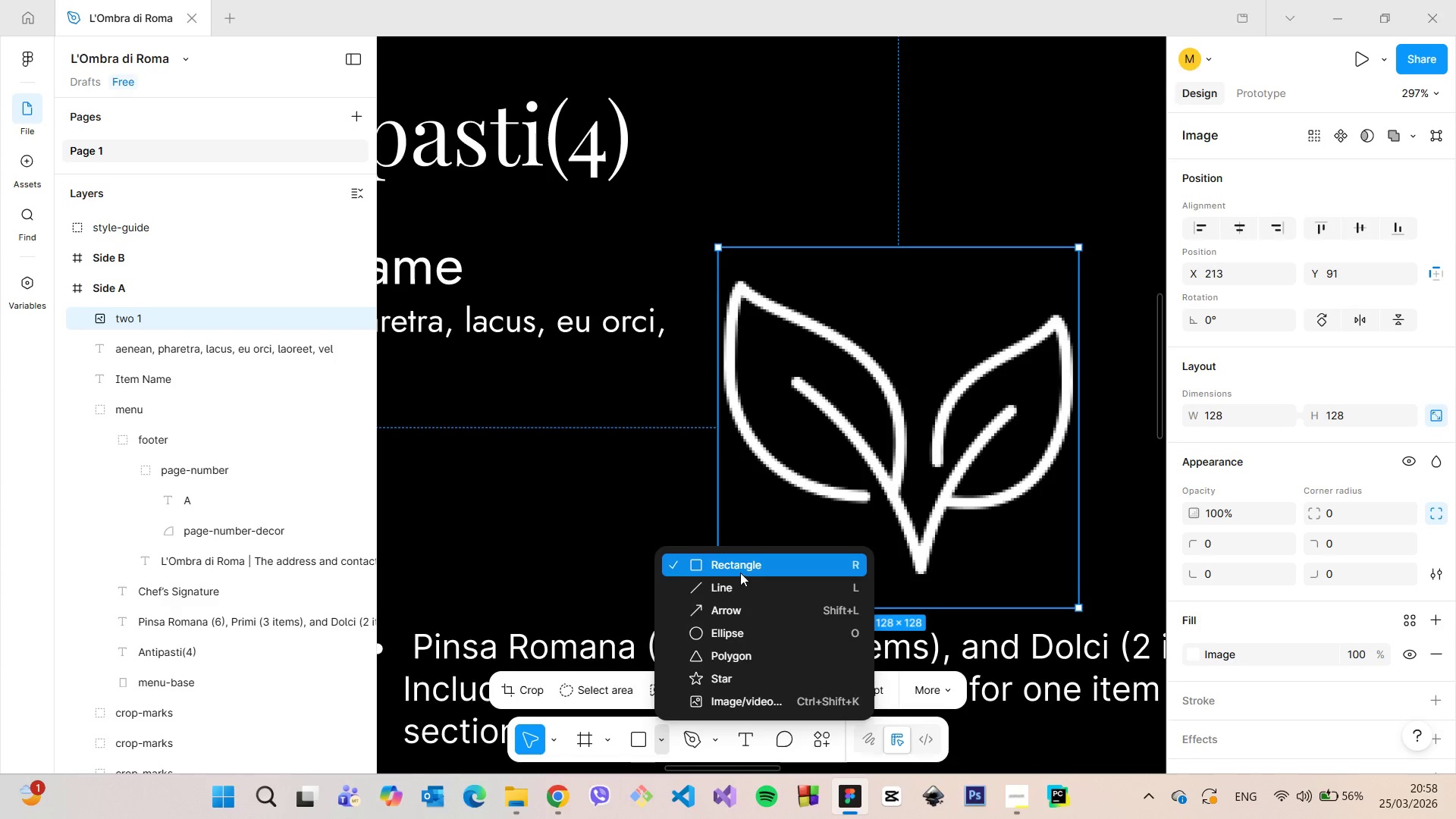 
left_click([742, 570])
 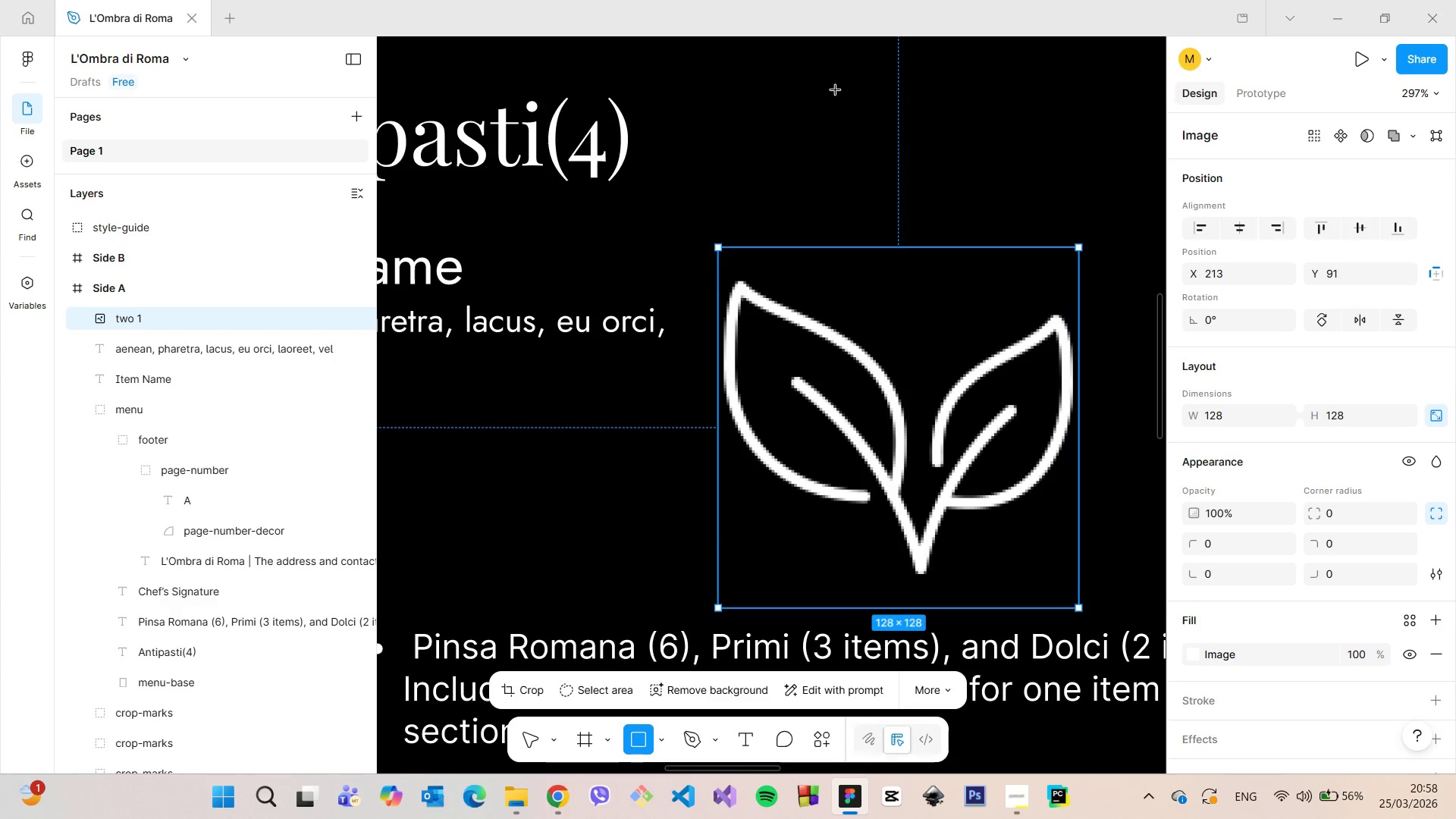 
left_click_drag(start_coordinate=[835, 93], to_coordinate=[890, 189])
 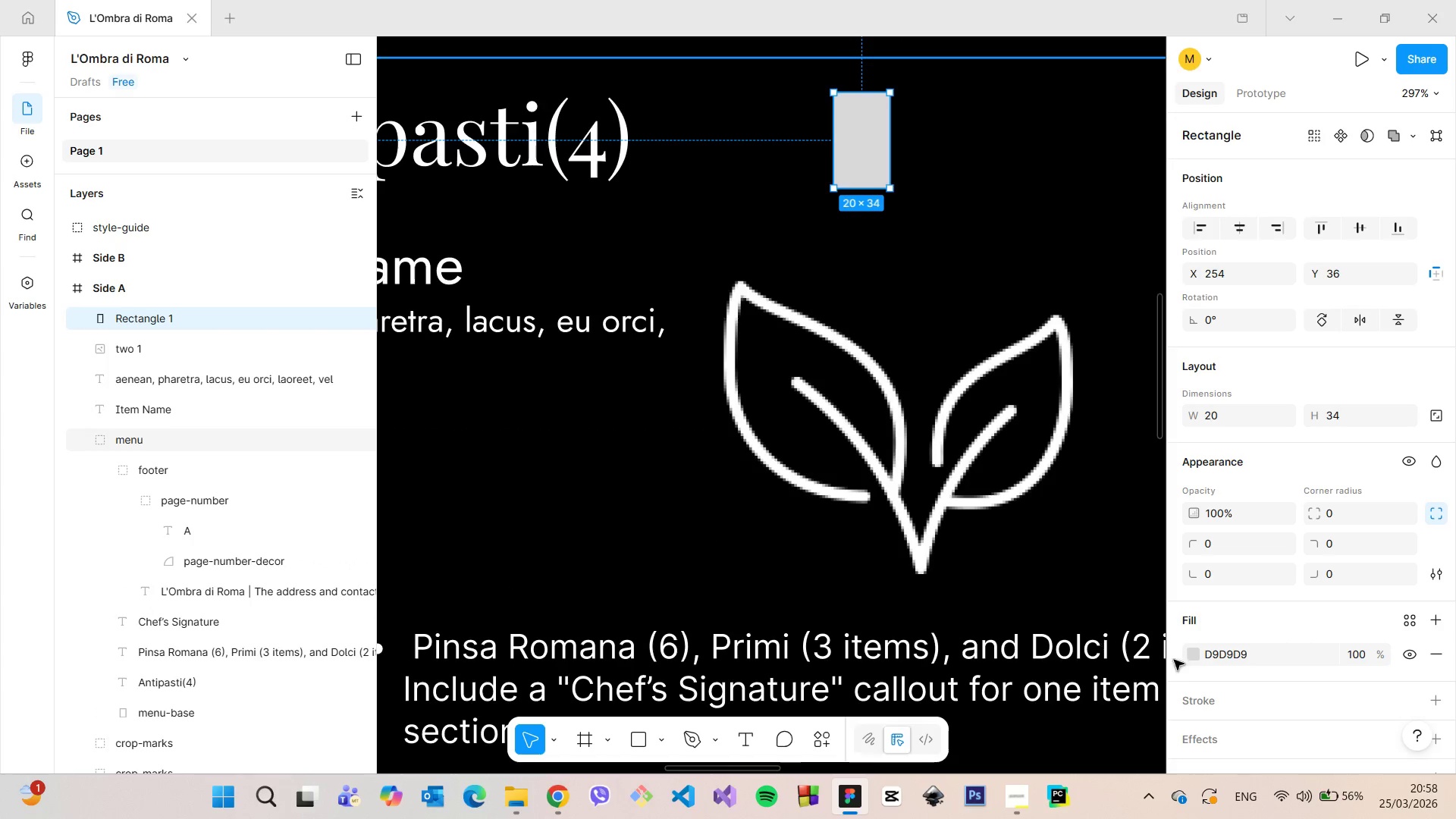 
left_click([1197, 653])
 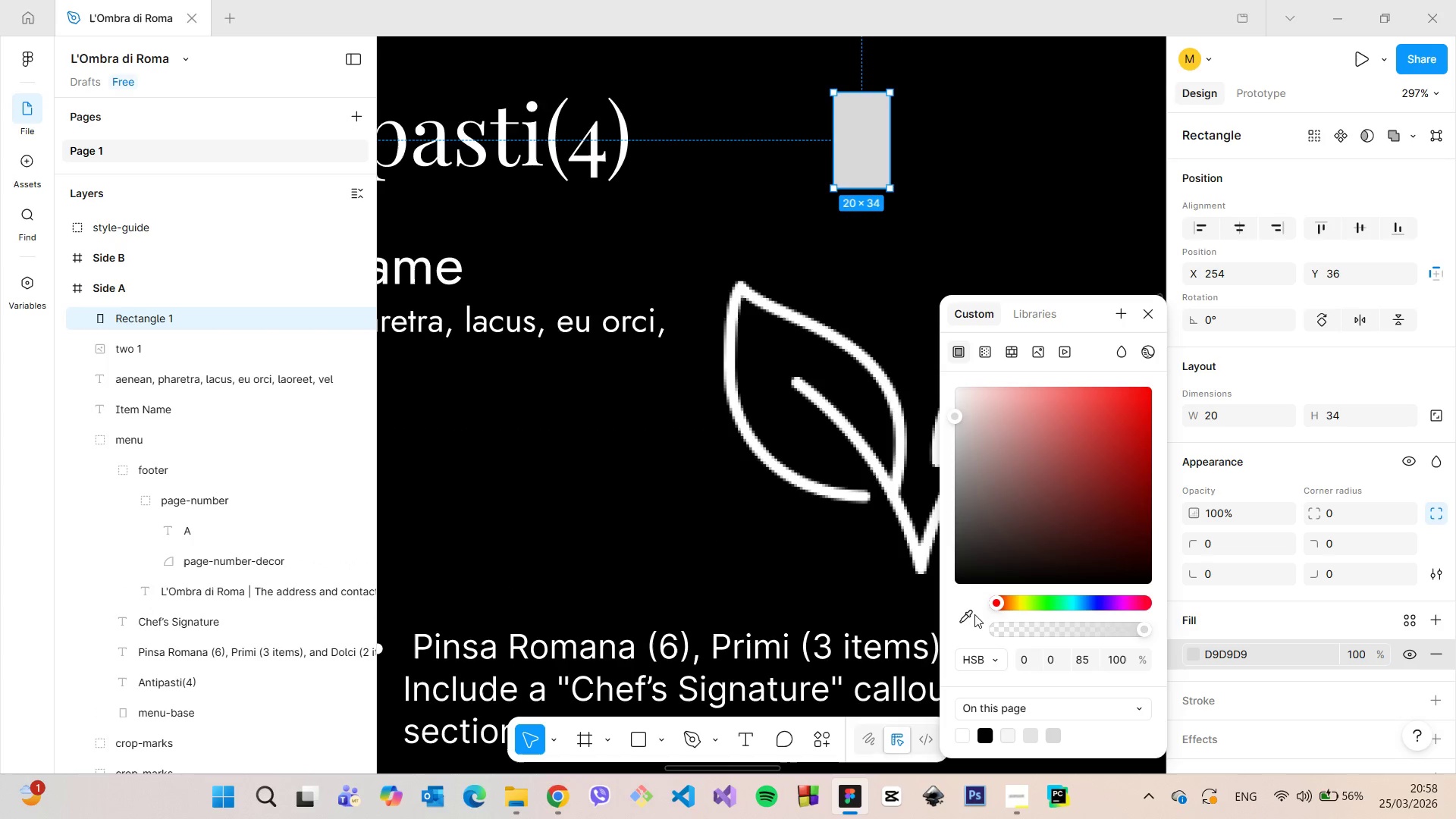 
left_click([968, 611])
 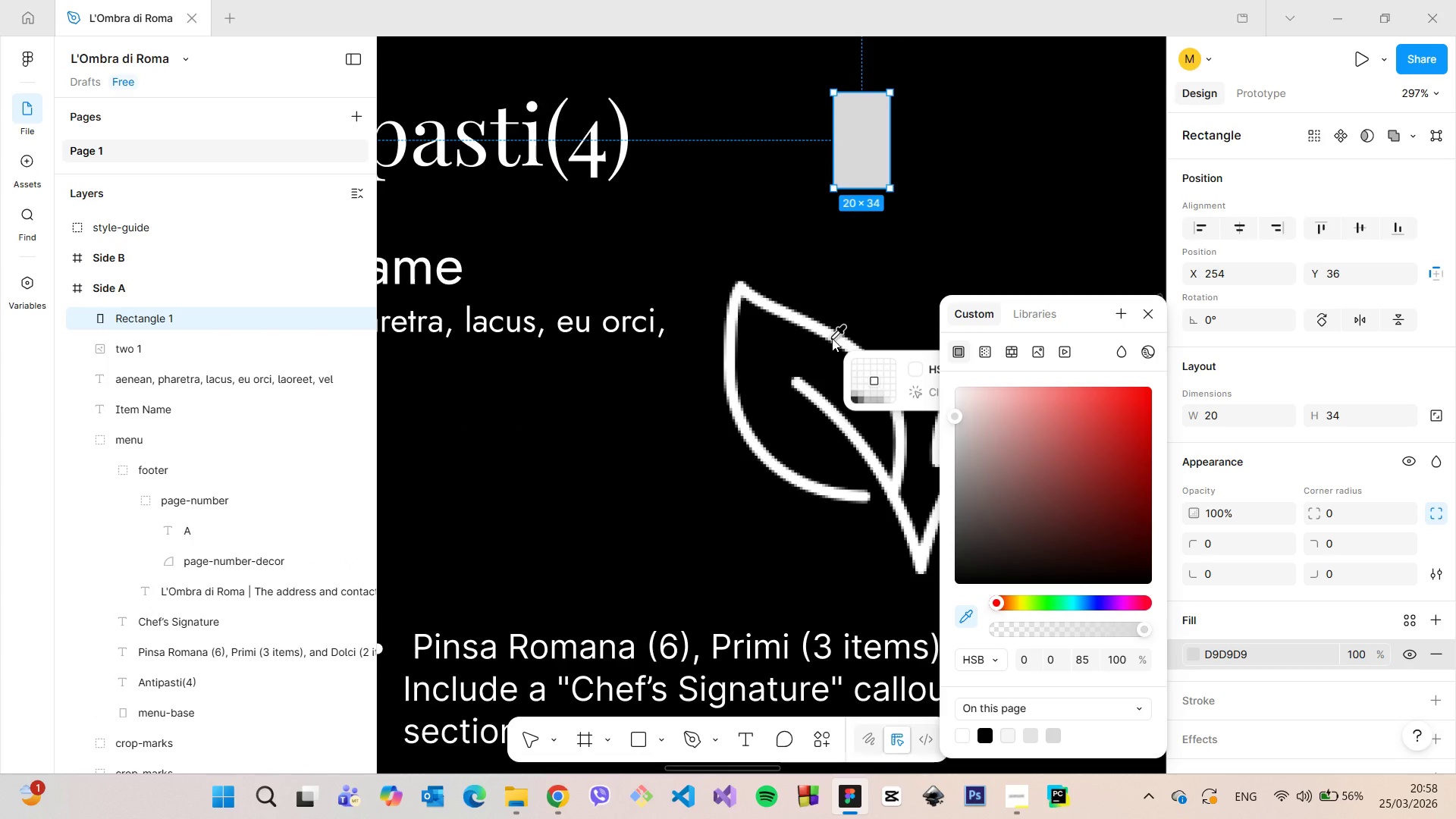 
left_click([832, 338])
 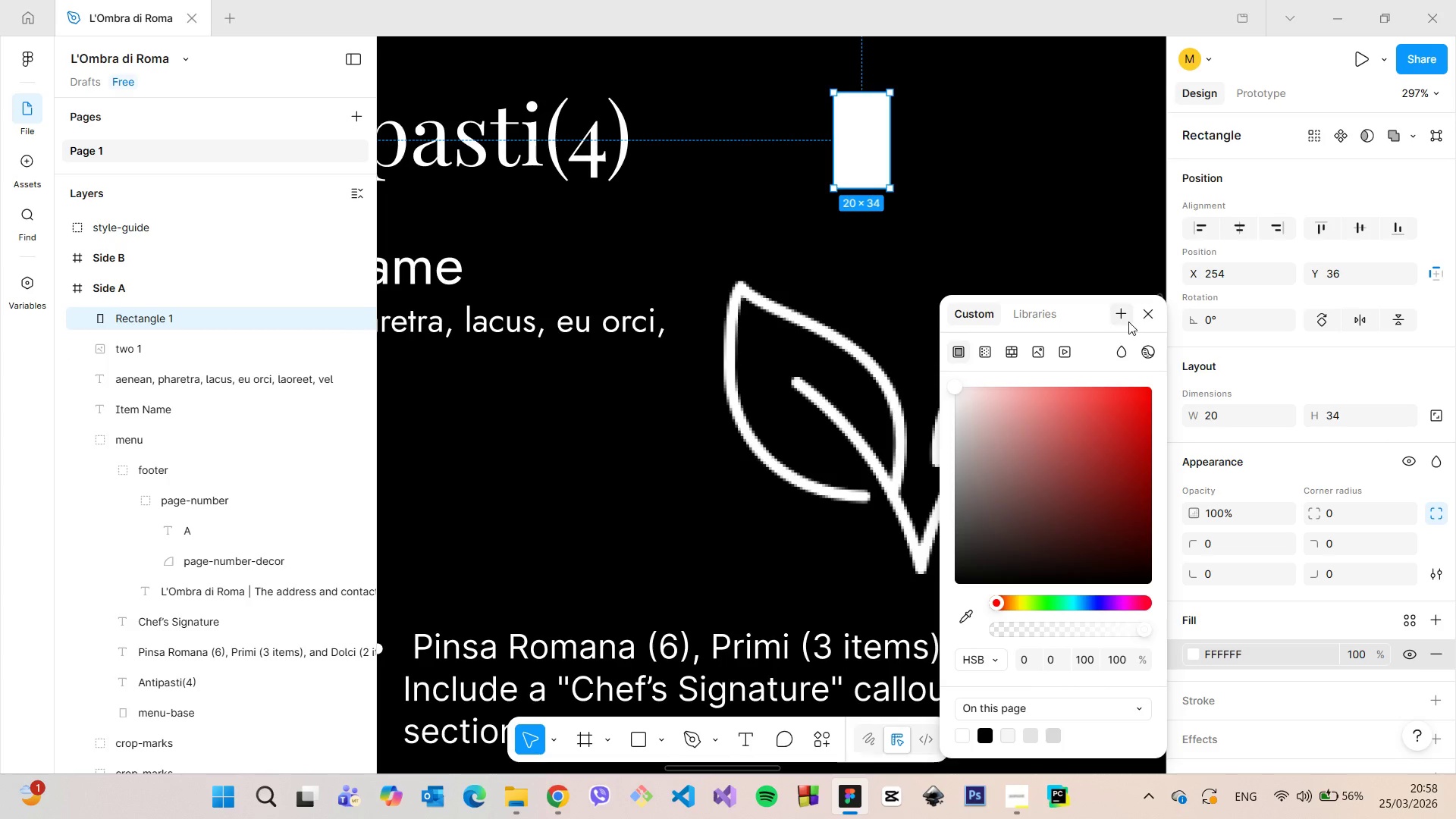 
left_click([1145, 318])
 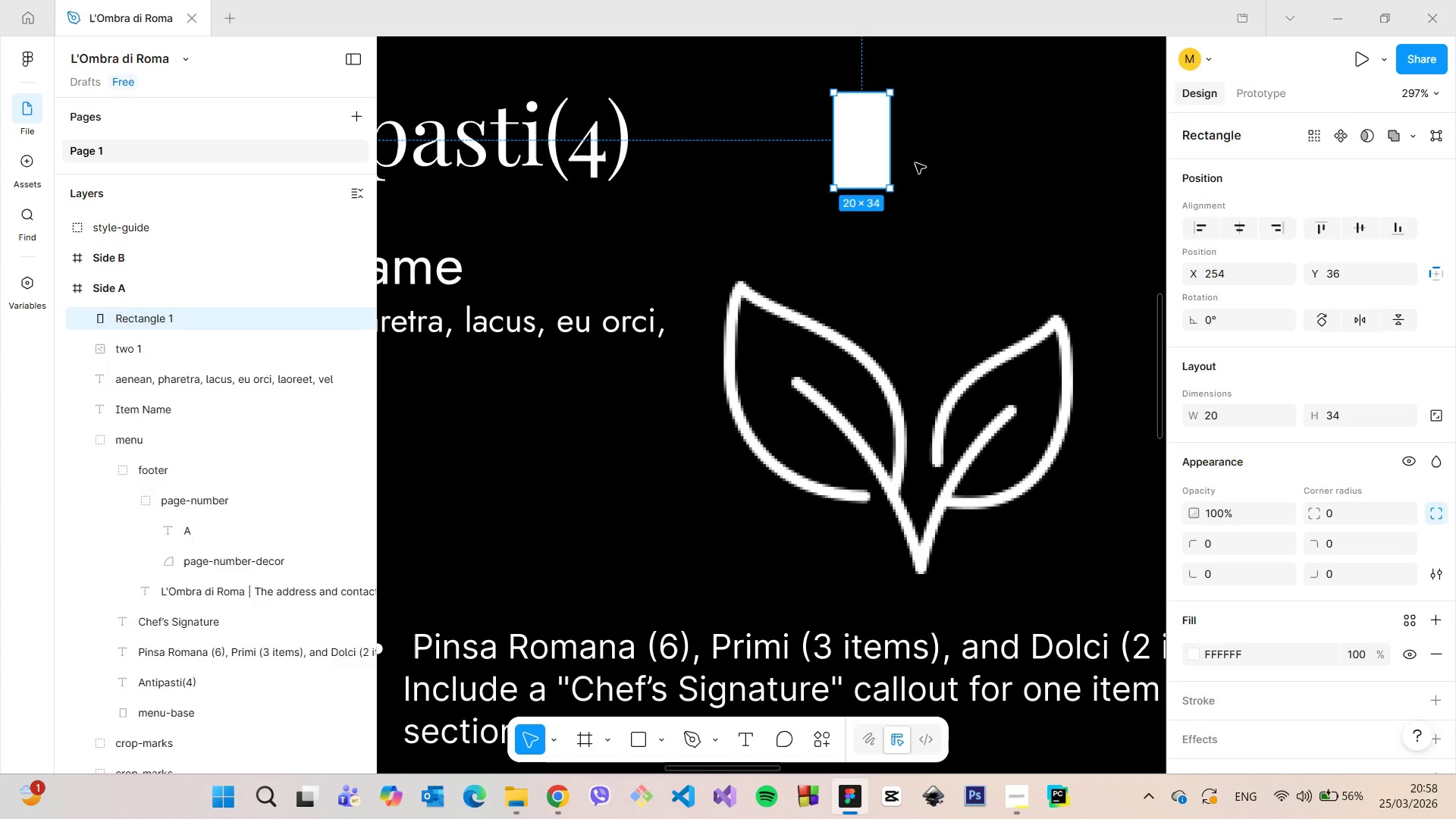 
key(Backspace)
 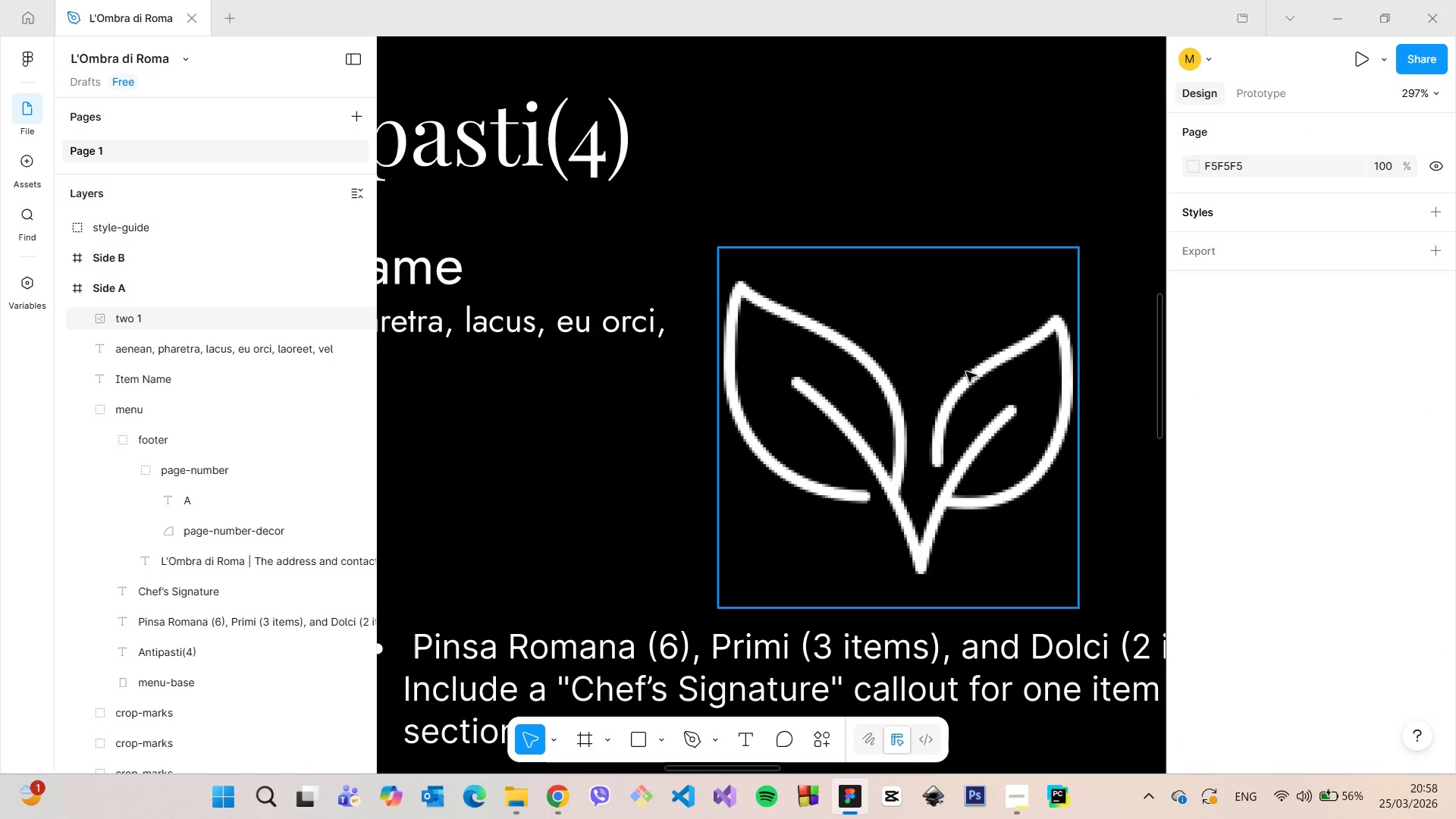 
left_click([969, 372])
 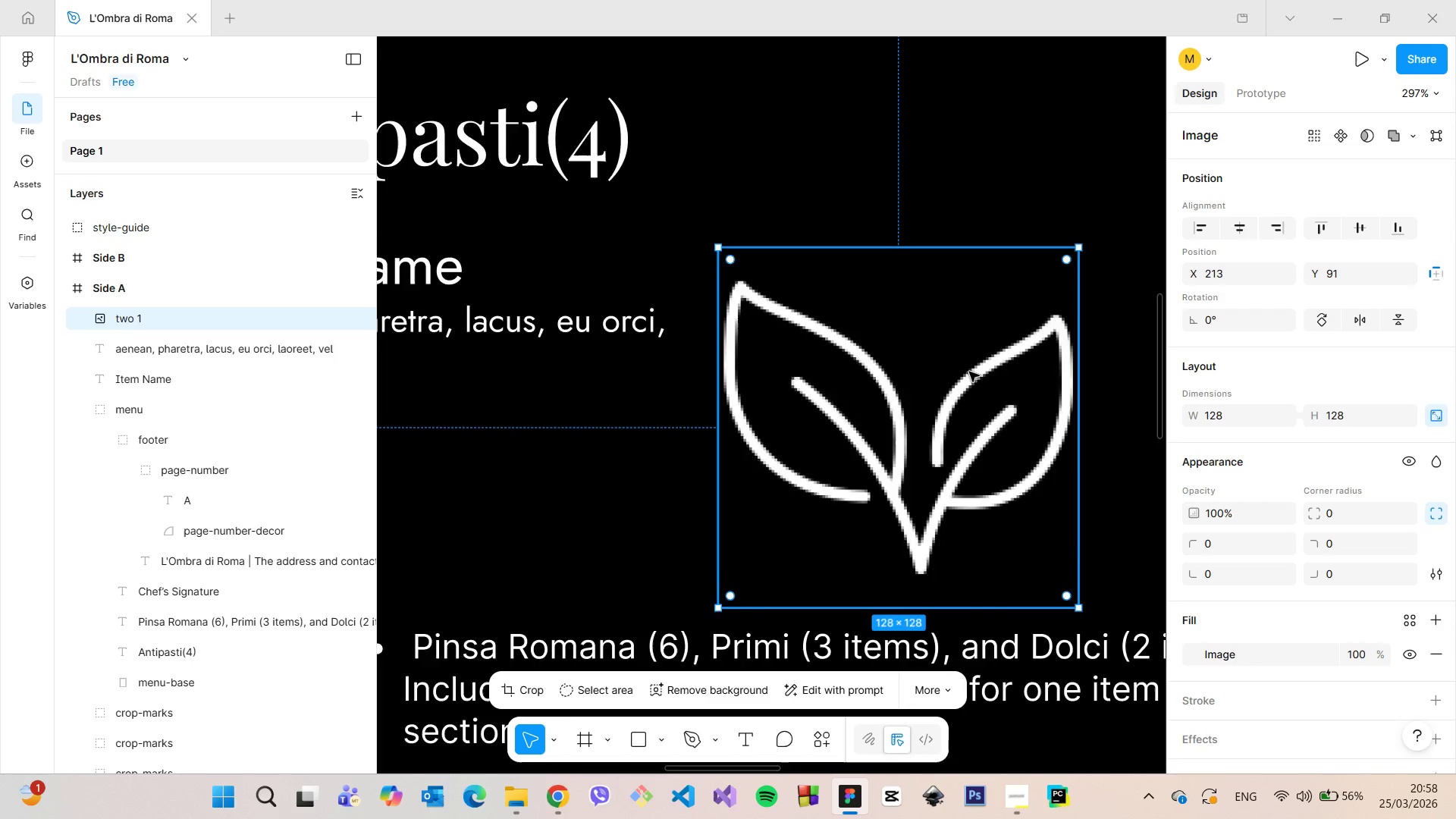 
scroll: coordinate [969, 372], scroll_direction: down, amount: 8.0
 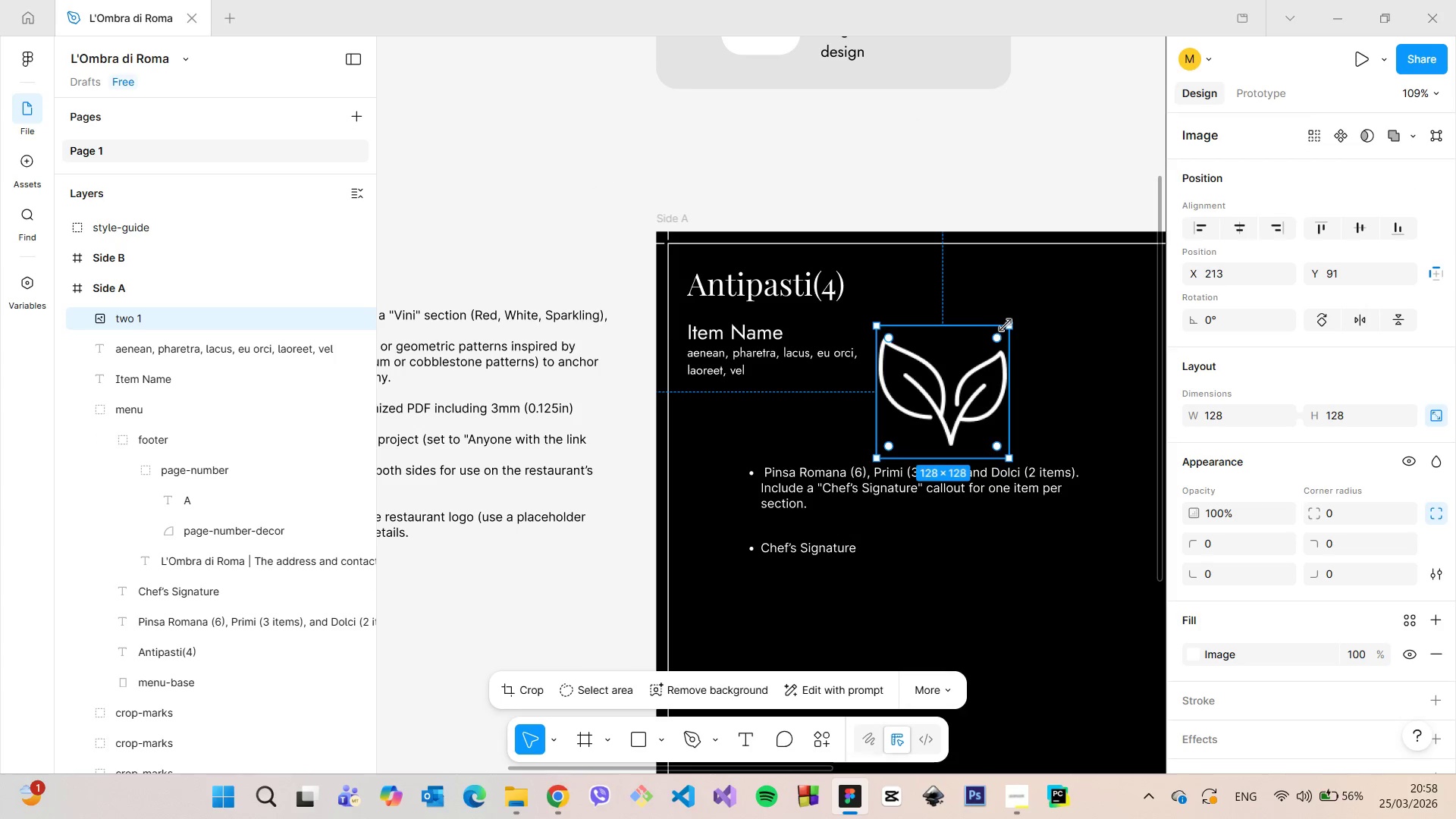 
left_click_drag(start_coordinate=[1006, 325], to_coordinate=[909, 436])
 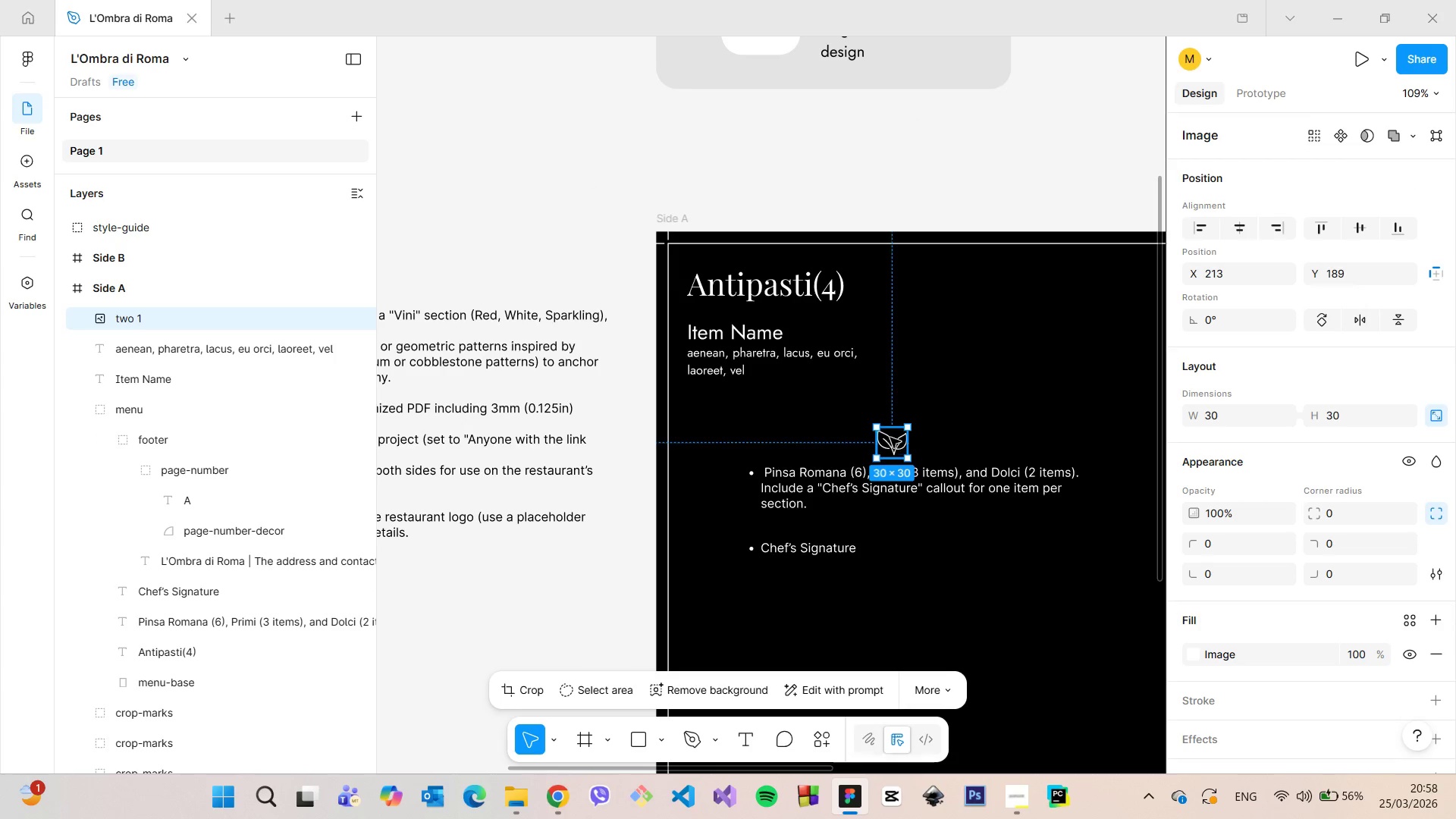 
left_click_drag(start_coordinate=[899, 441], to_coordinate=[722, 403])
 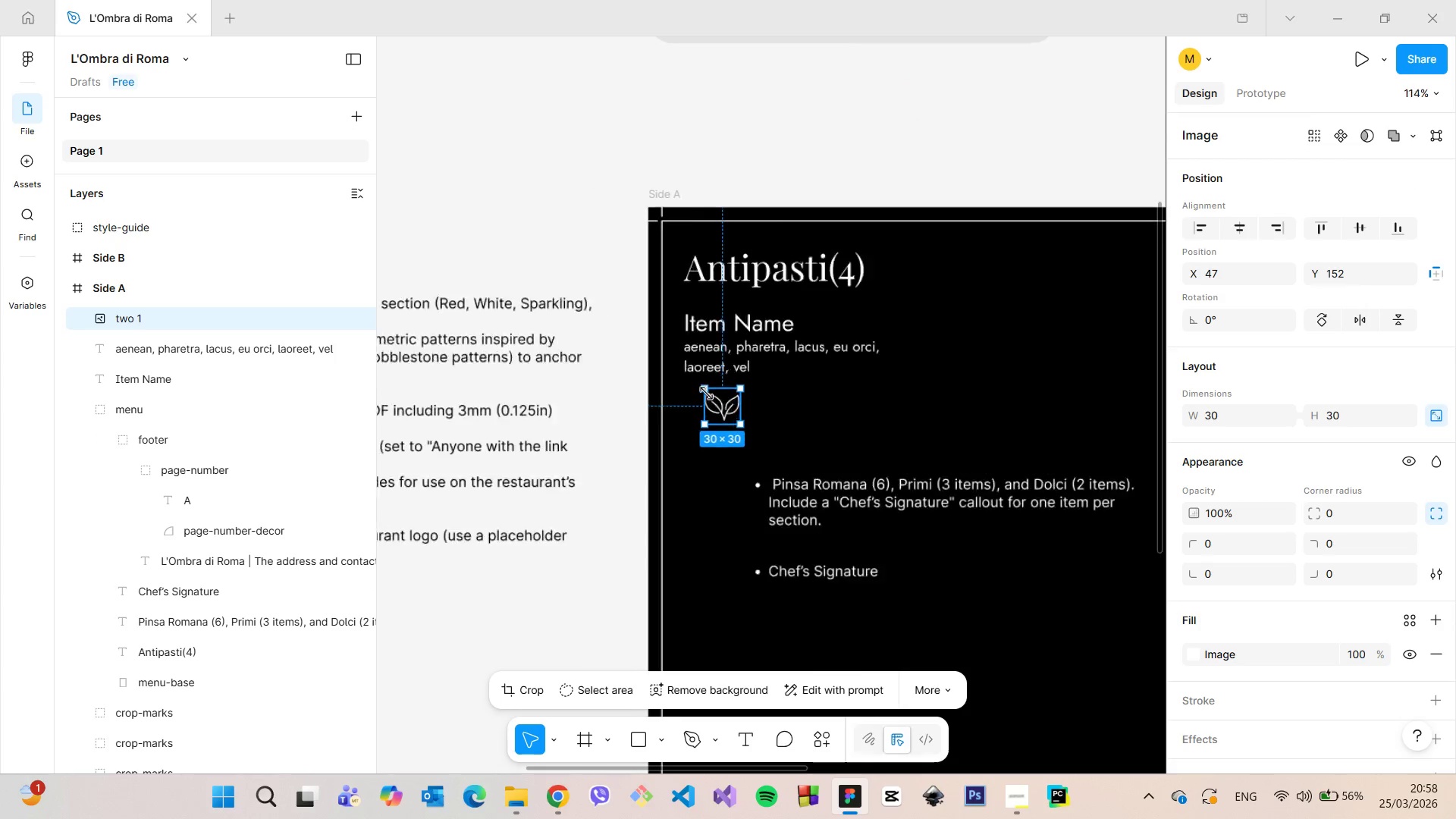 
scroll: coordinate [708, 394], scroll_direction: up, amount: 8.0
 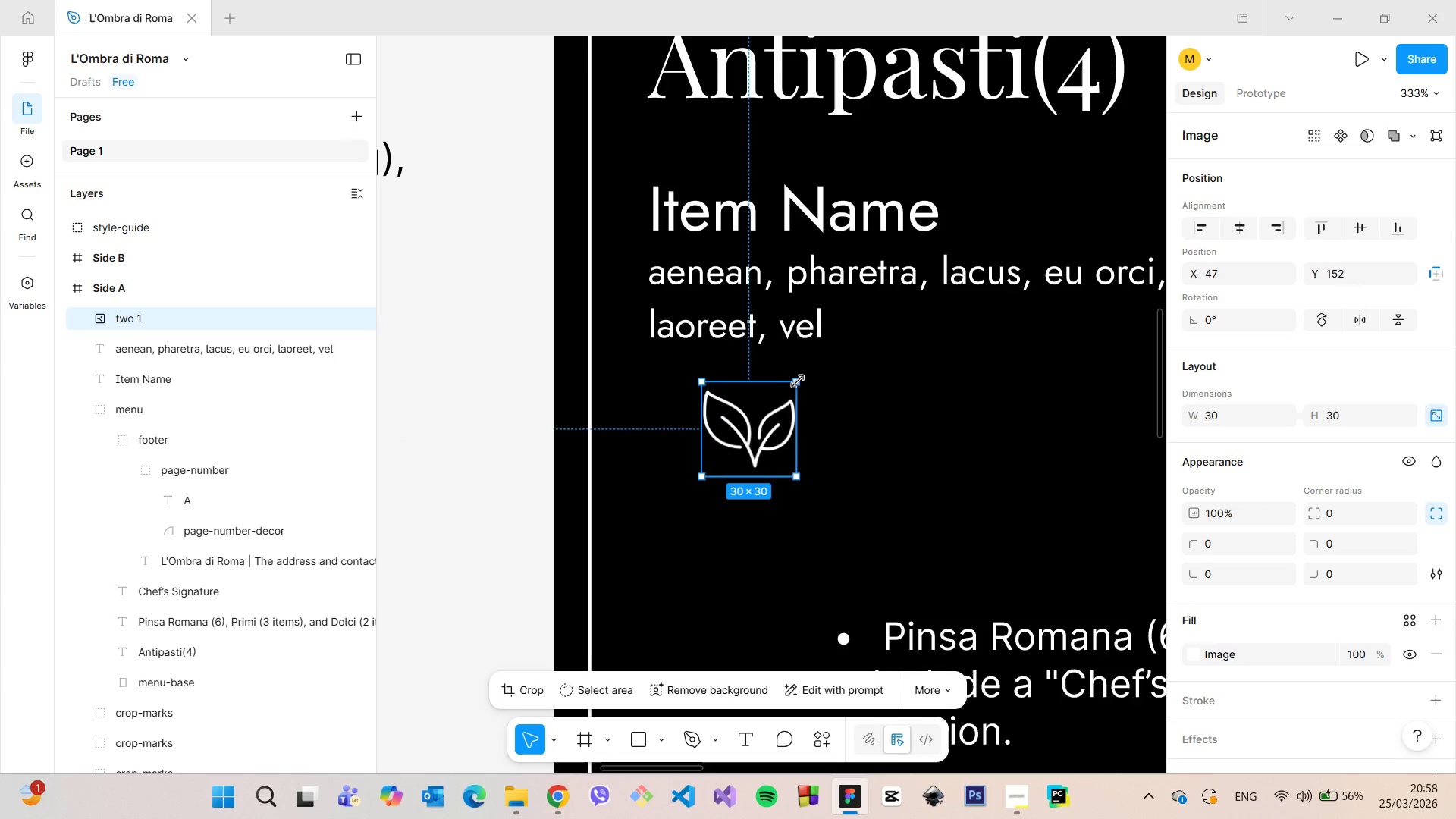 
left_click_drag(start_coordinate=[798, 381], to_coordinate=[731, 428])
 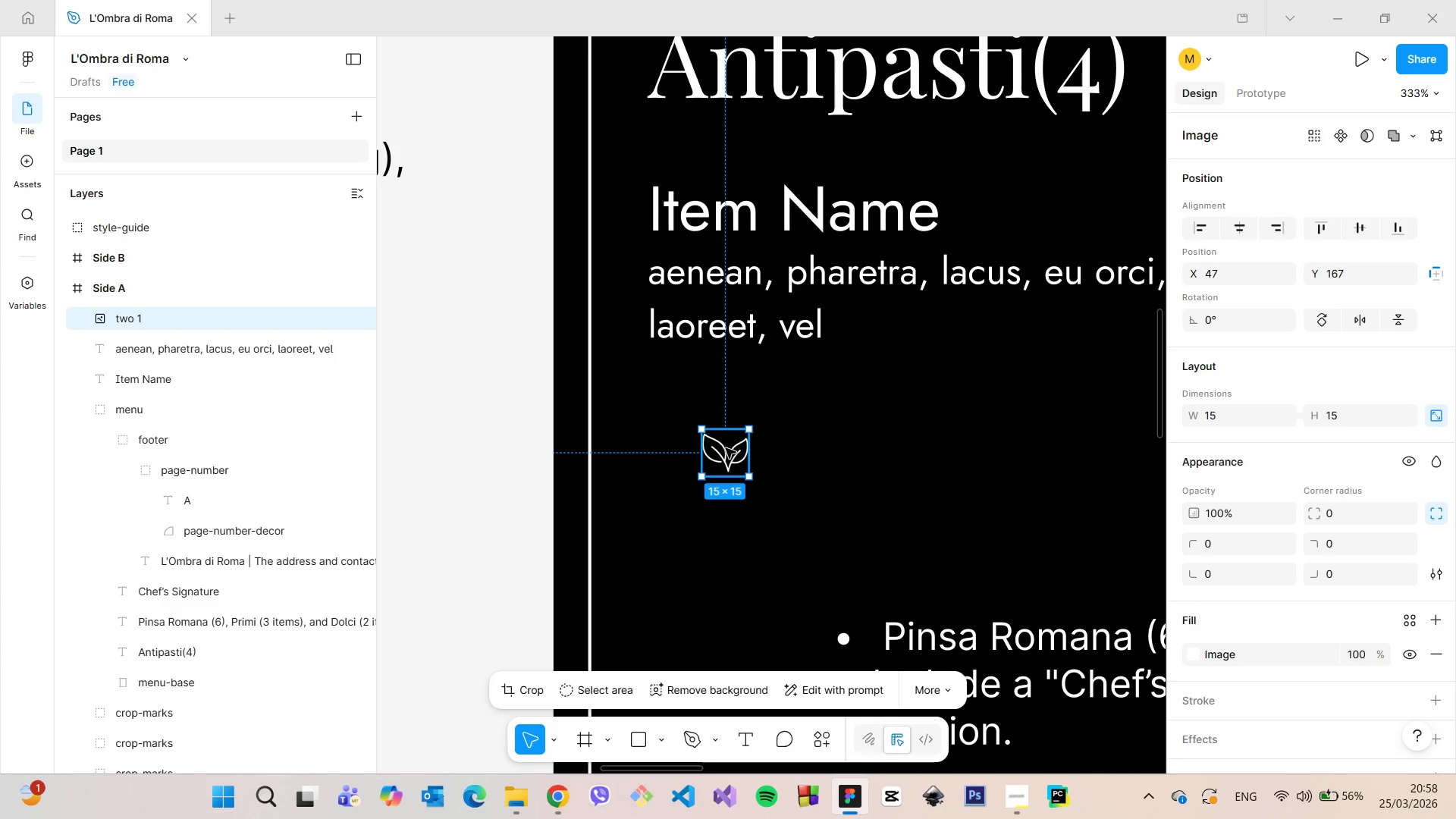 
left_click_drag(start_coordinate=[729, 450], to_coordinate=[678, 390])
 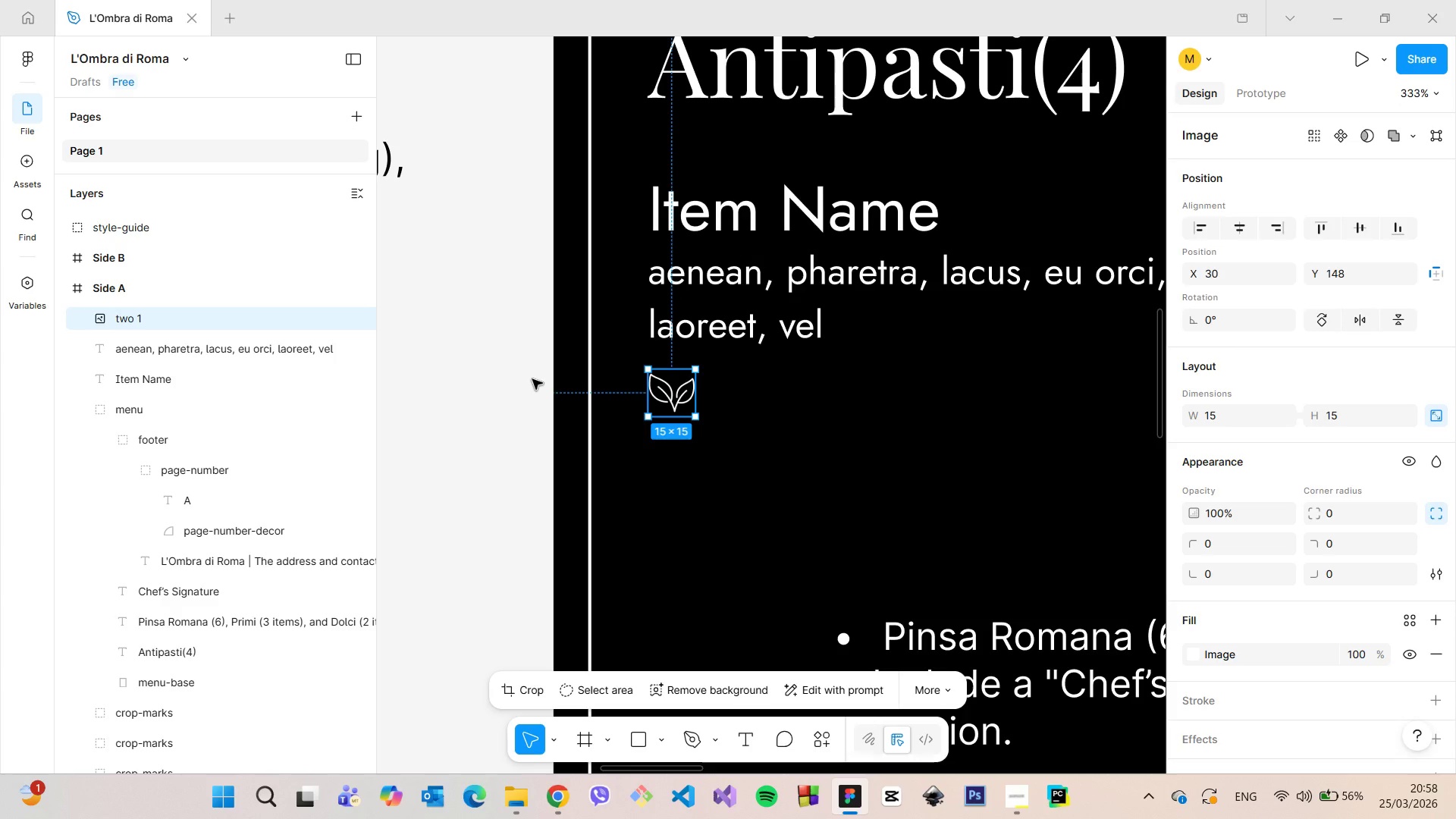 
left_click([532, 379])
 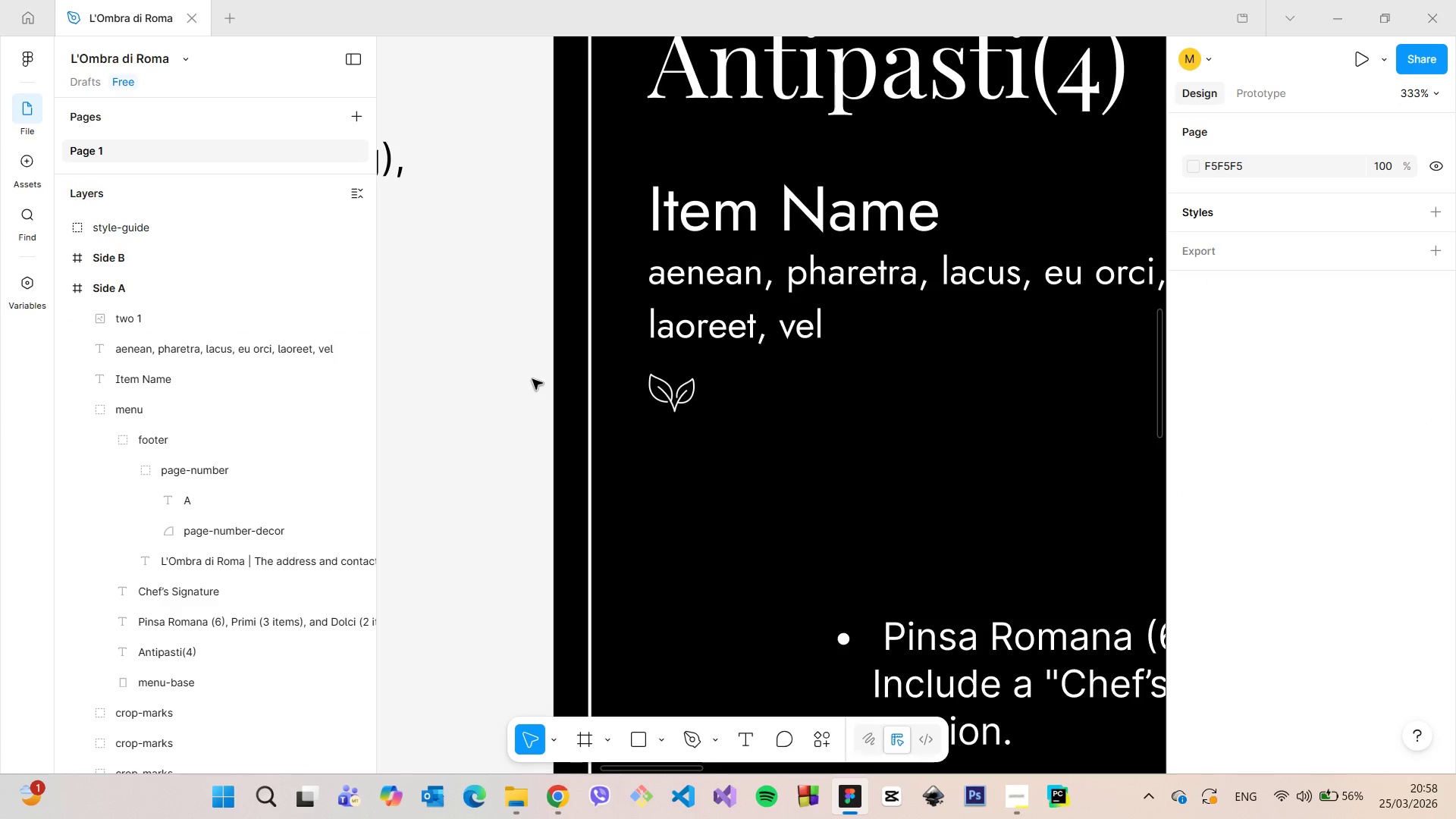 
scroll: coordinate [532, 379], scroll_direction: down, amount: 5.0
 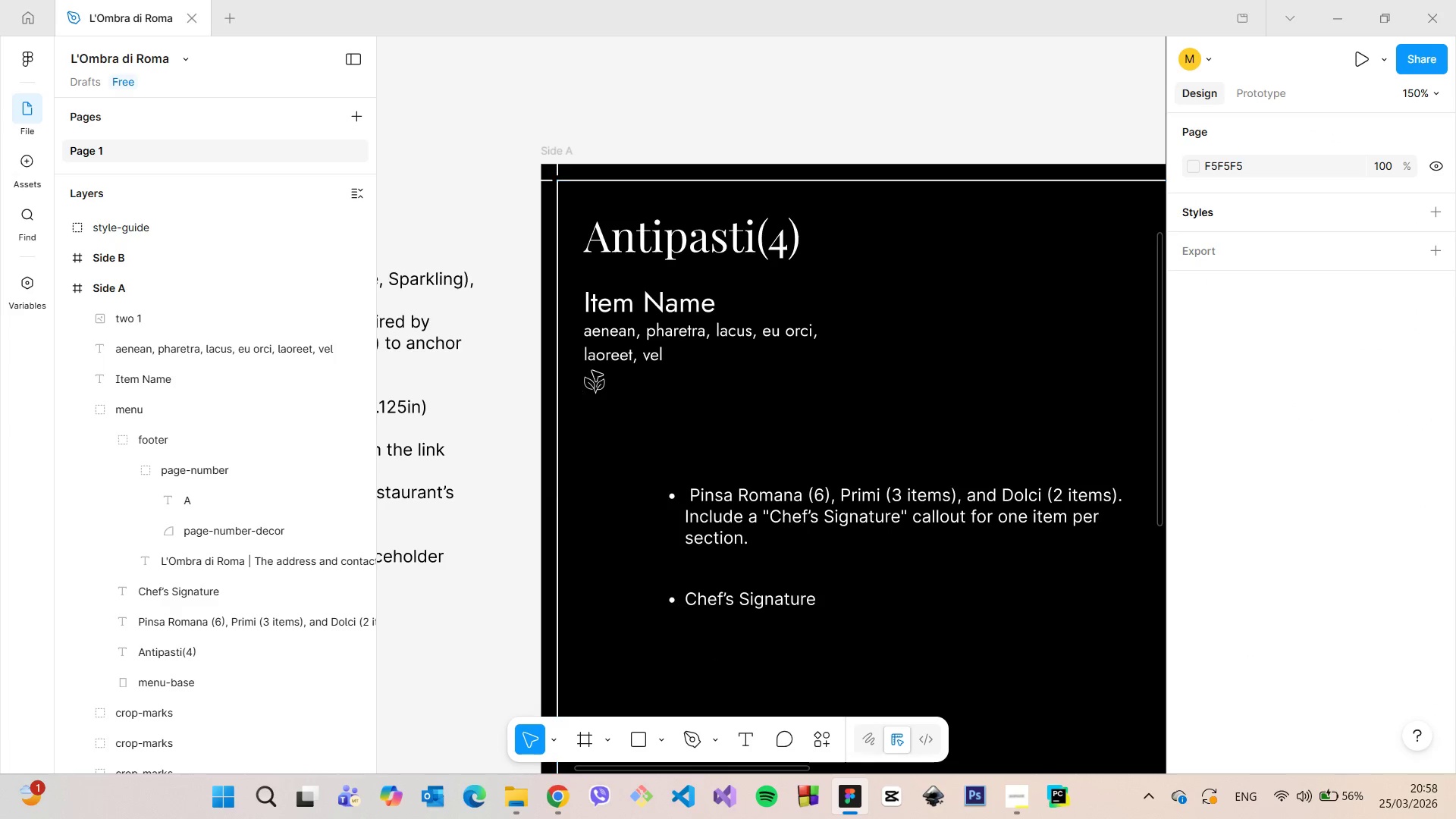 
left_click([614, 343])
 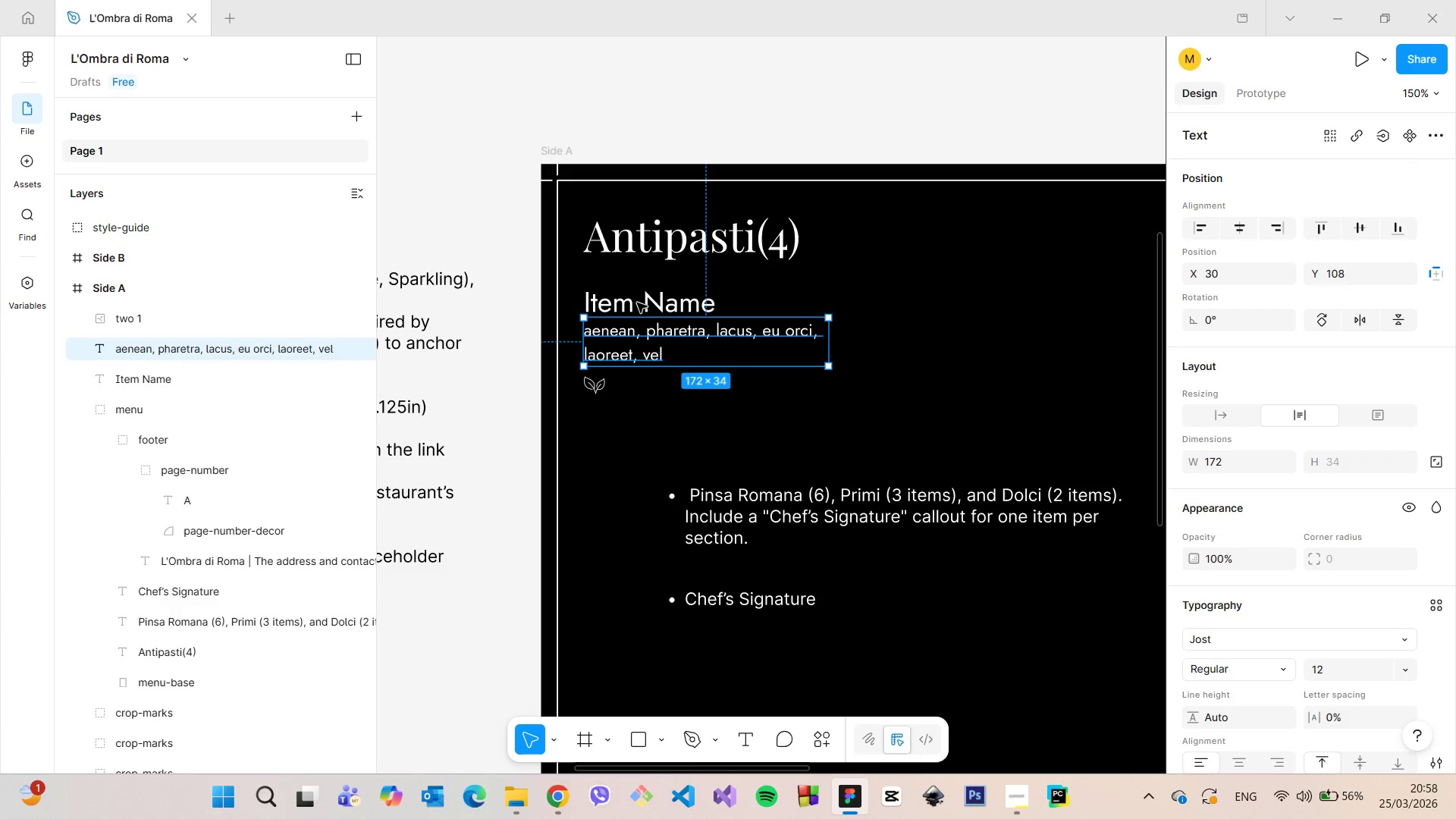 
hold_key(key=AltLeft, duration=0.78)
 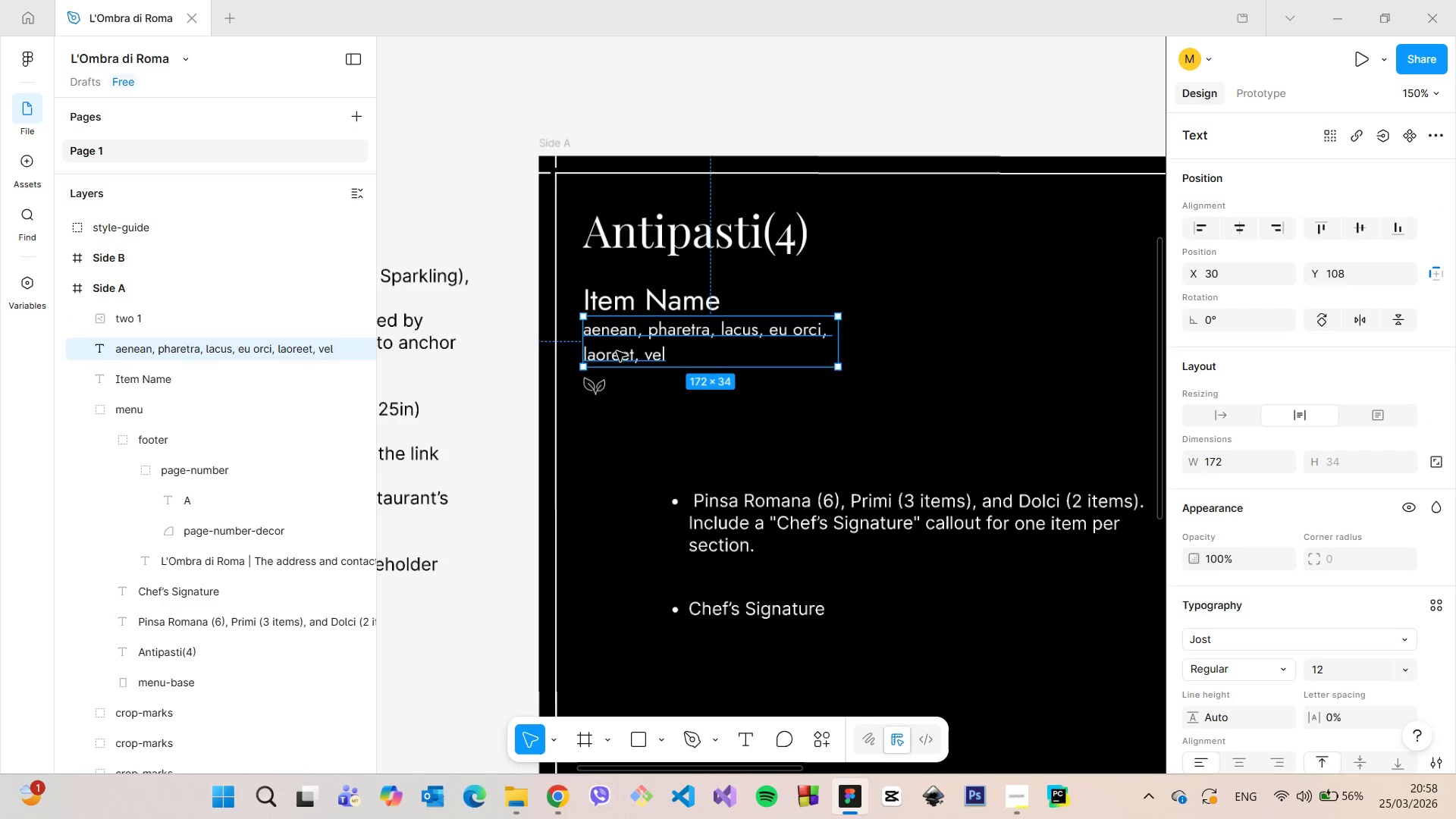 
scroll: coordinate [617, 351], scroll_direction: up, amount: 9.0
 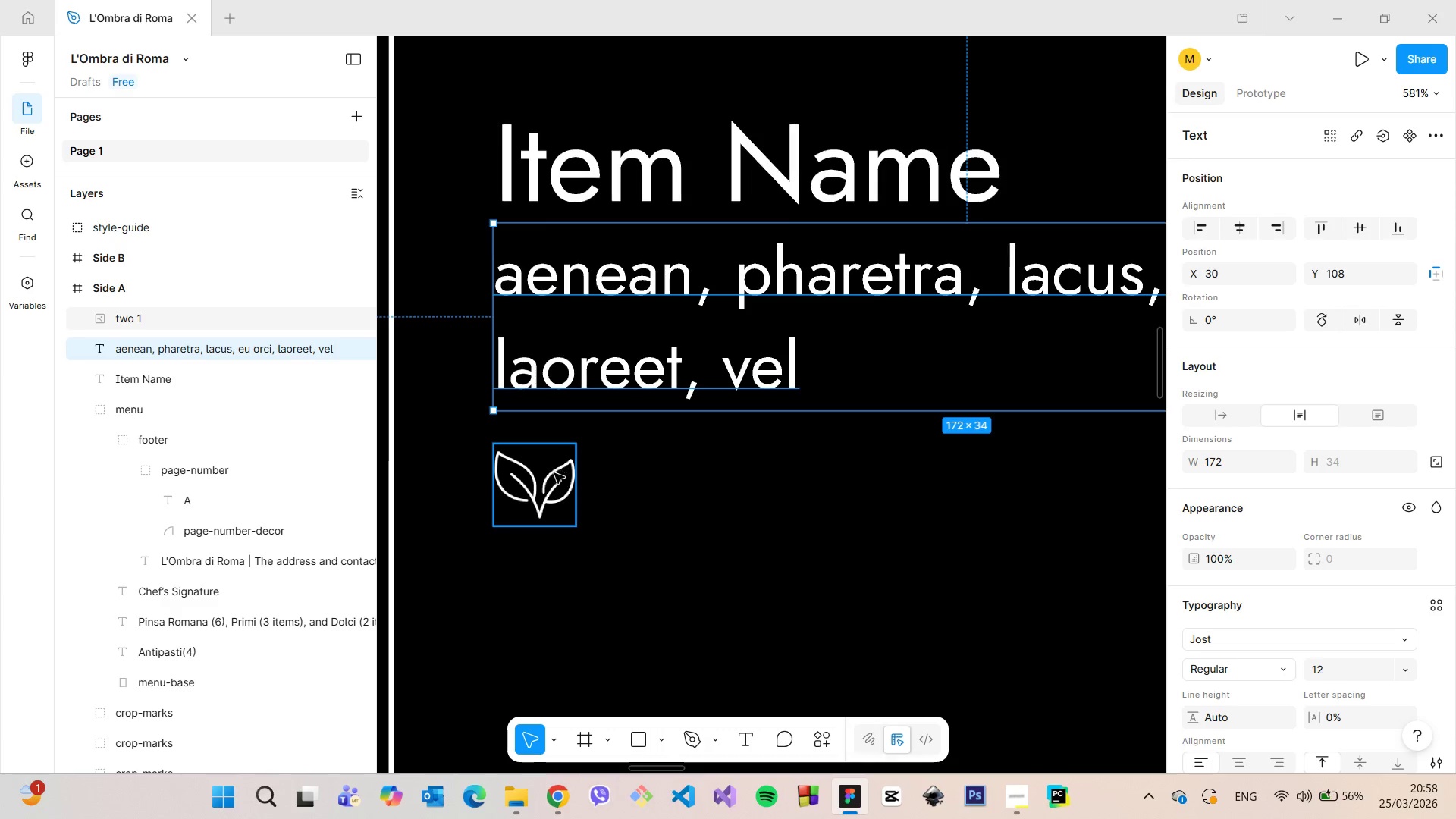 
left_click([554, 473])
 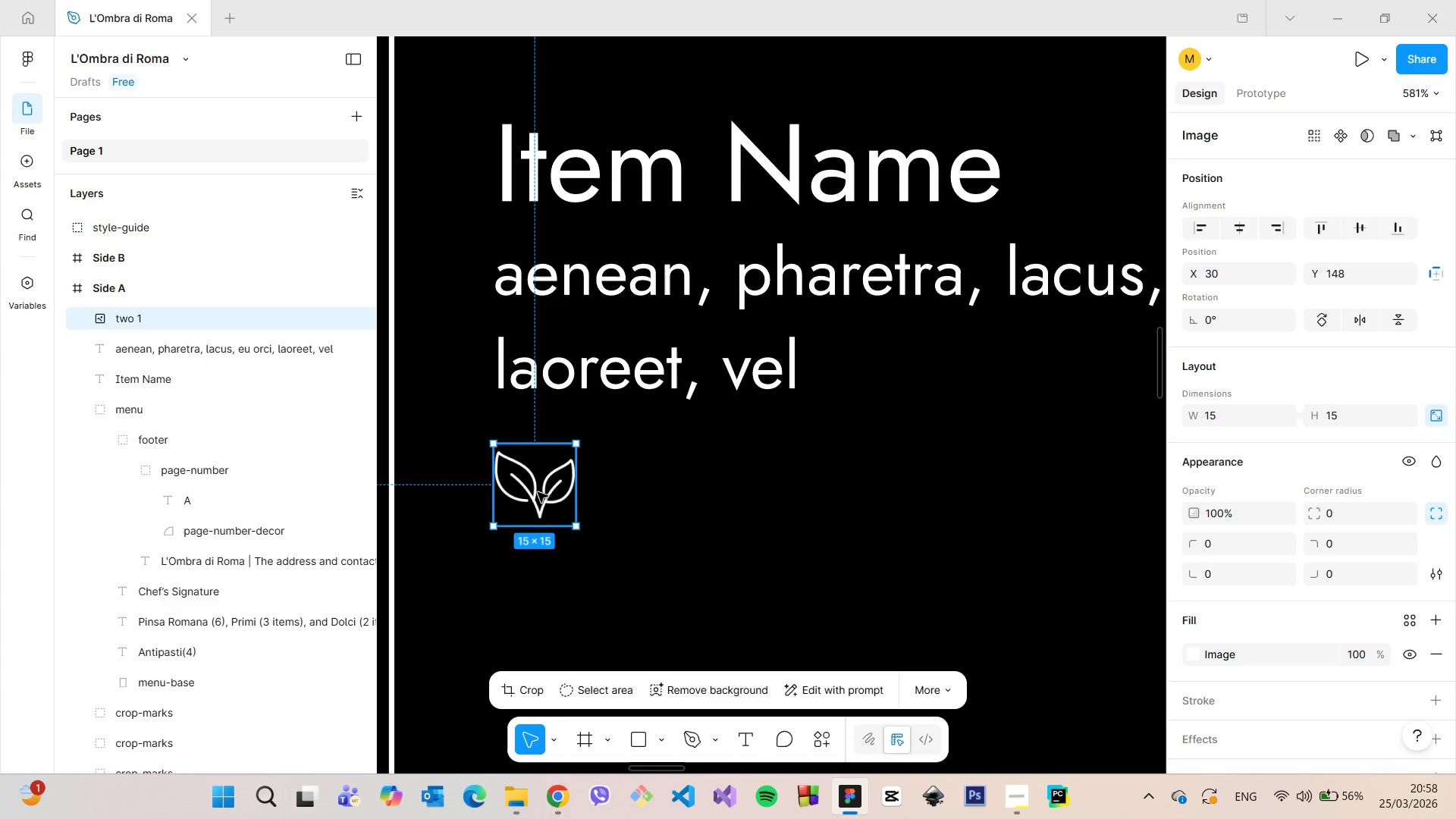 
left_click_drag(start_coordinate=[536, 492], to_coordinate=[537, 476])
 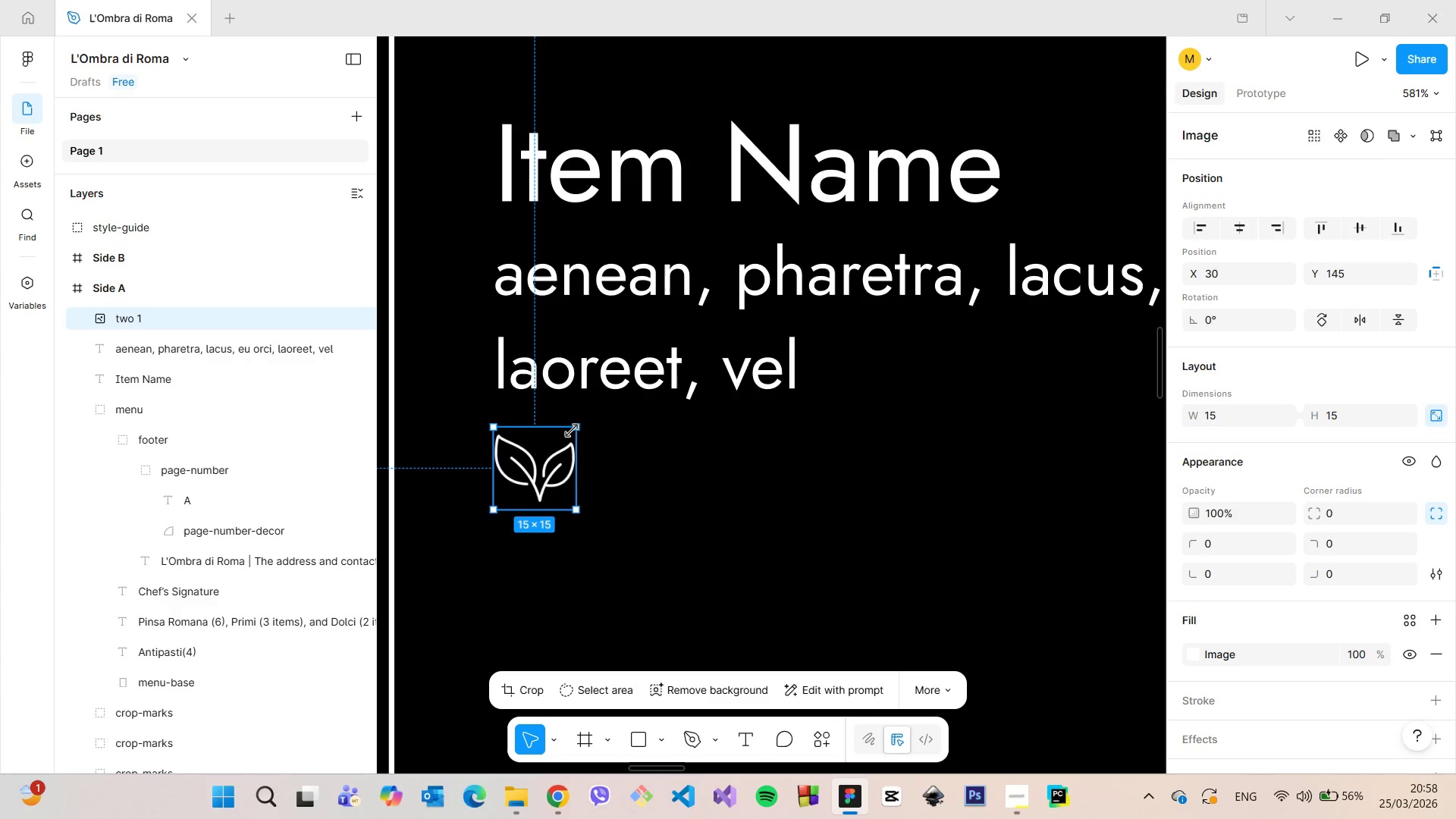 
left_click_drag(start_coordinate=[572, 431], to_coordinate=[545, 452])
 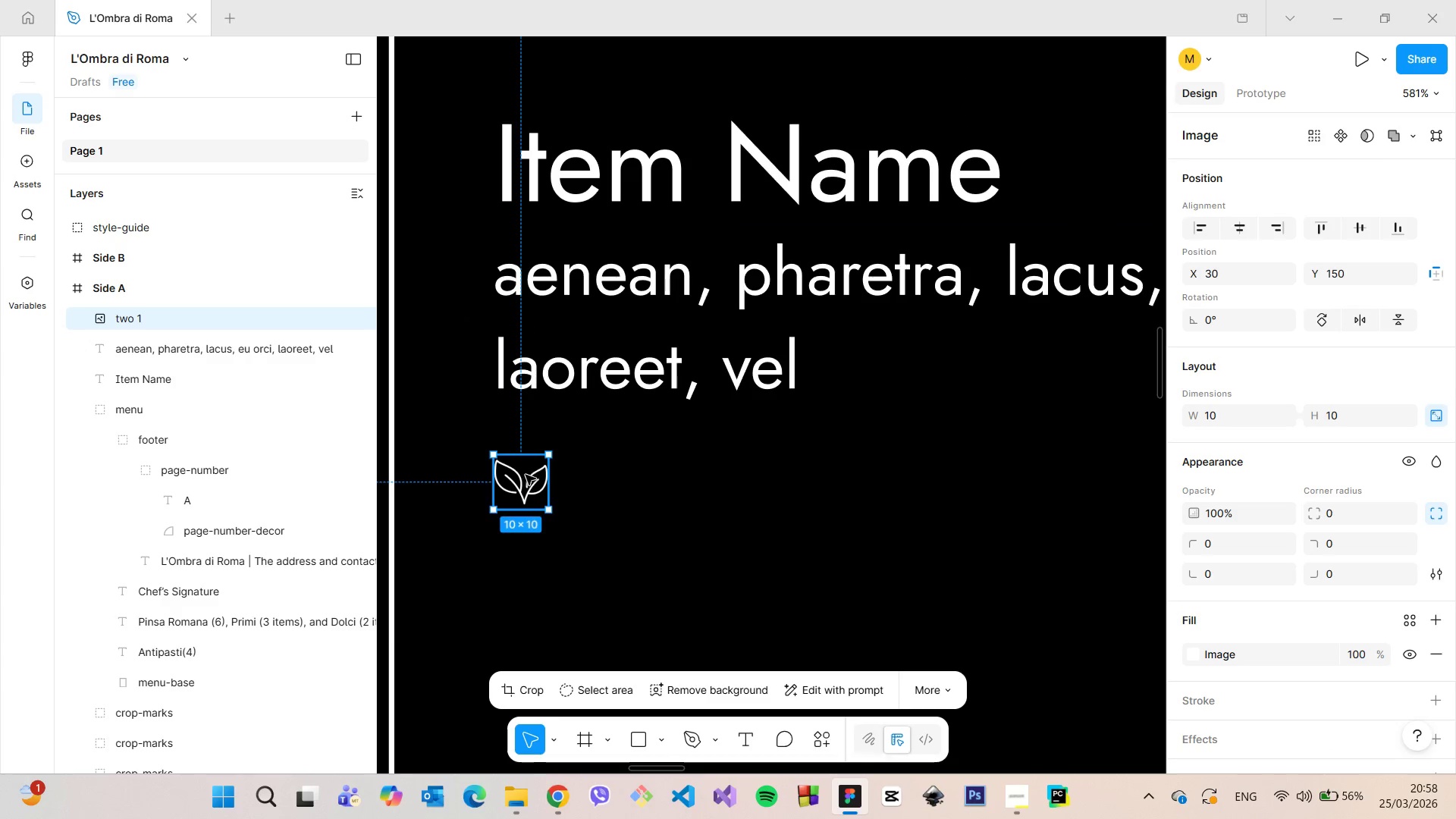 
left_click_drag(start_coordinate=[525, 475], to_coordinate=[526, 453])
 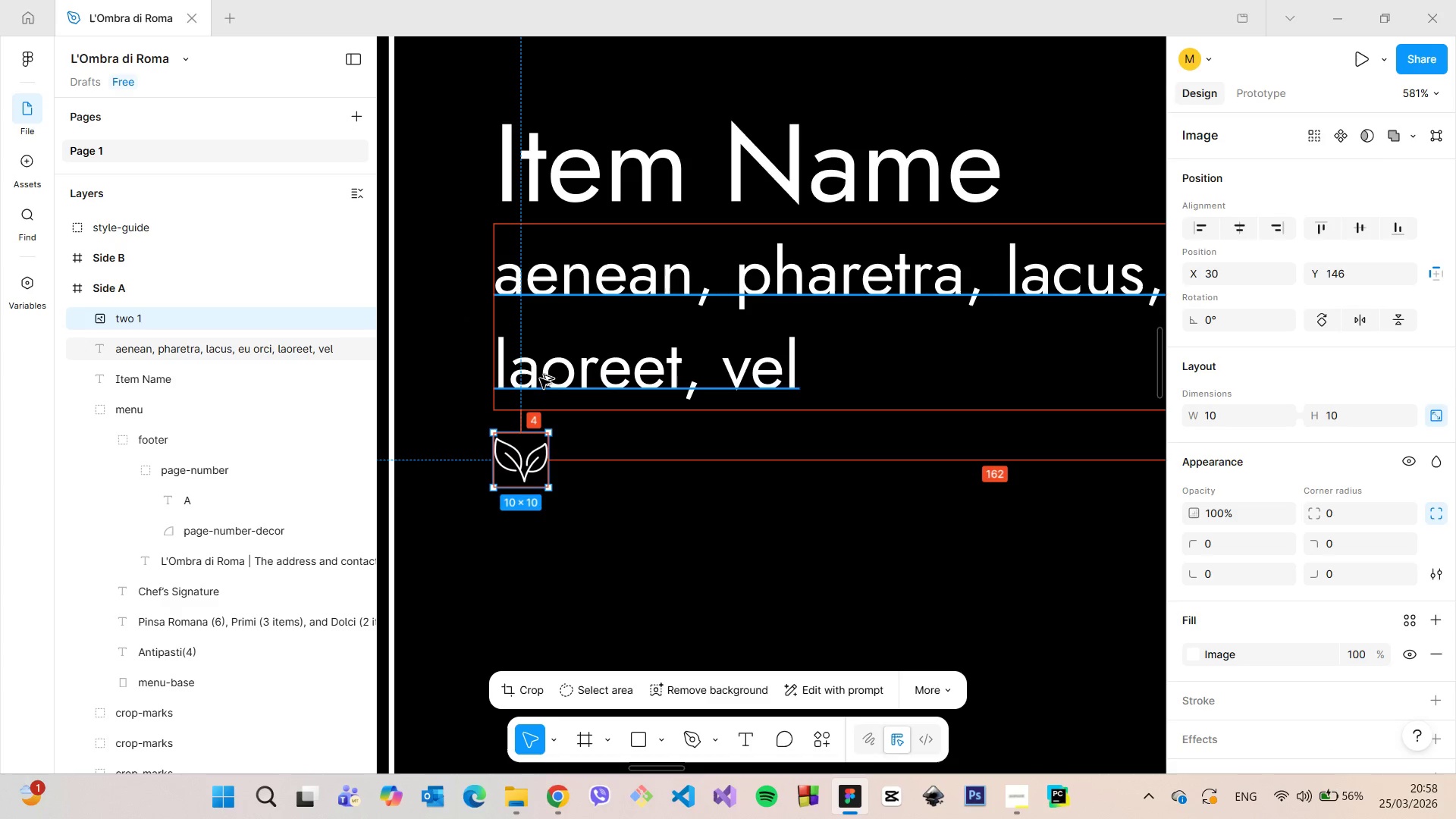 
hold_key(key=AltLeft, duration=0.39)
 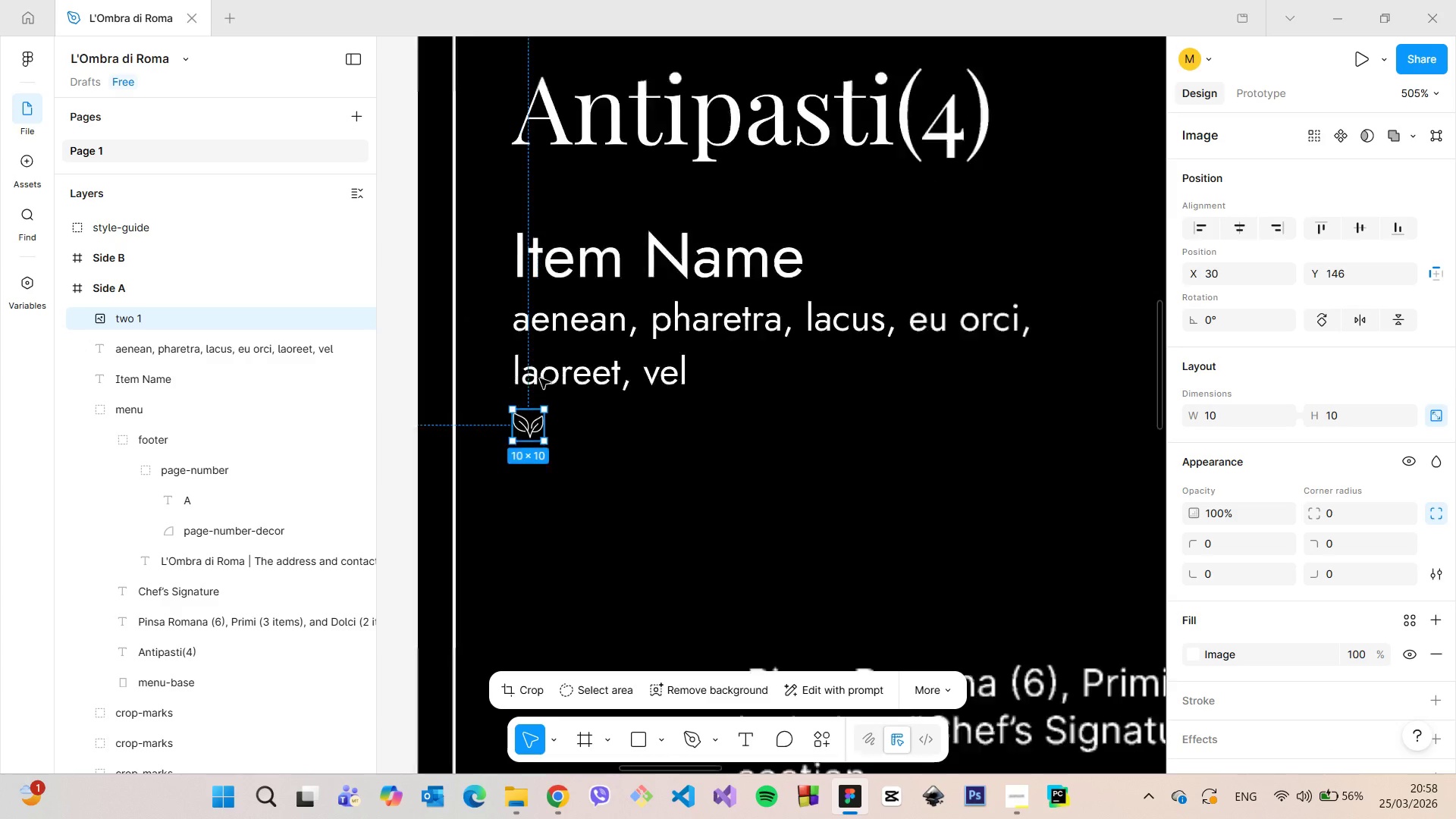 
scroll: coordinate [540, 378], scroll_direction: down, amount: 7.0
 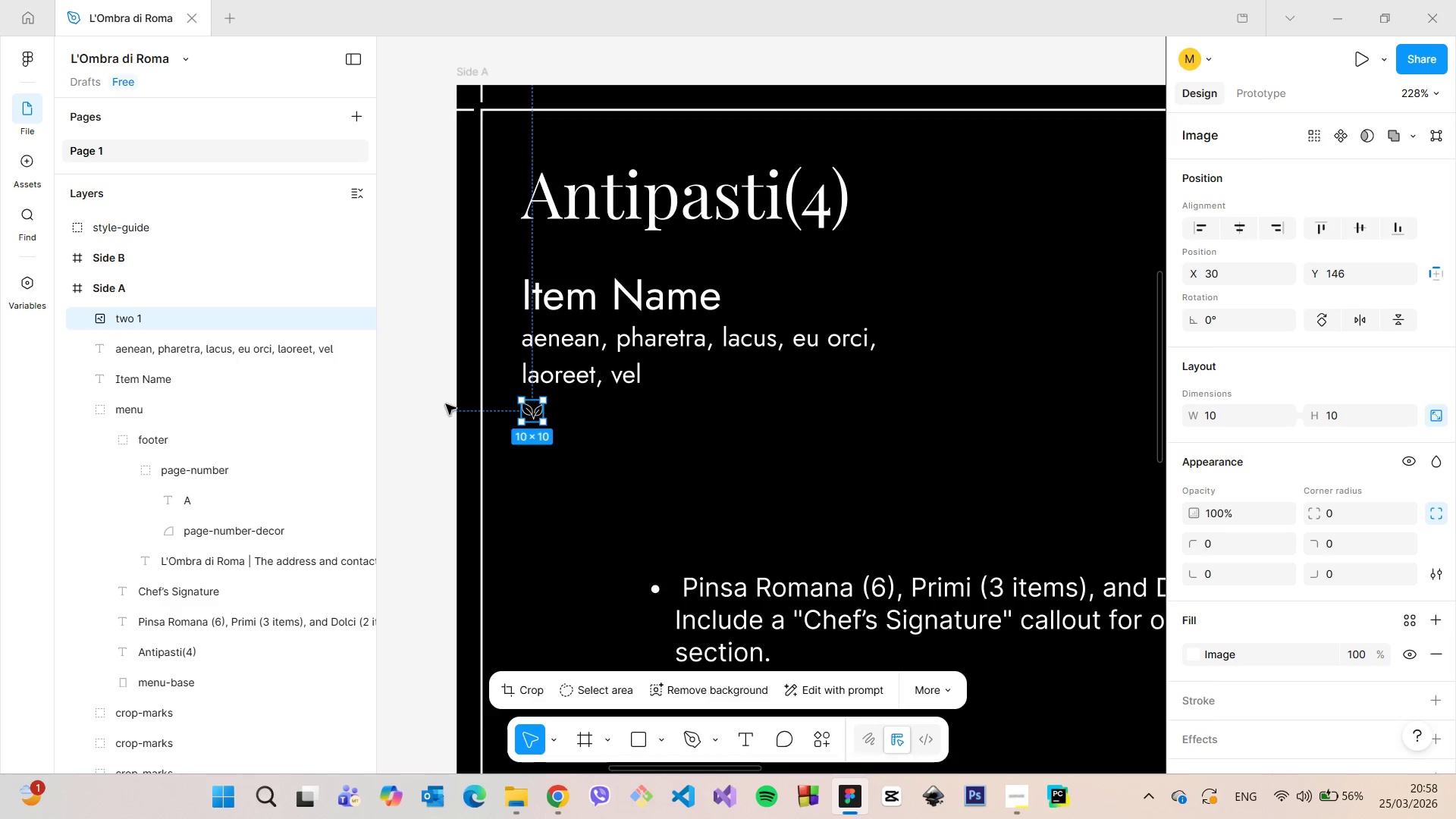 
left_click([442, 404])
 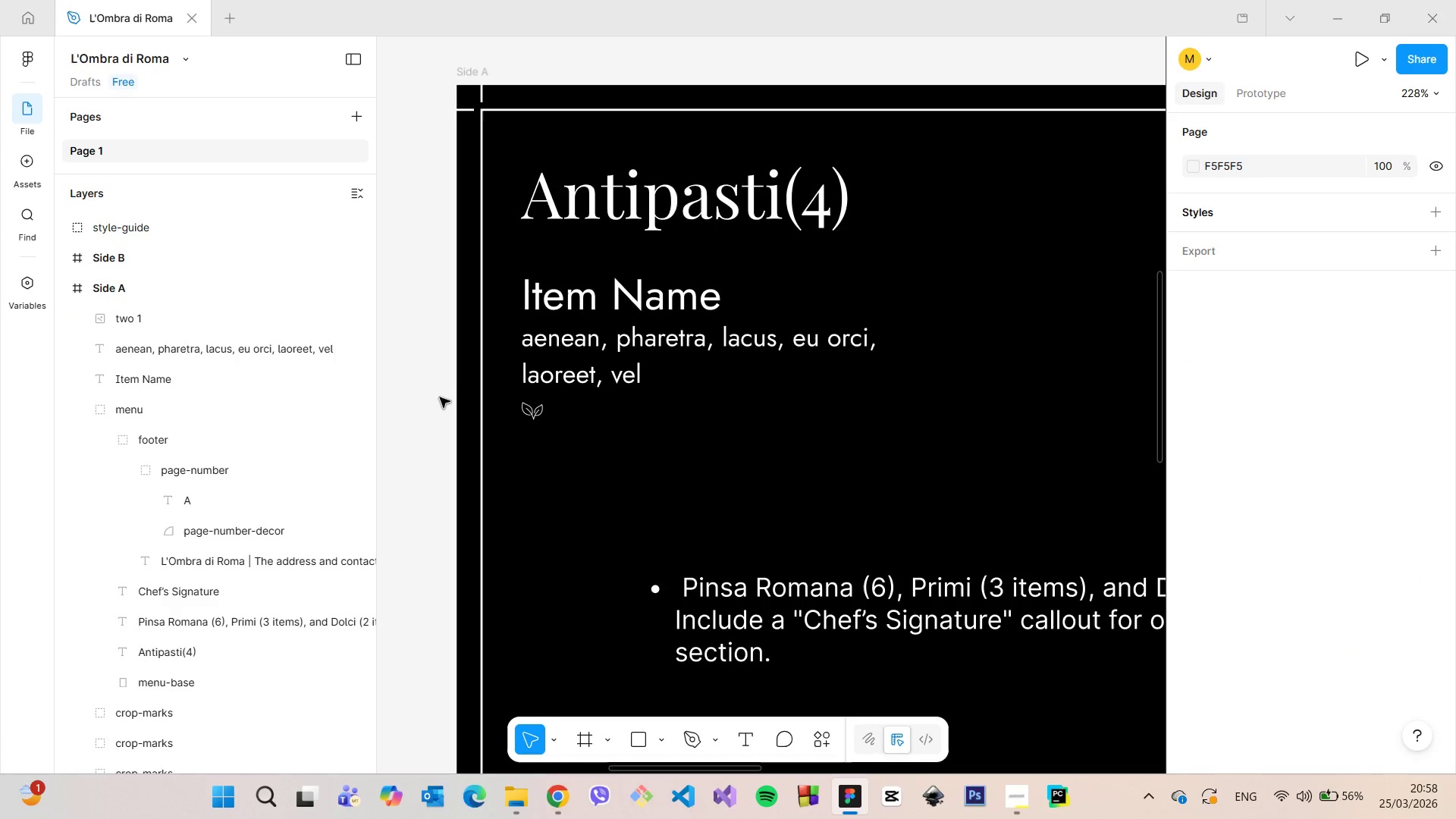 
scroll: coordinate [446, 402], scroll_direction: up, amount: 4.0
 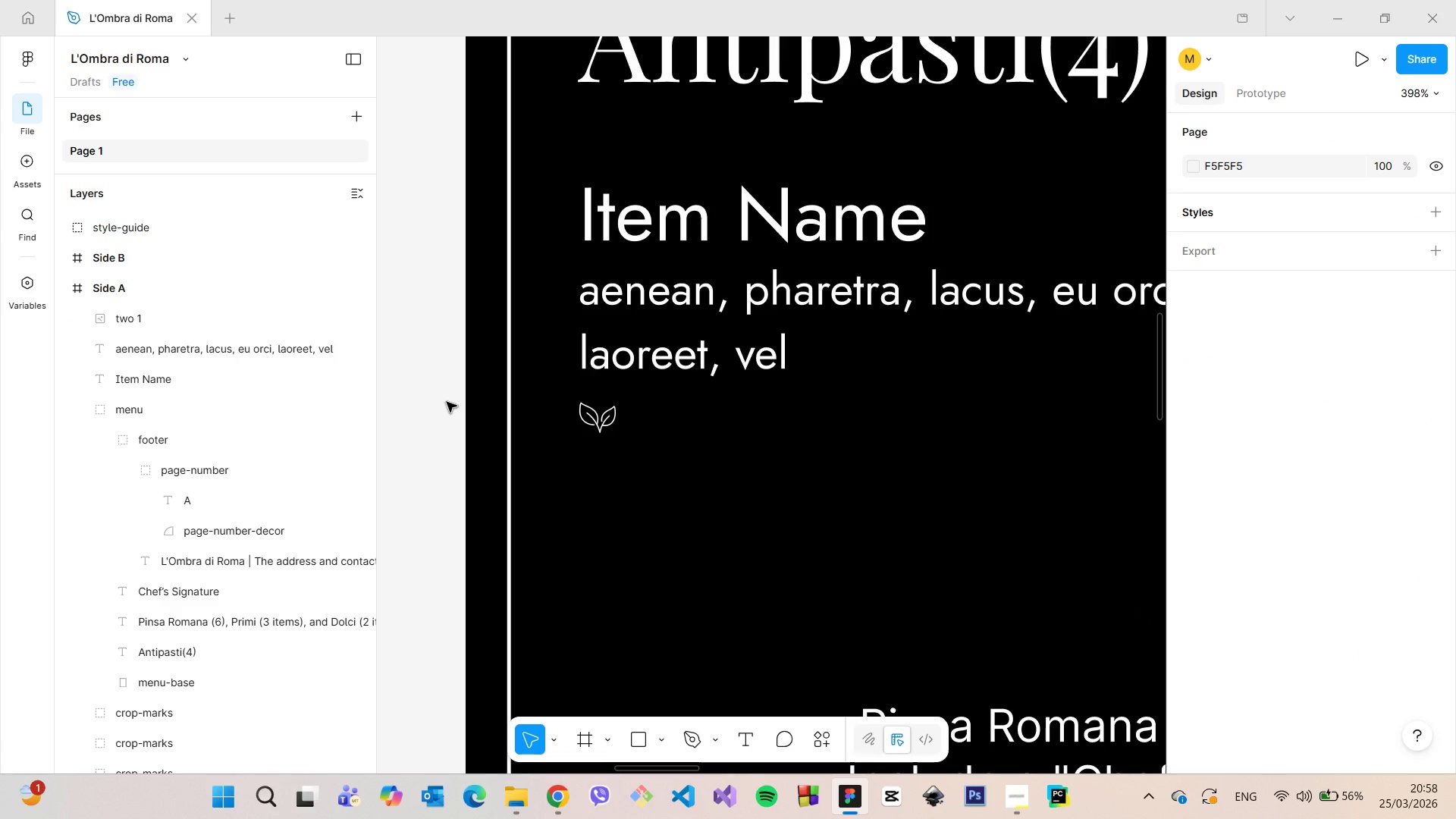 
scroll: coordinate [453, 405], scroll_direction: down, amount: 5.0
 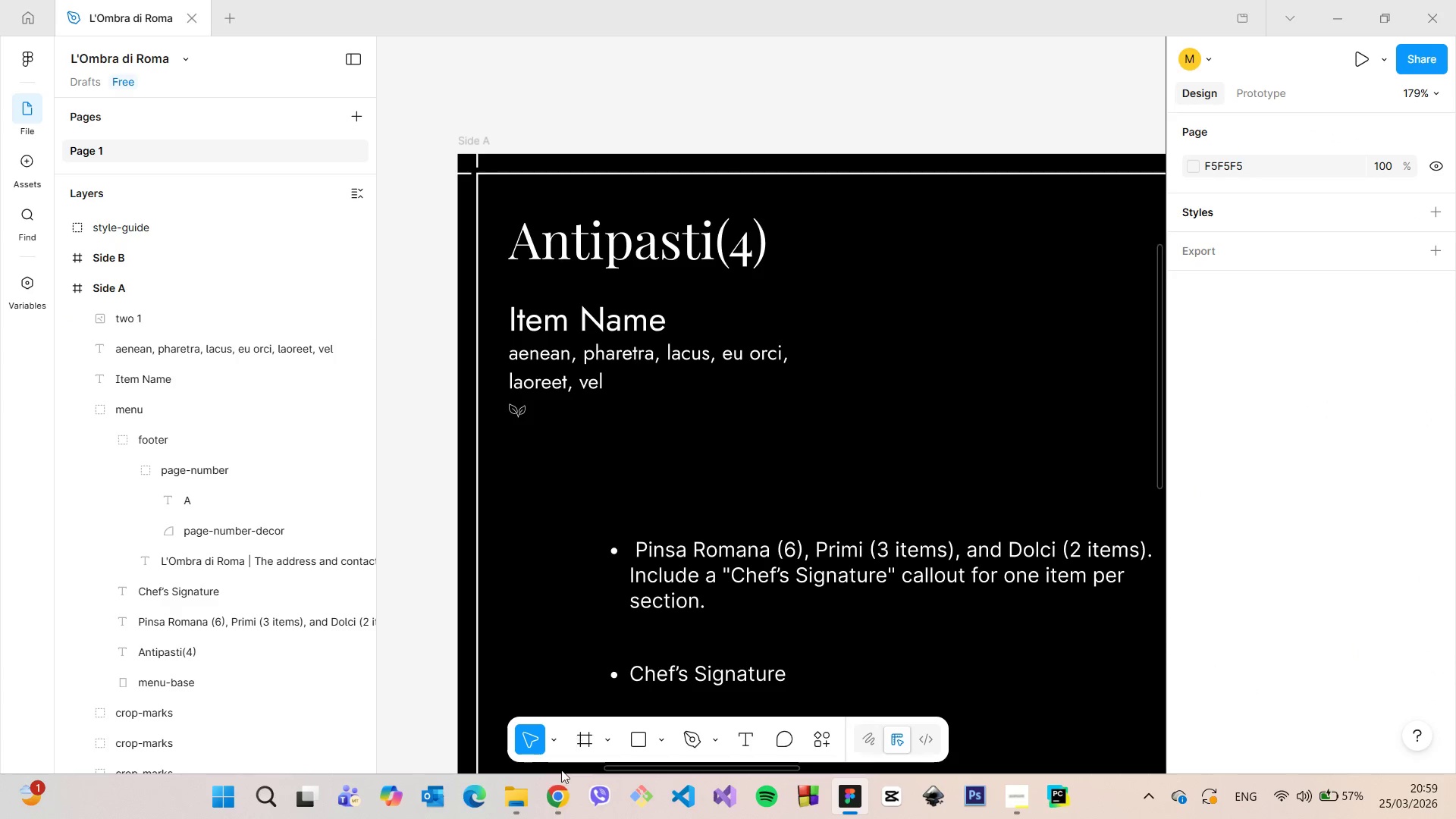 
left_click([551, 791])
 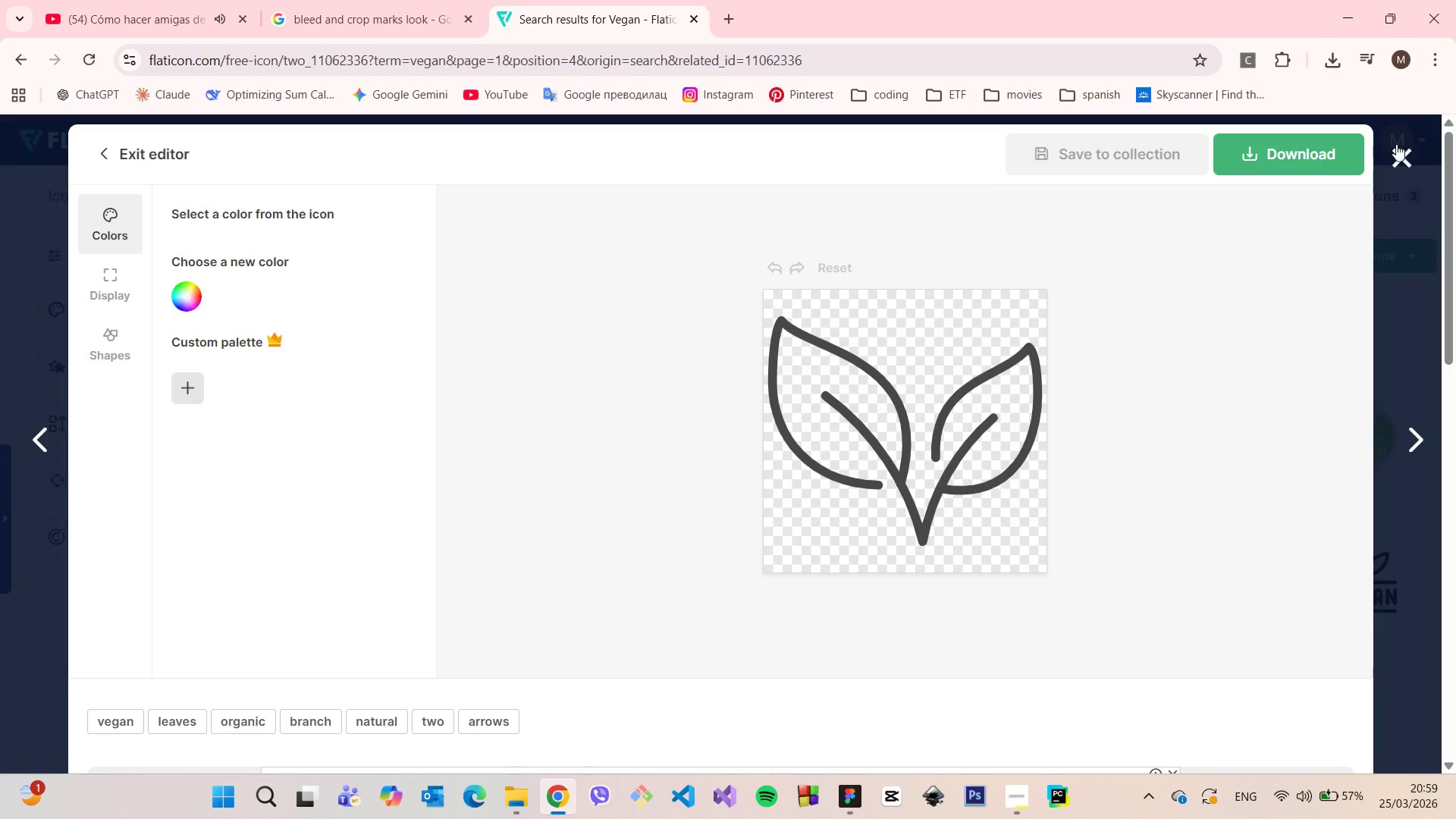 
left_click([1396, 147])
 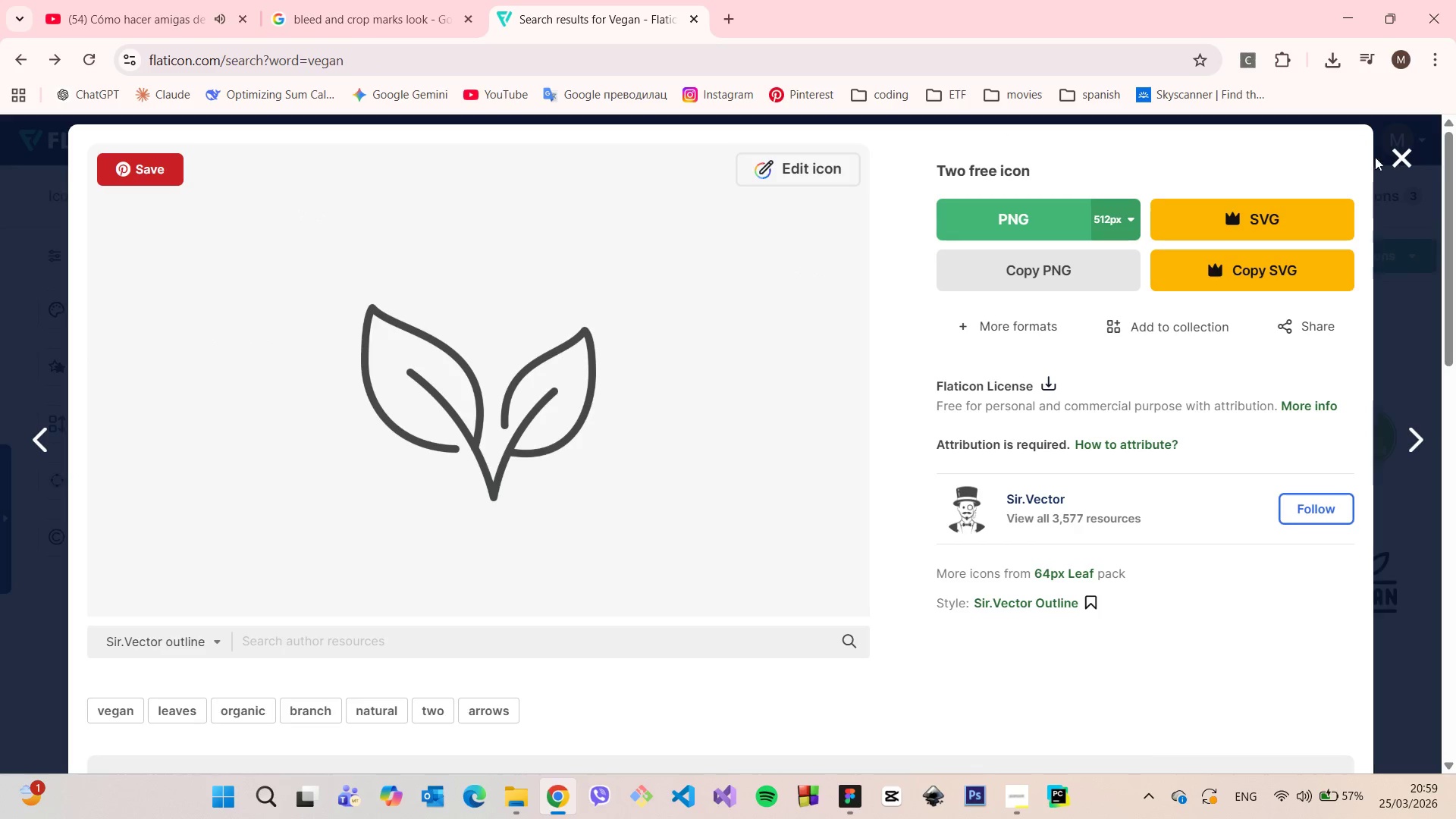 
left_click([1388, 154])
 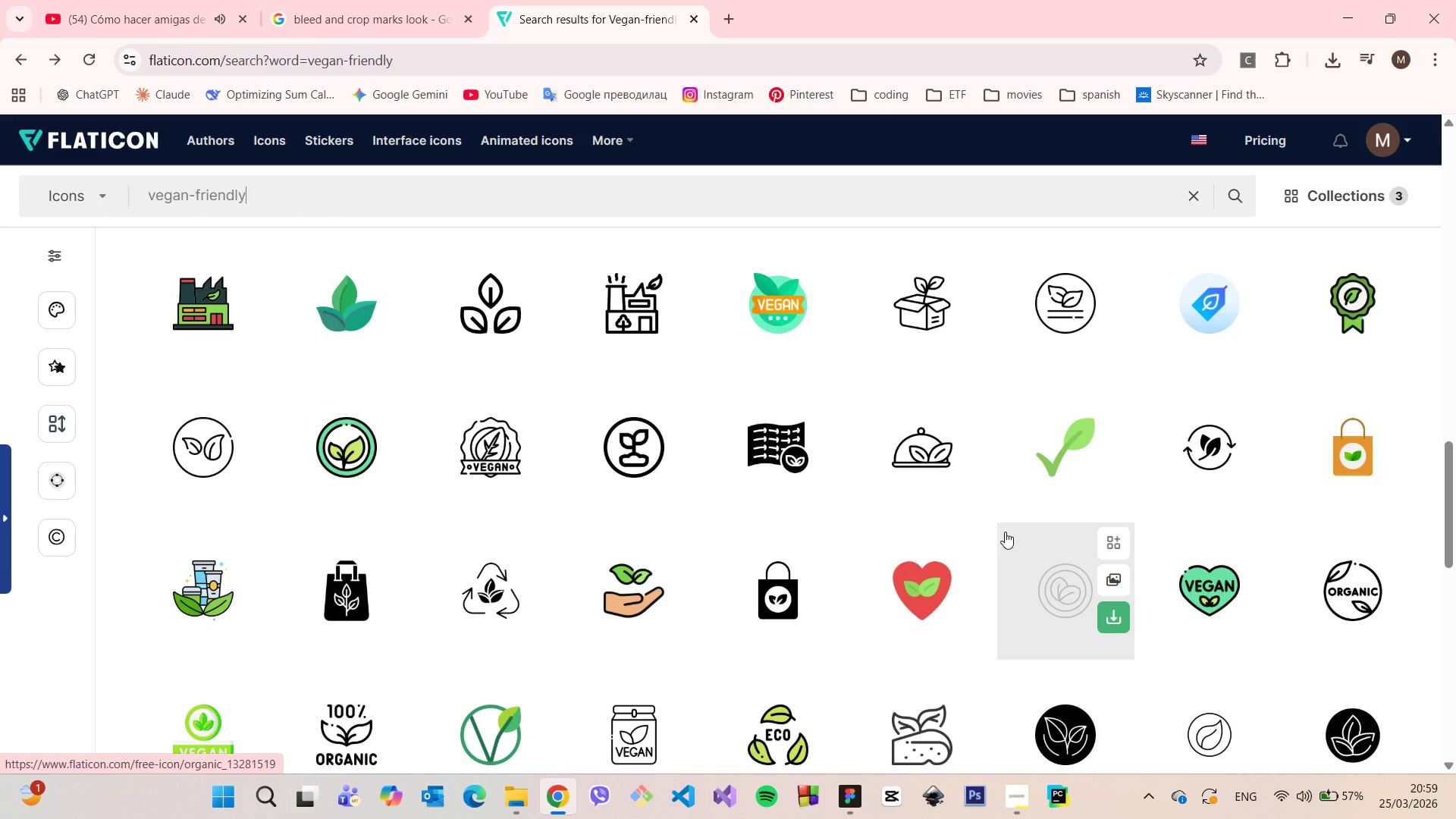 
left_click([855, 789])
 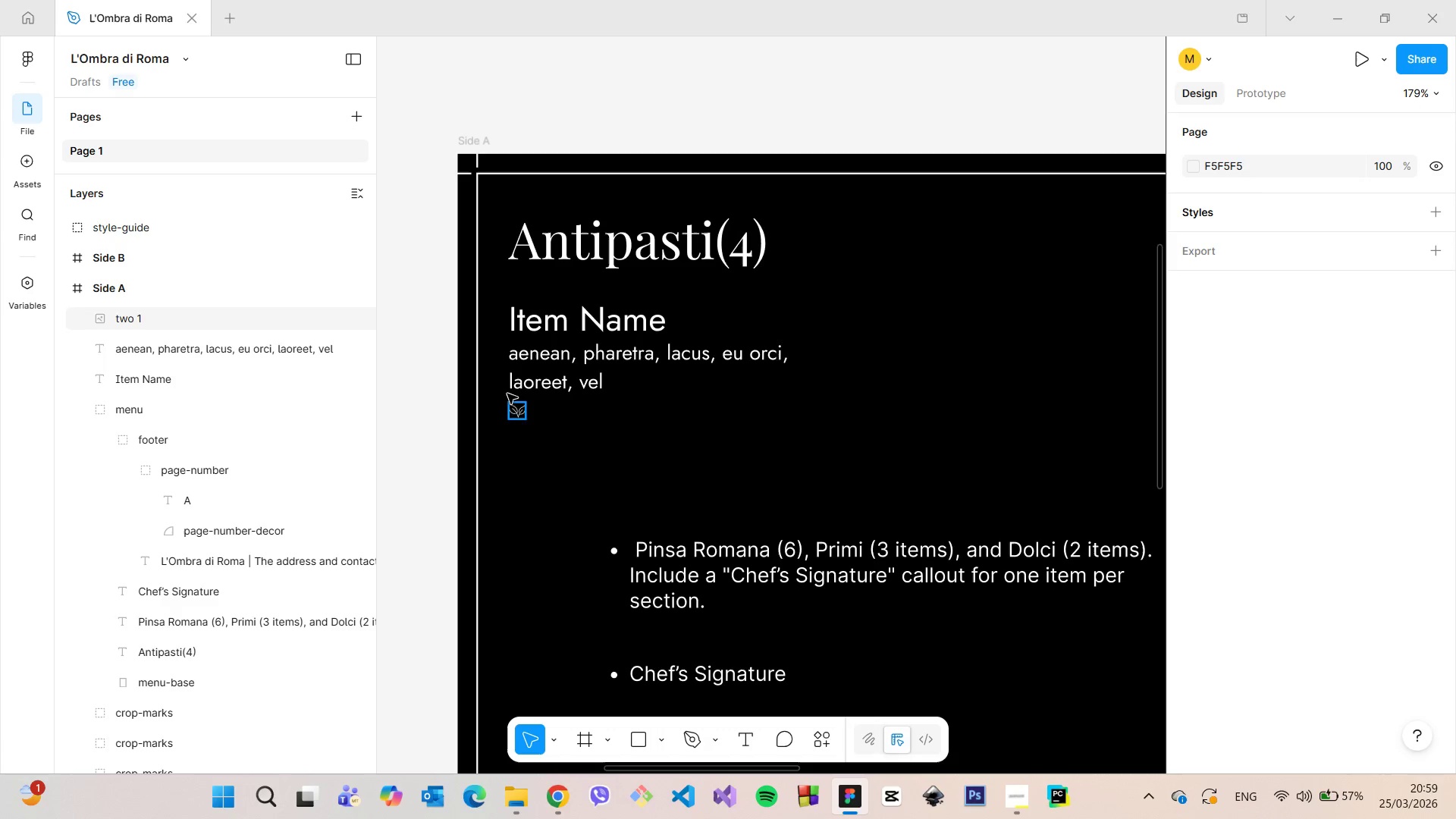 
scroll: coordinate [507, 394], scroll_direction: up, amount: 14.0
 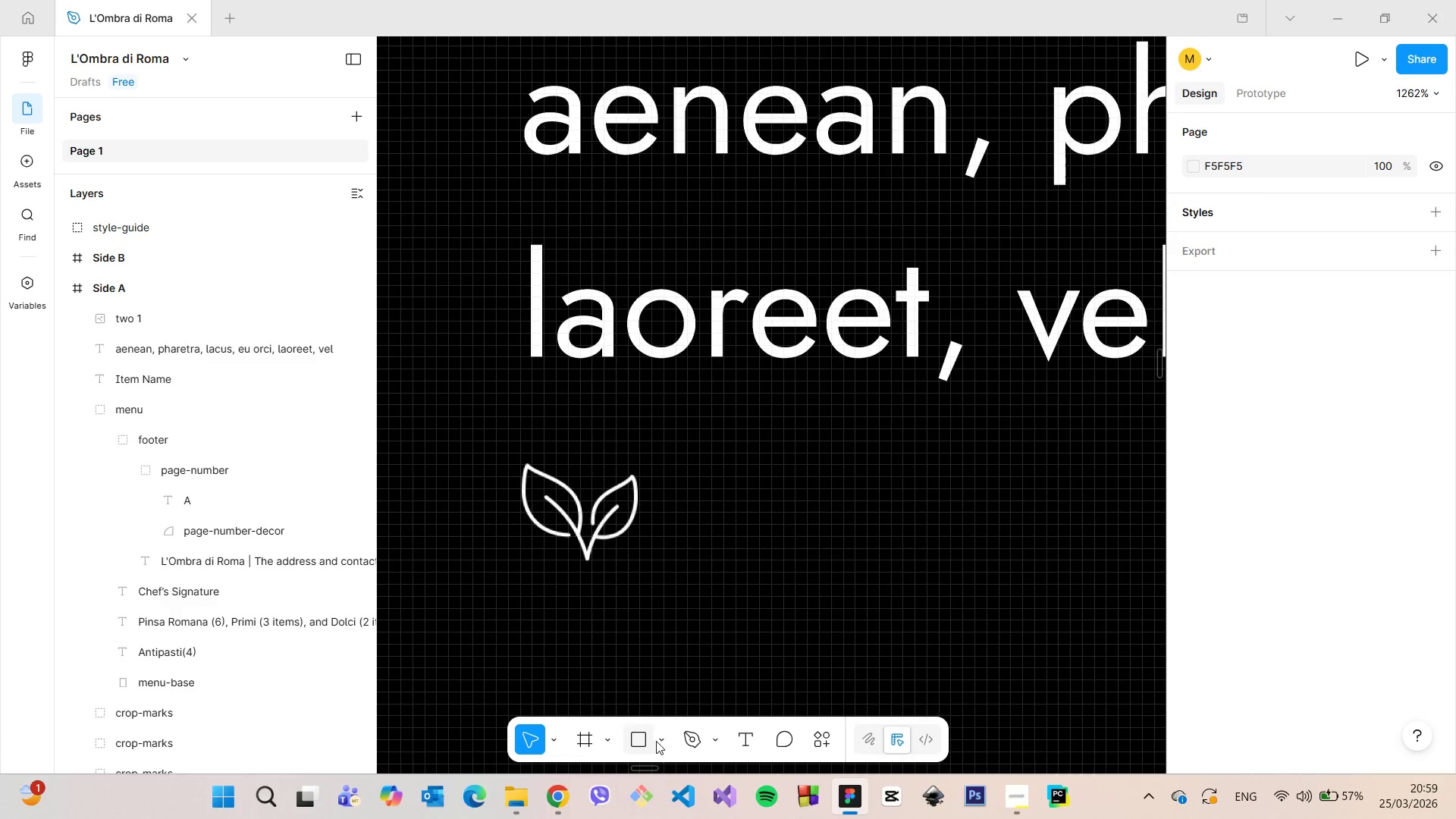 
left_click([661, 740])
 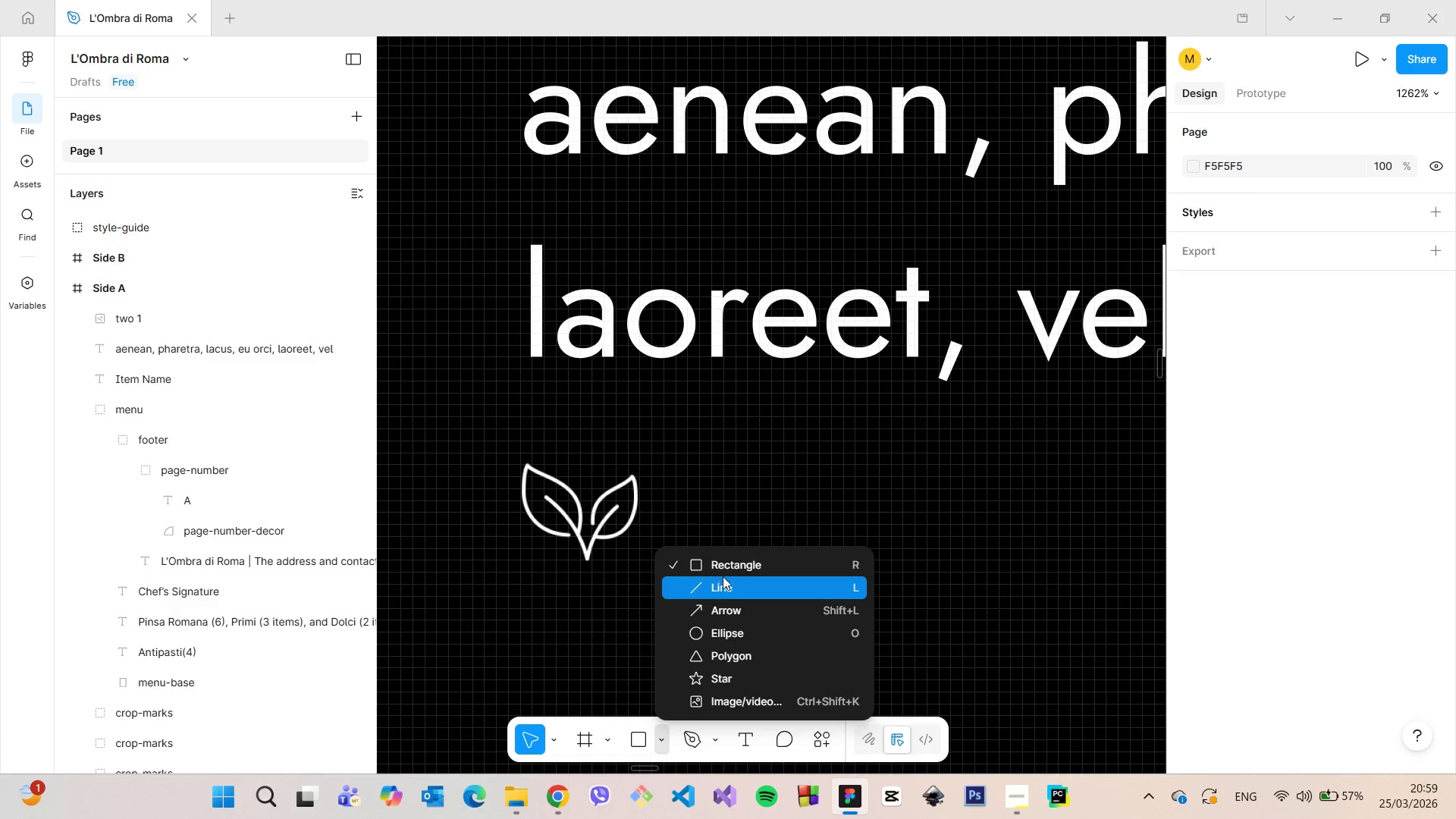 
left_click([723, 570])
 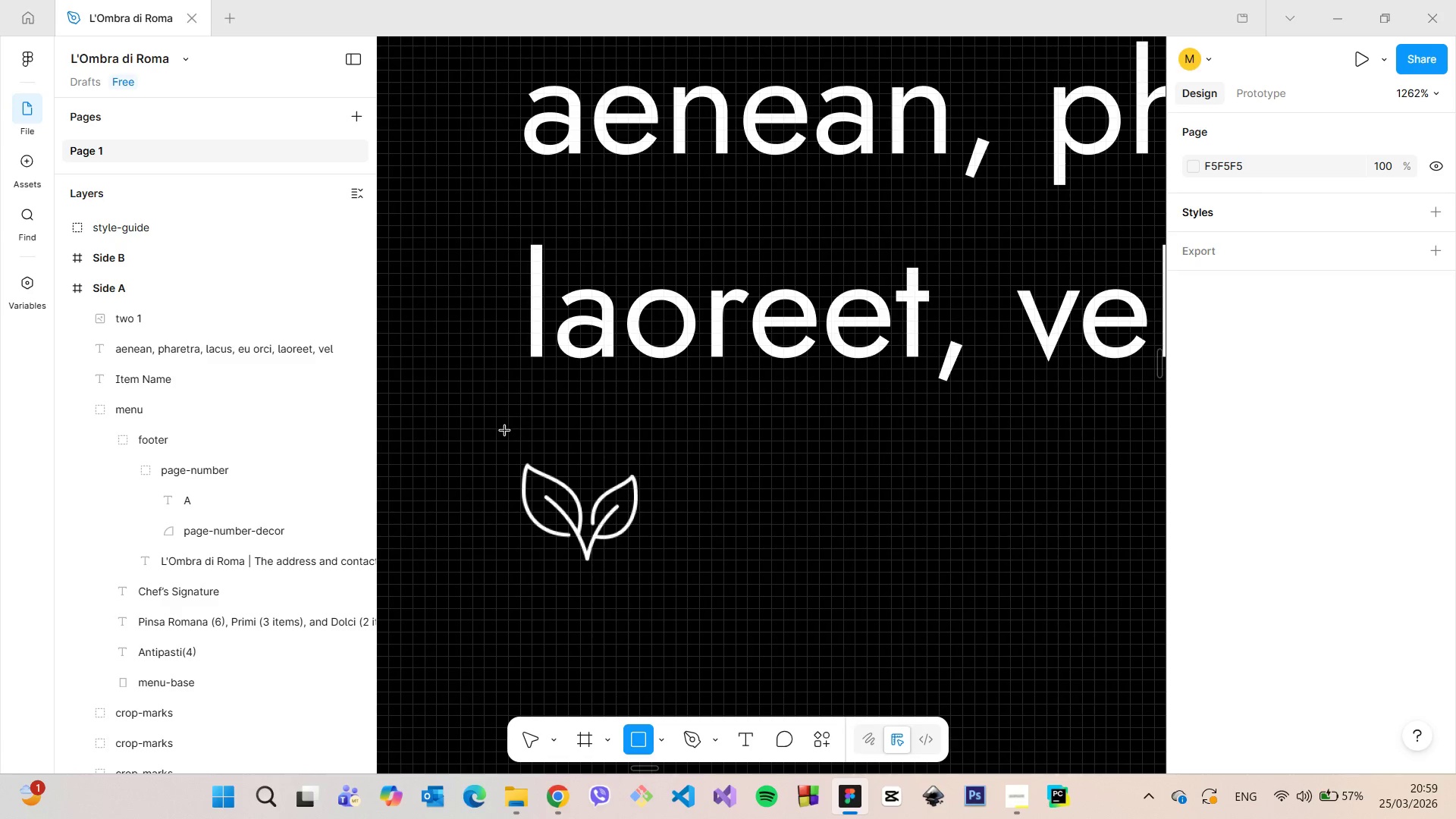 
left_click_drag(start_coordinate=[507, 435], to_coordinate=[651, 579])
 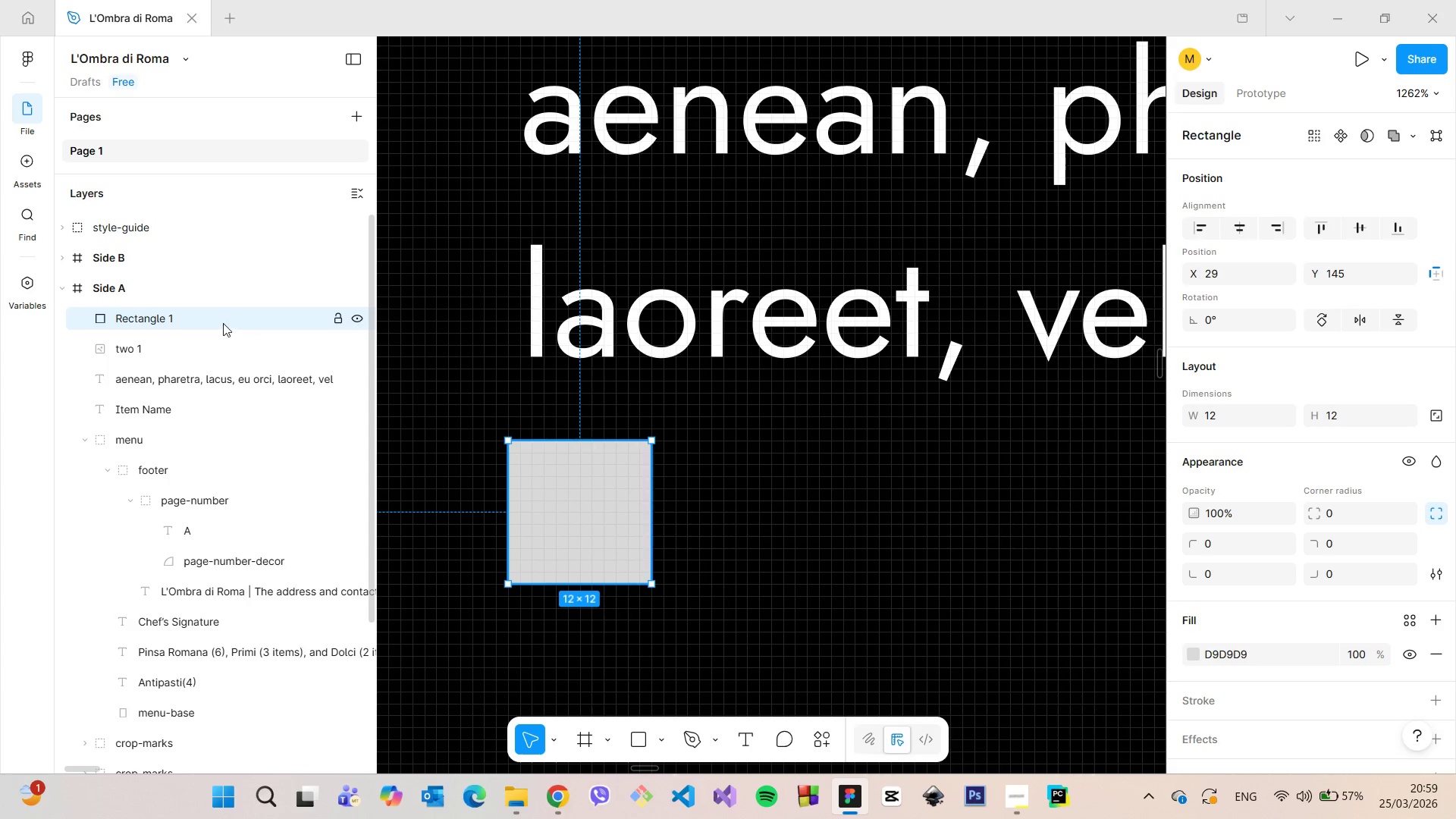 
left_click_drag(start_coordinate=[223, 323], to_coordinate=[227, 356])
 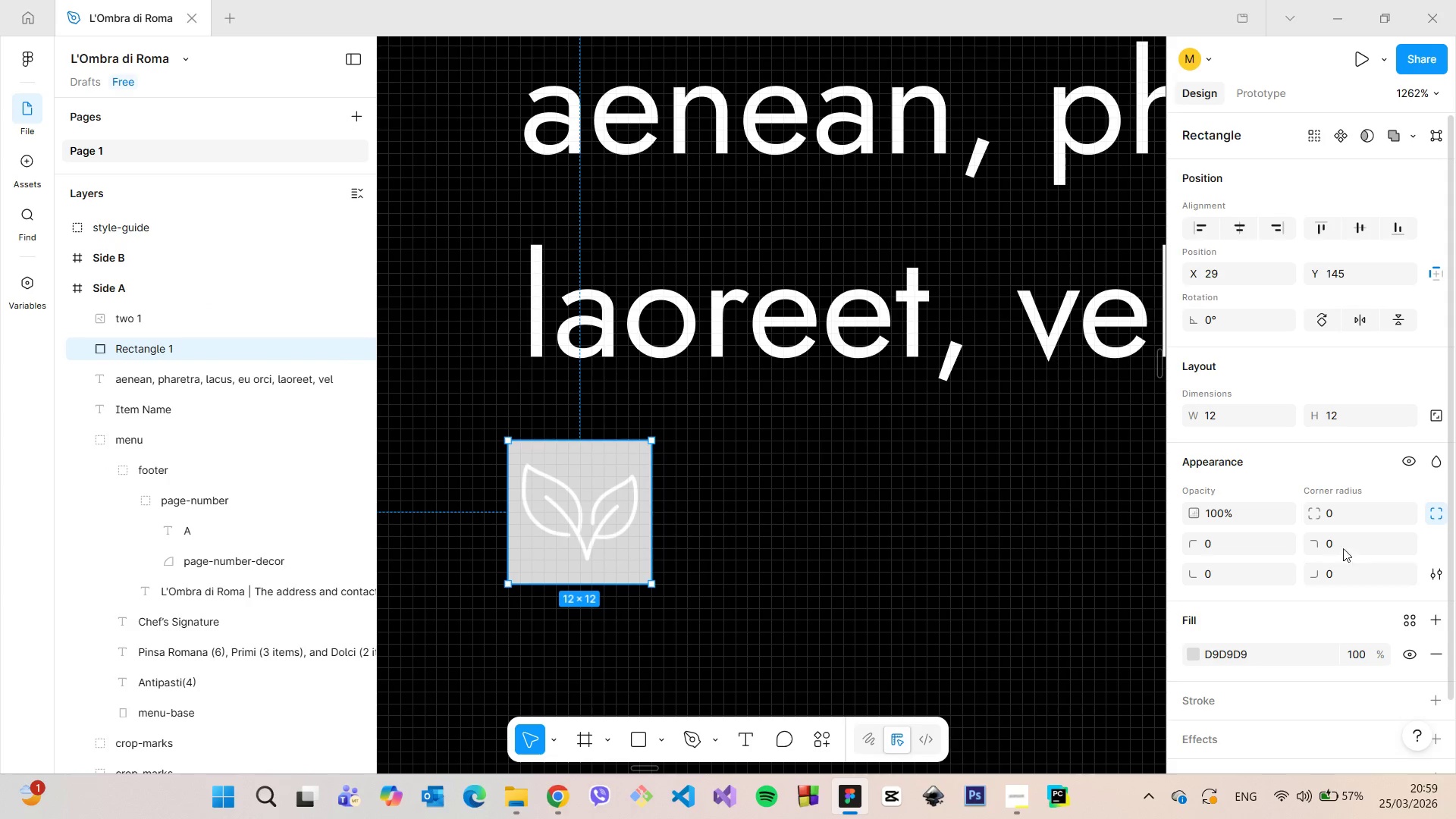 
left_click([1337, 510])
 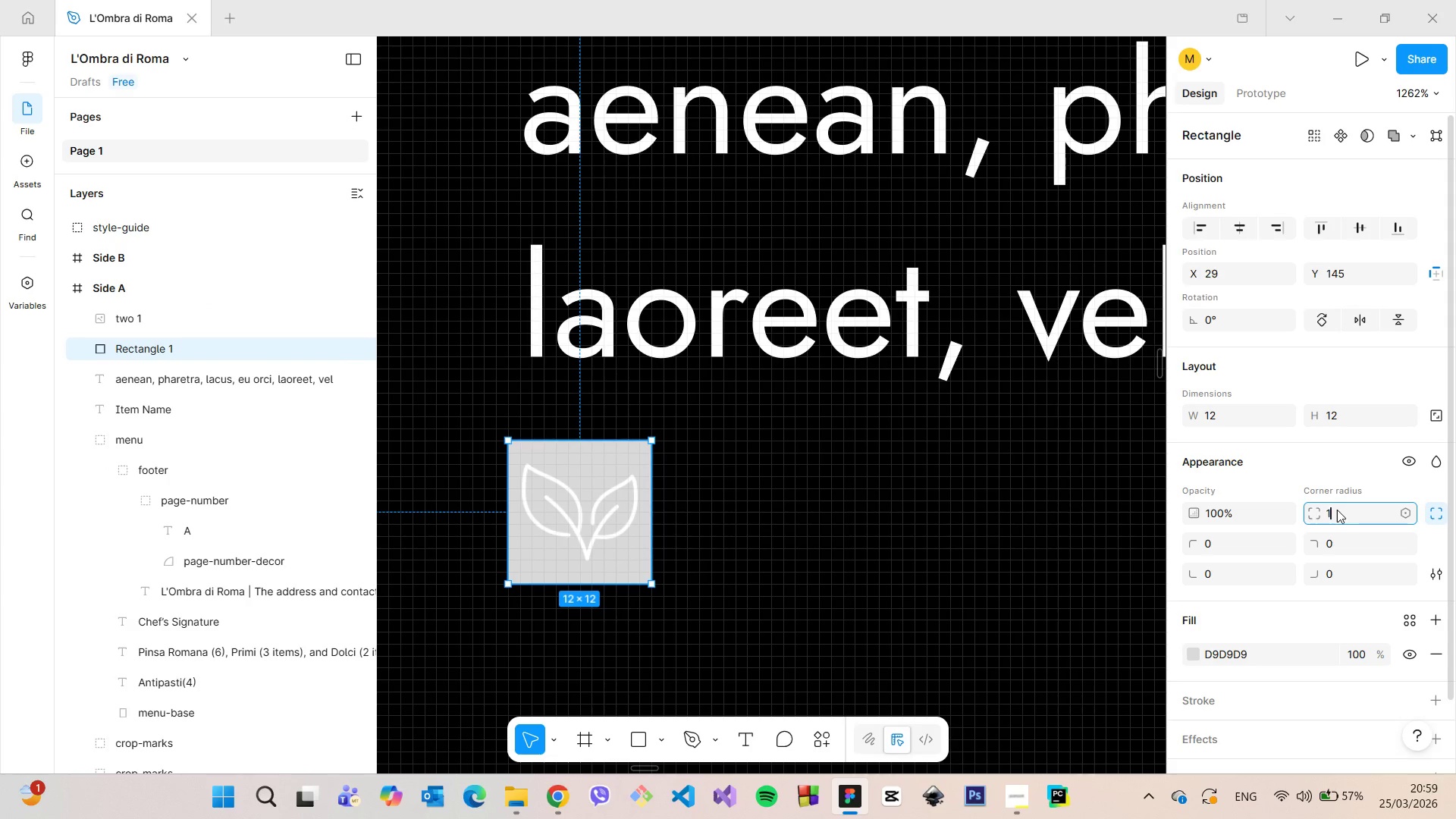 
type(100)
 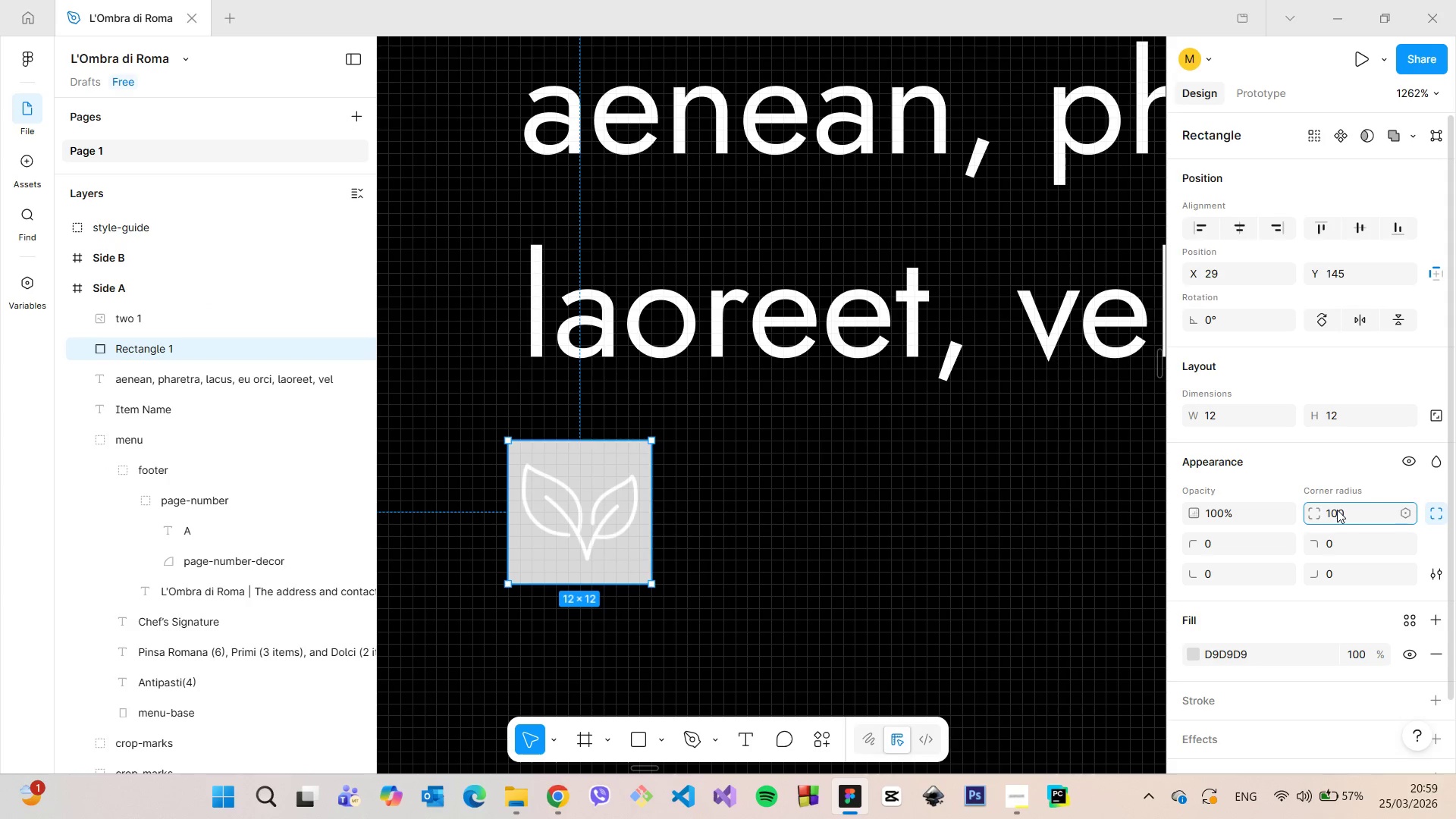 
key(Enter)
 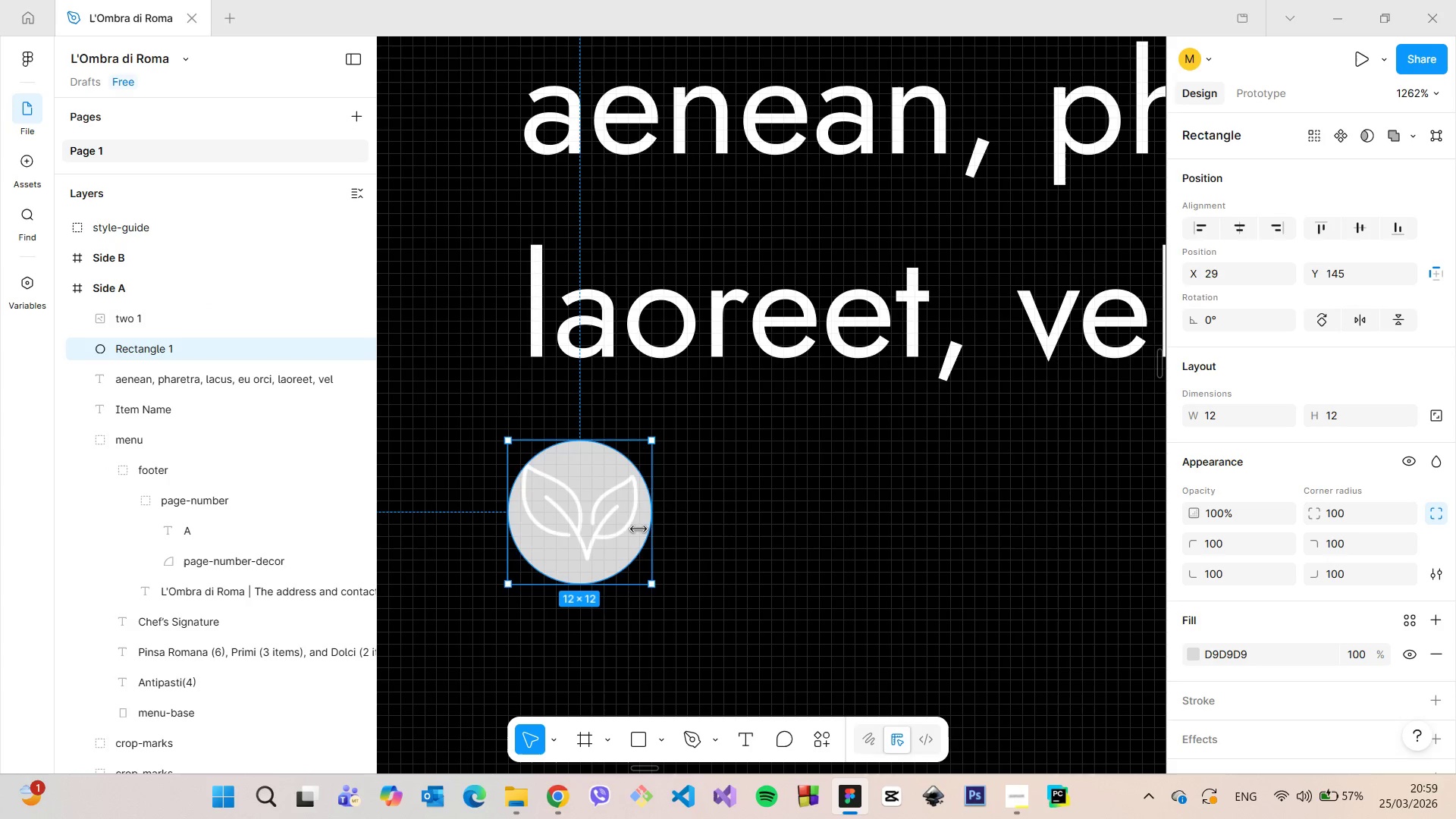 
left_click([601, 518])
 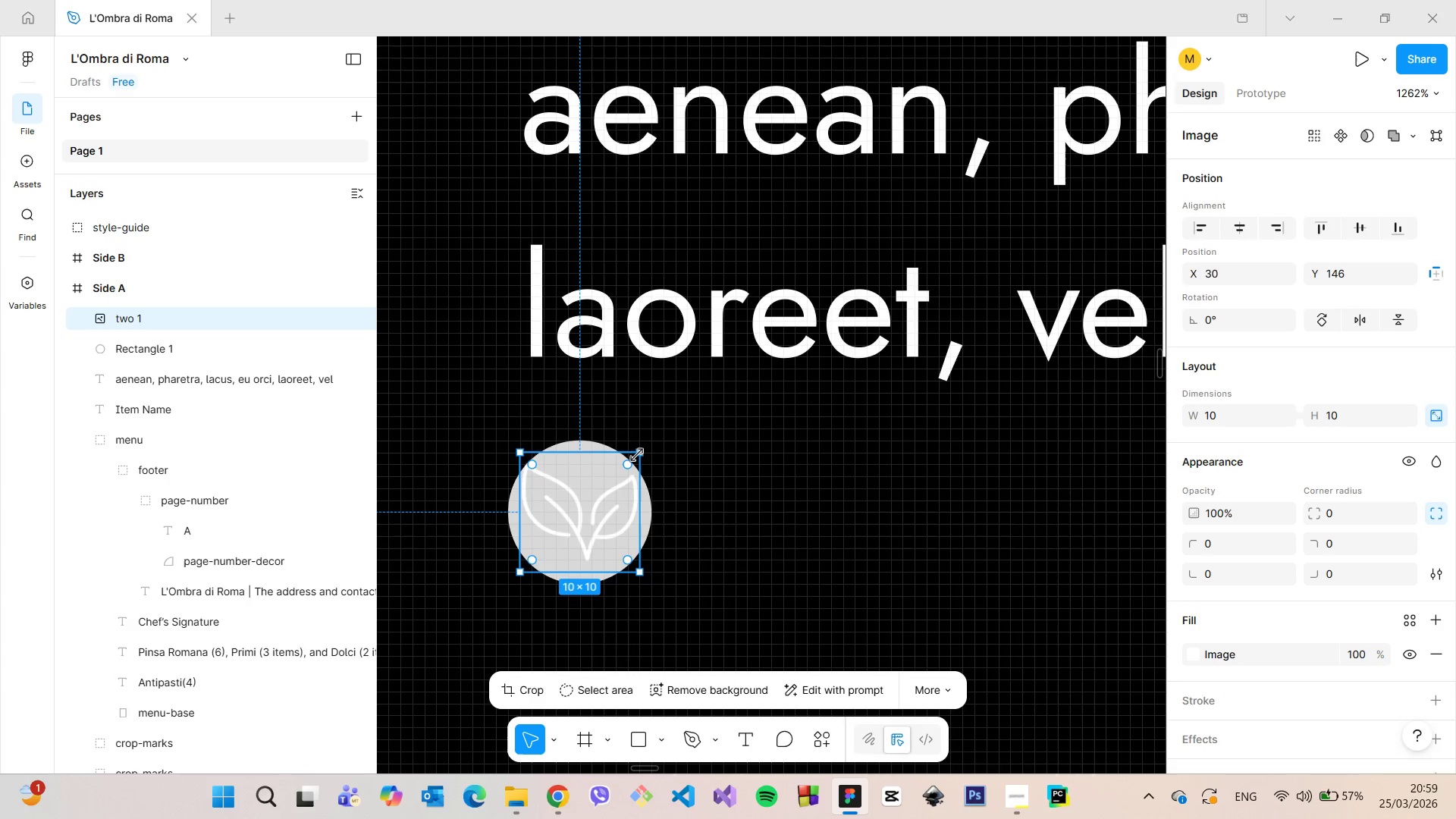 
left_click_drag(start_coordinate=[637, 455], to_coordinate=[621, 477])
 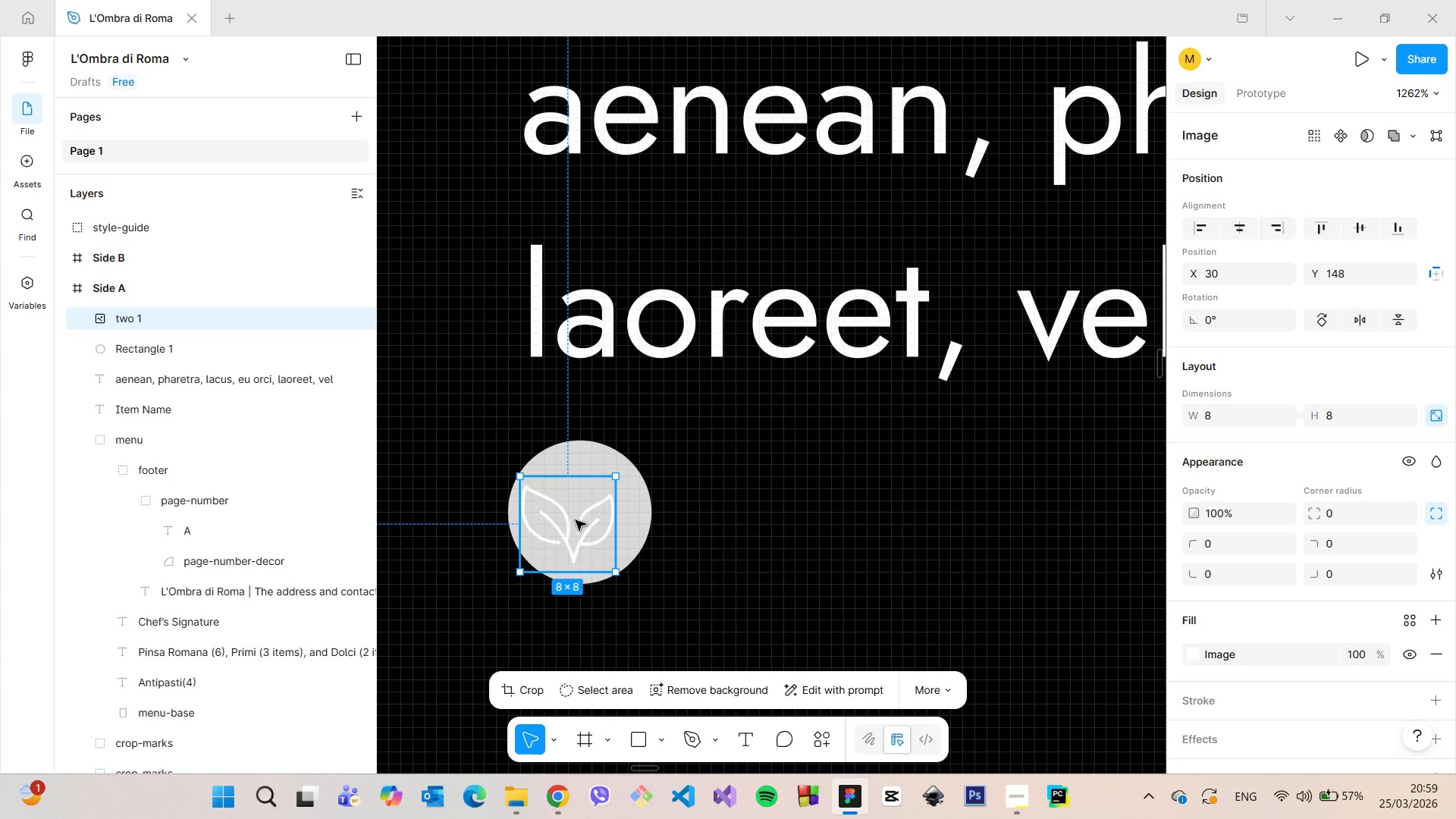 
left_click_drag(start_coordinate=[575, 520], to_coordinate=[585, 511])
 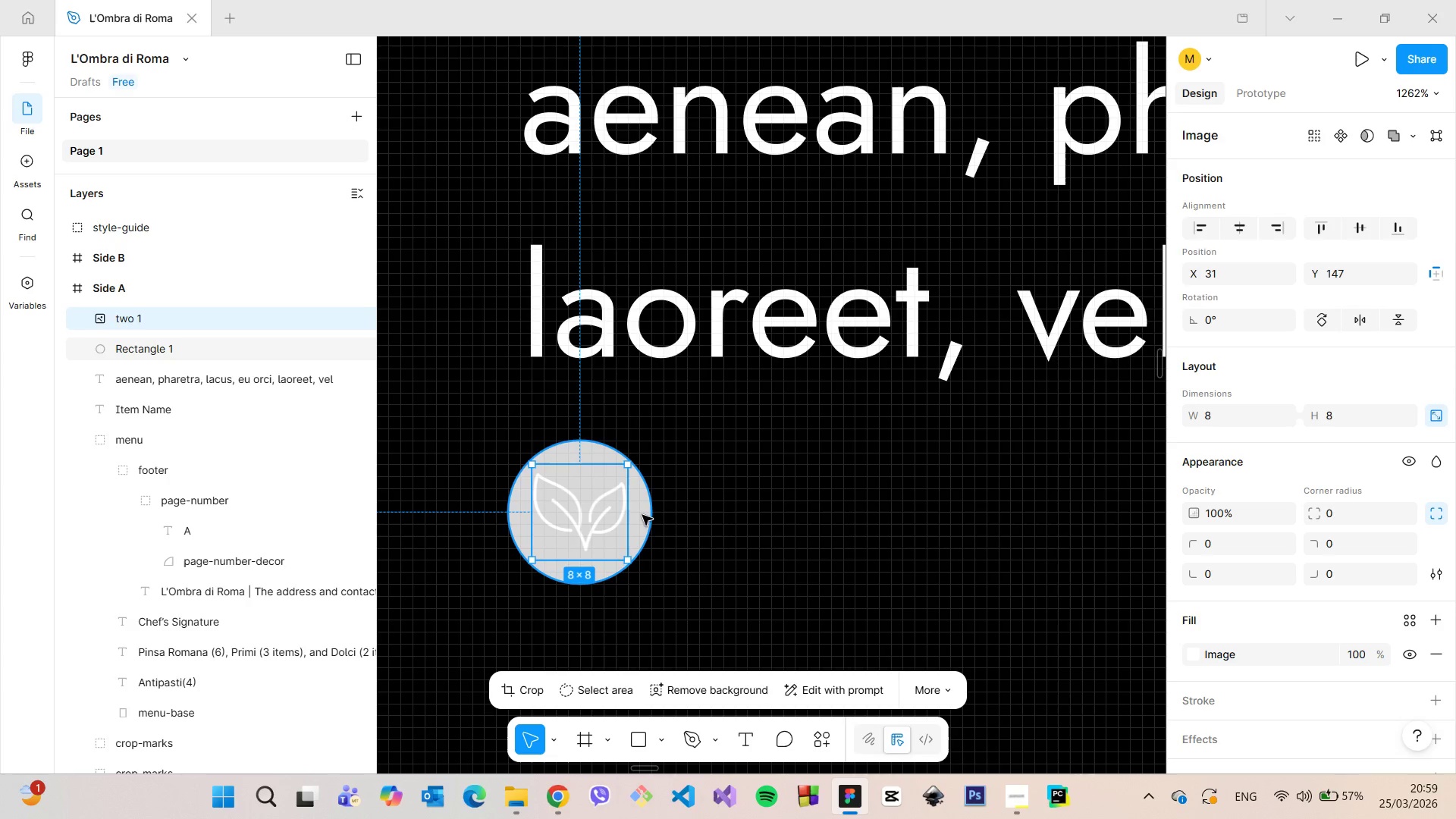 
left_click([642, 515])
 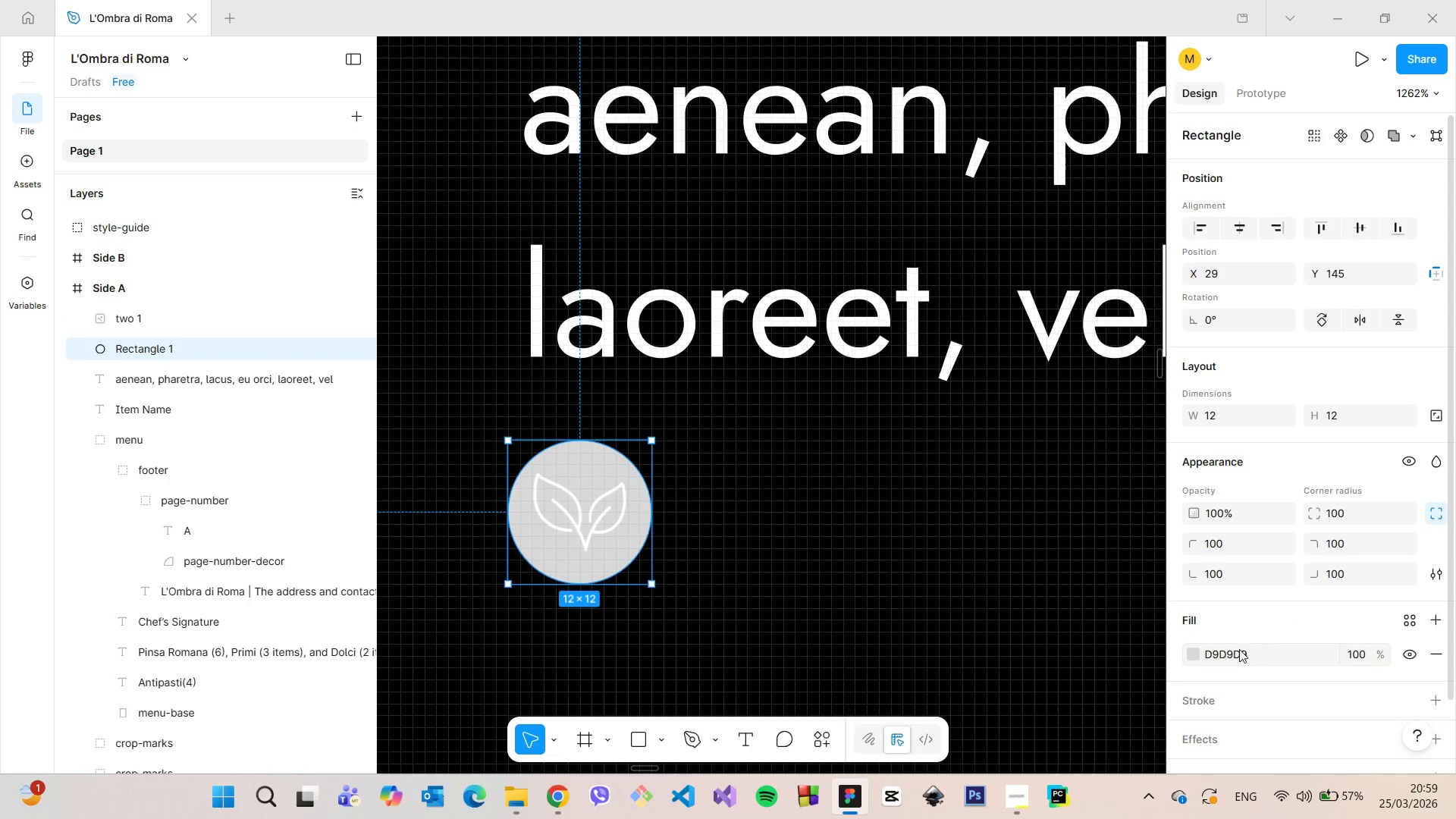 
scroll: coordinate [1234, 651], scroll_direction: down, amount: 1.0
 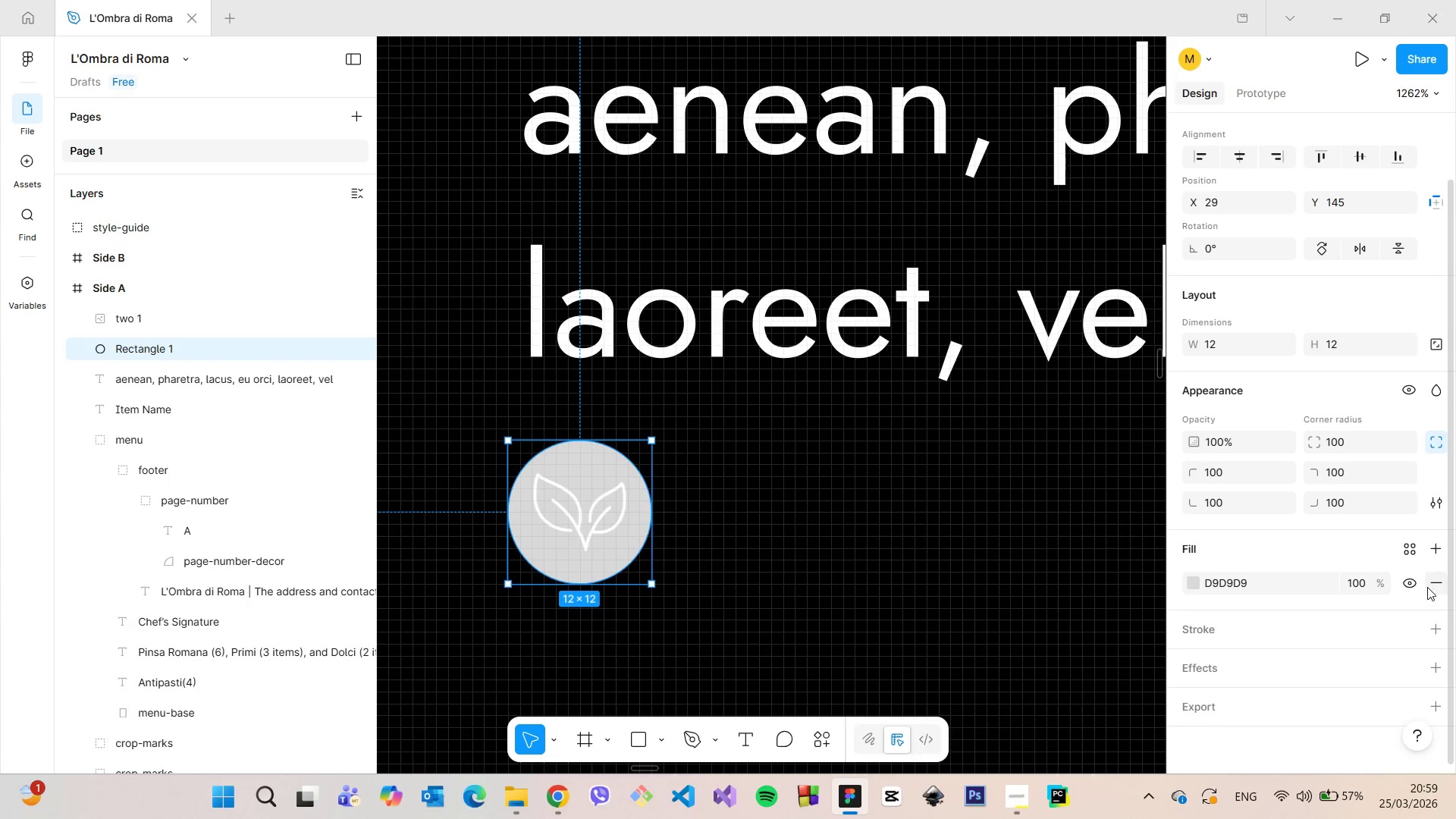 
left_click([1427, 587])
 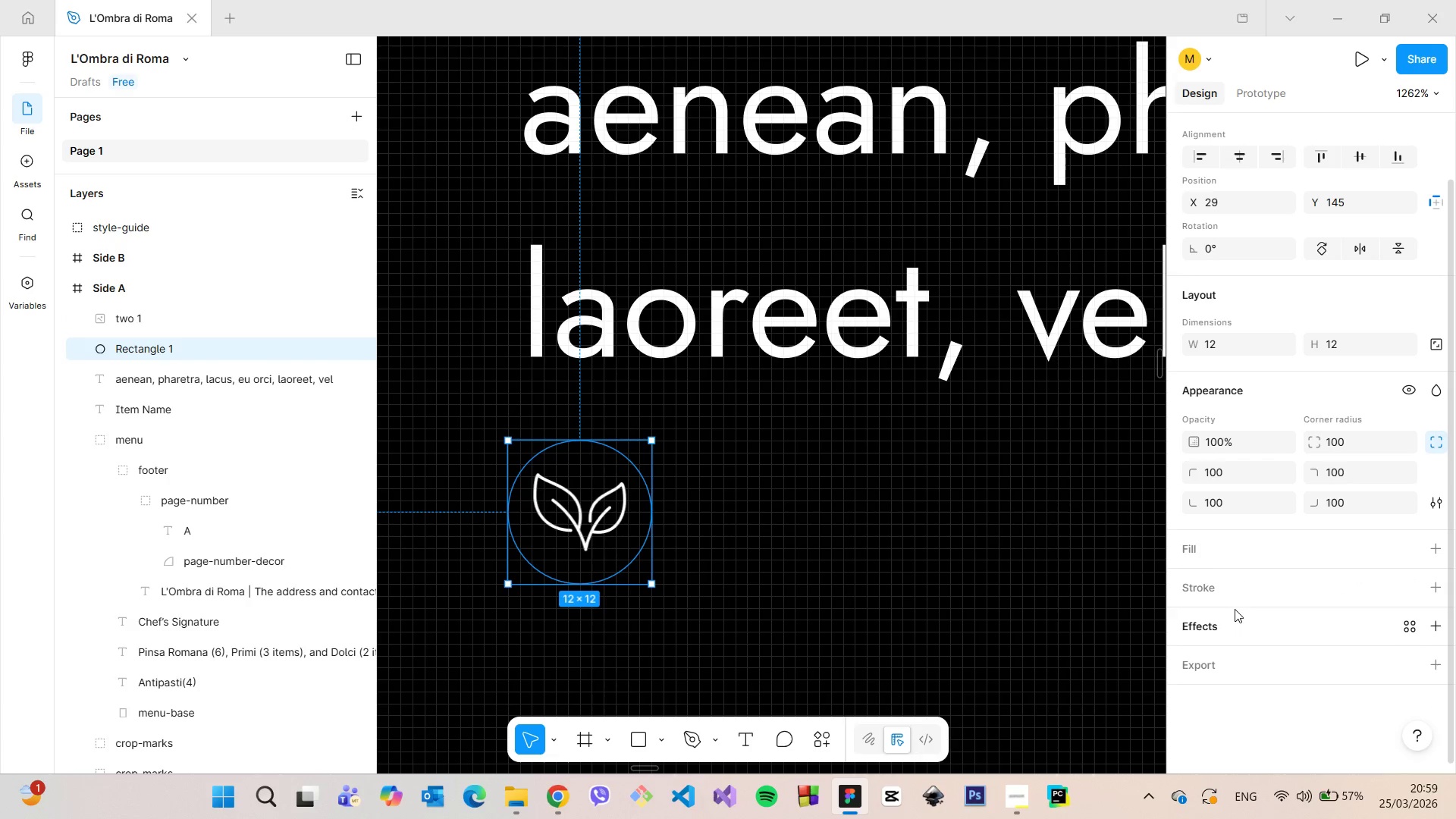 
left_click([1233, 600])
 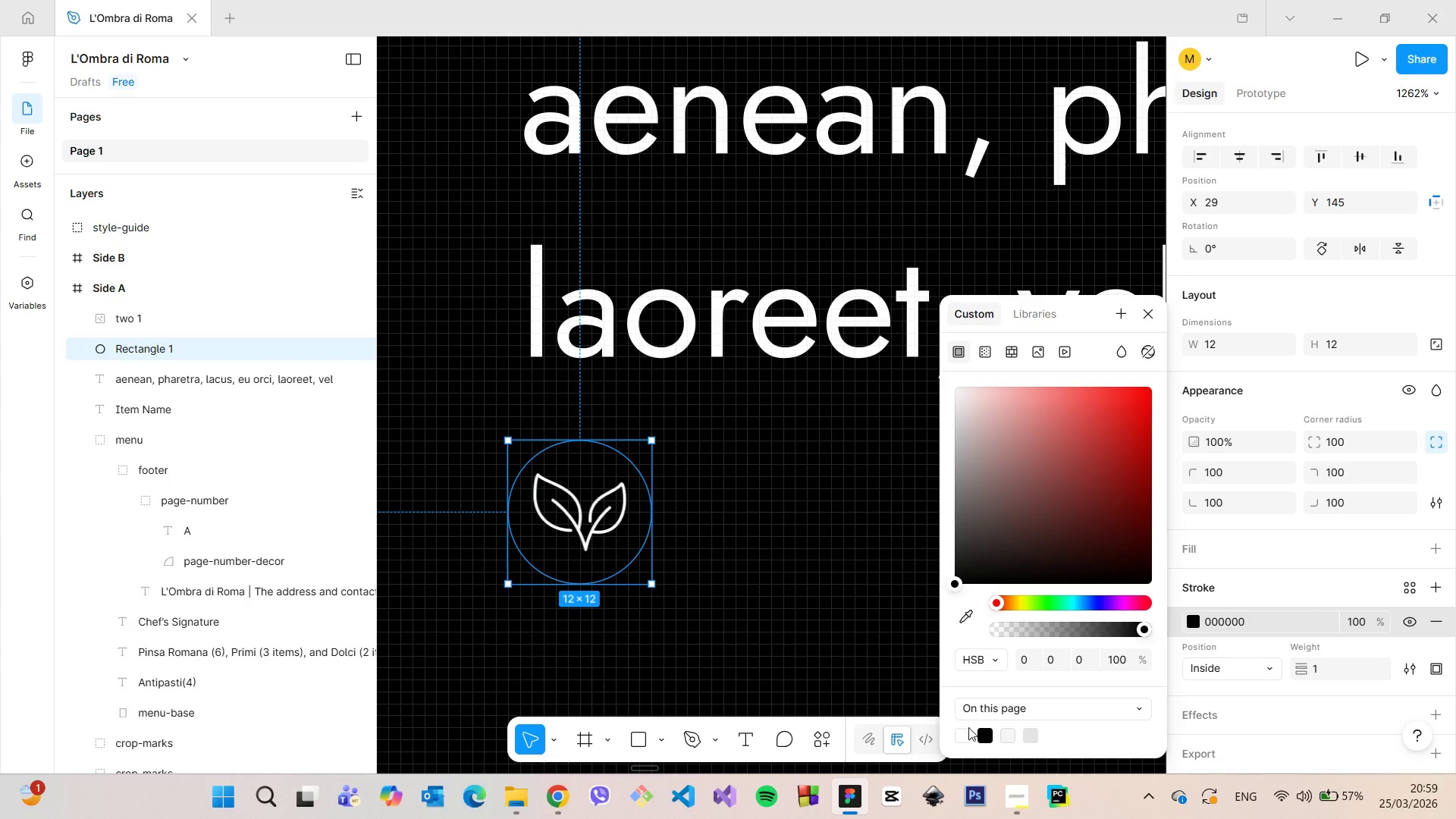 
left_click([964, 732])
 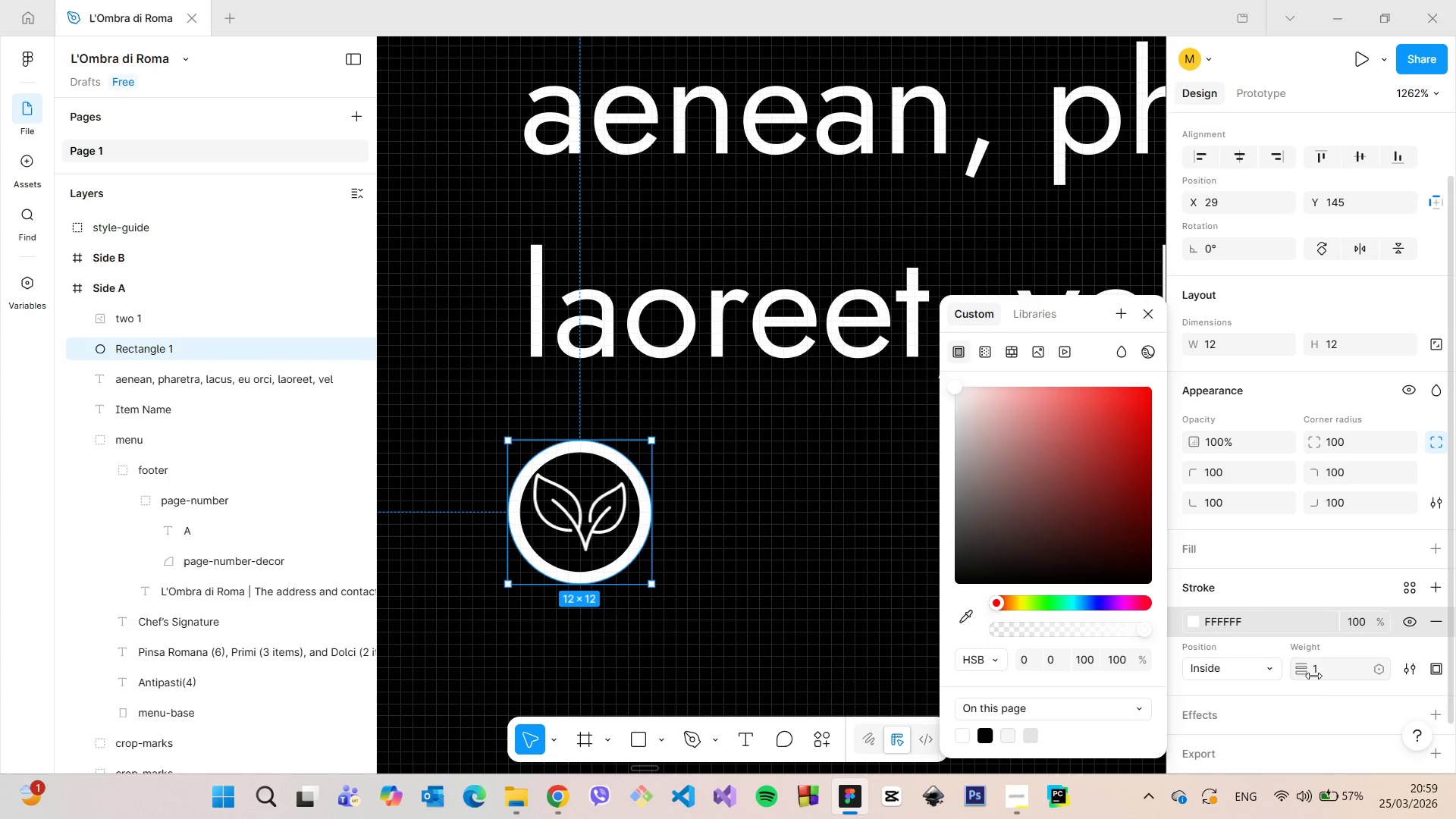 
left_click([1324, 674])
 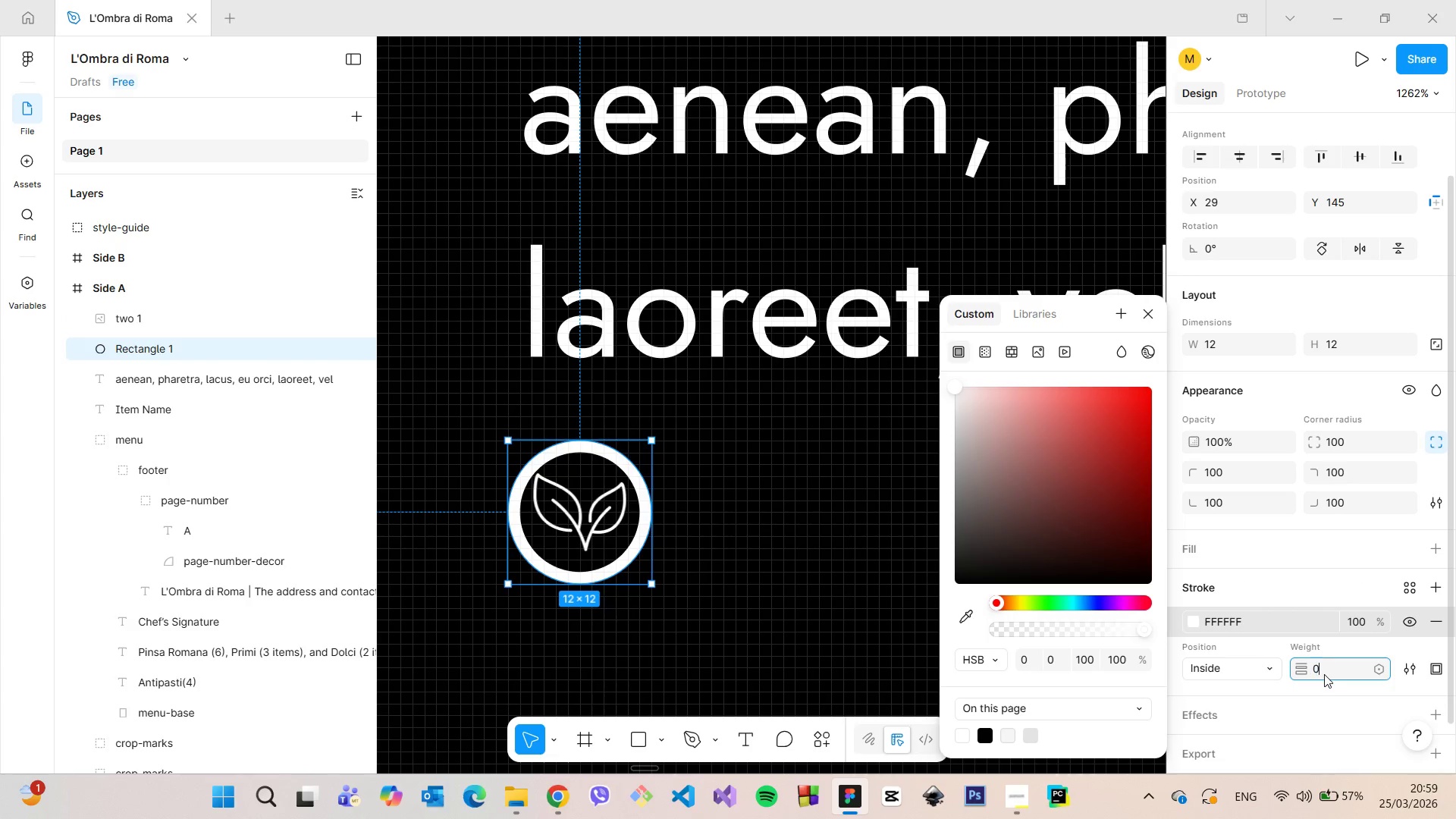 
type(0.25)
 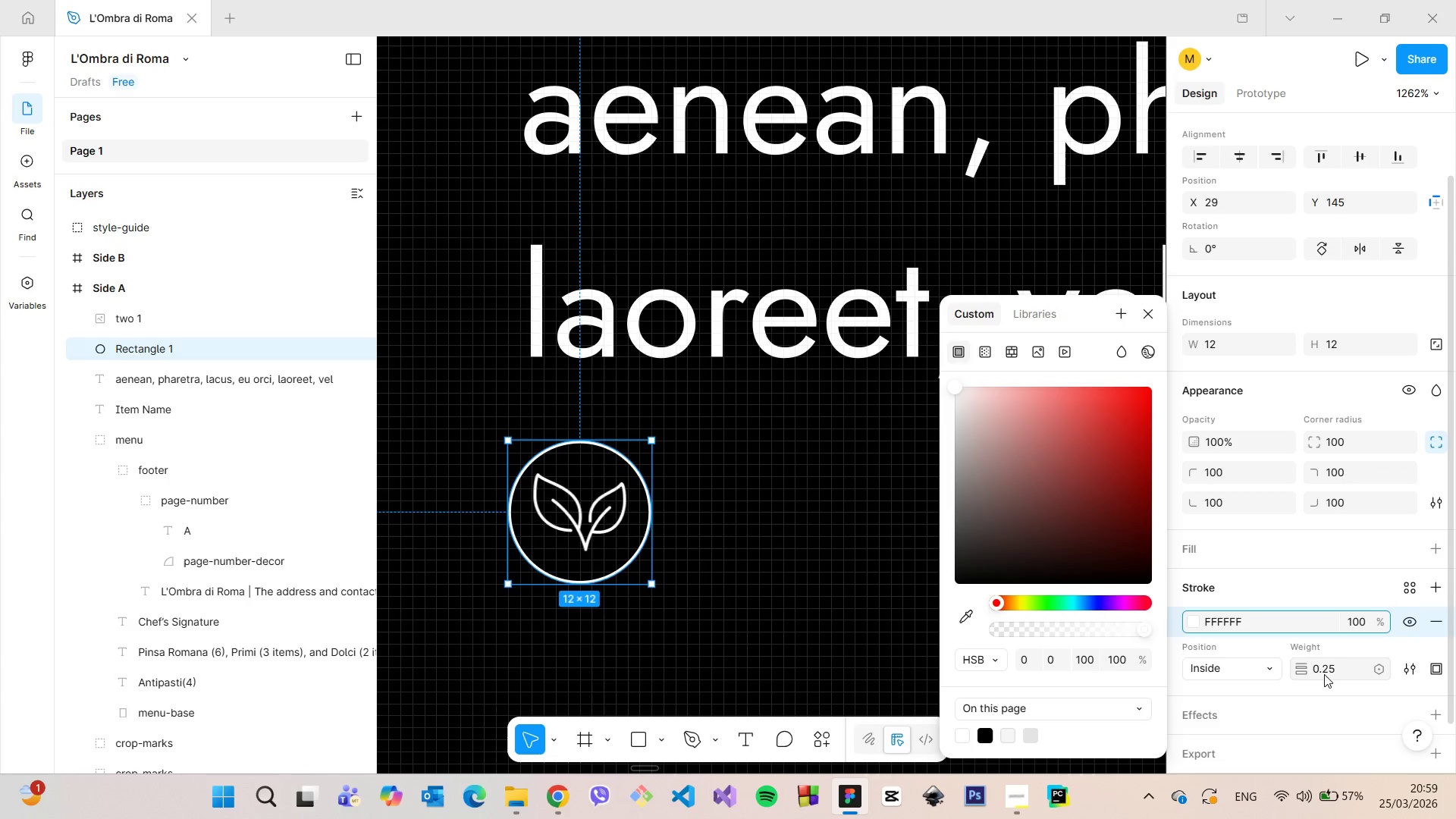 
key(Enter)
 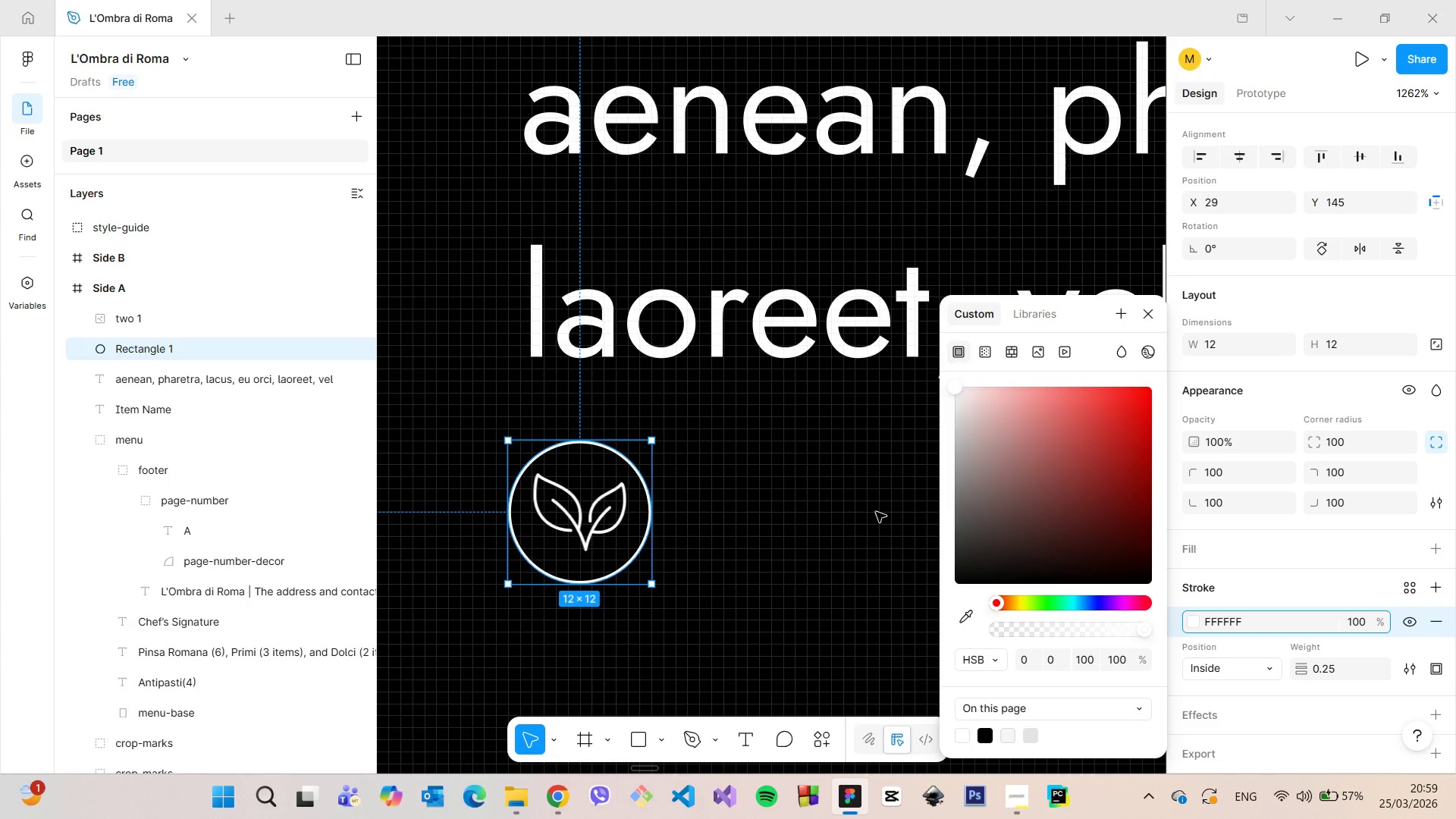 
left_click([806, 516])
 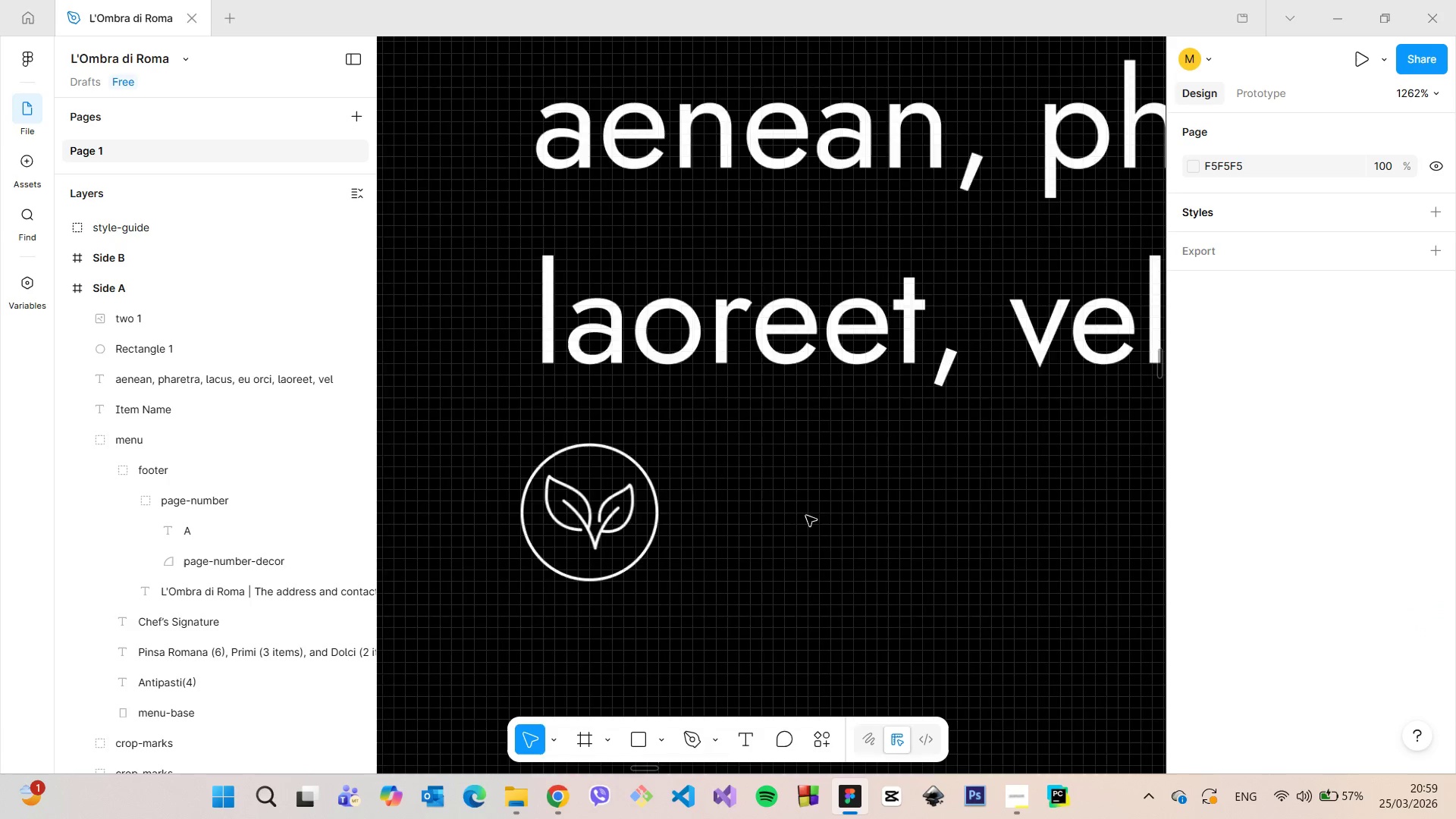 
scroll: coordinate [865, 548], scroll_direction: down, amount: 16.0
 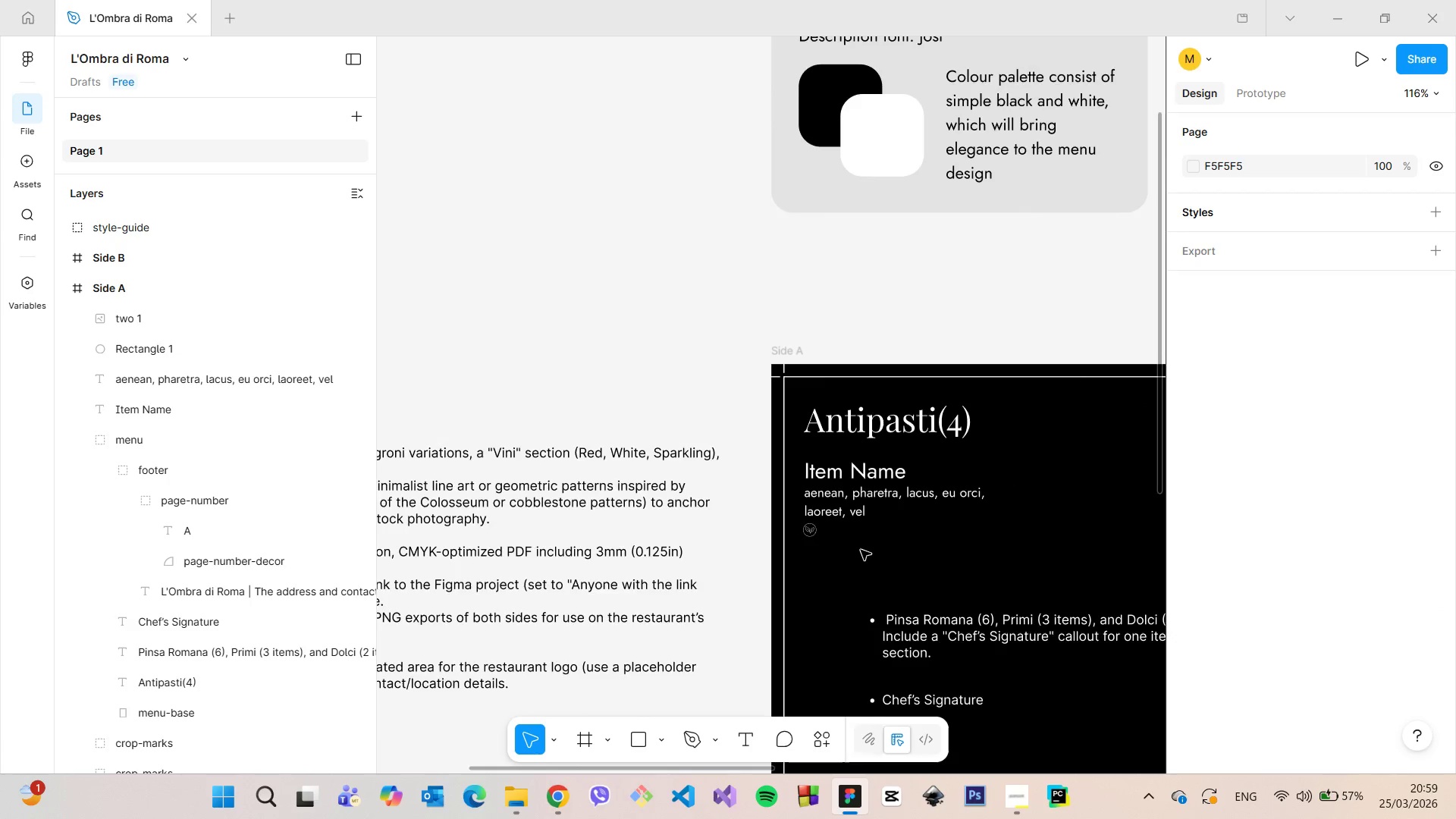 
scroll: coordinate [861, 550], scroll_direction: up, amount: 6.0
 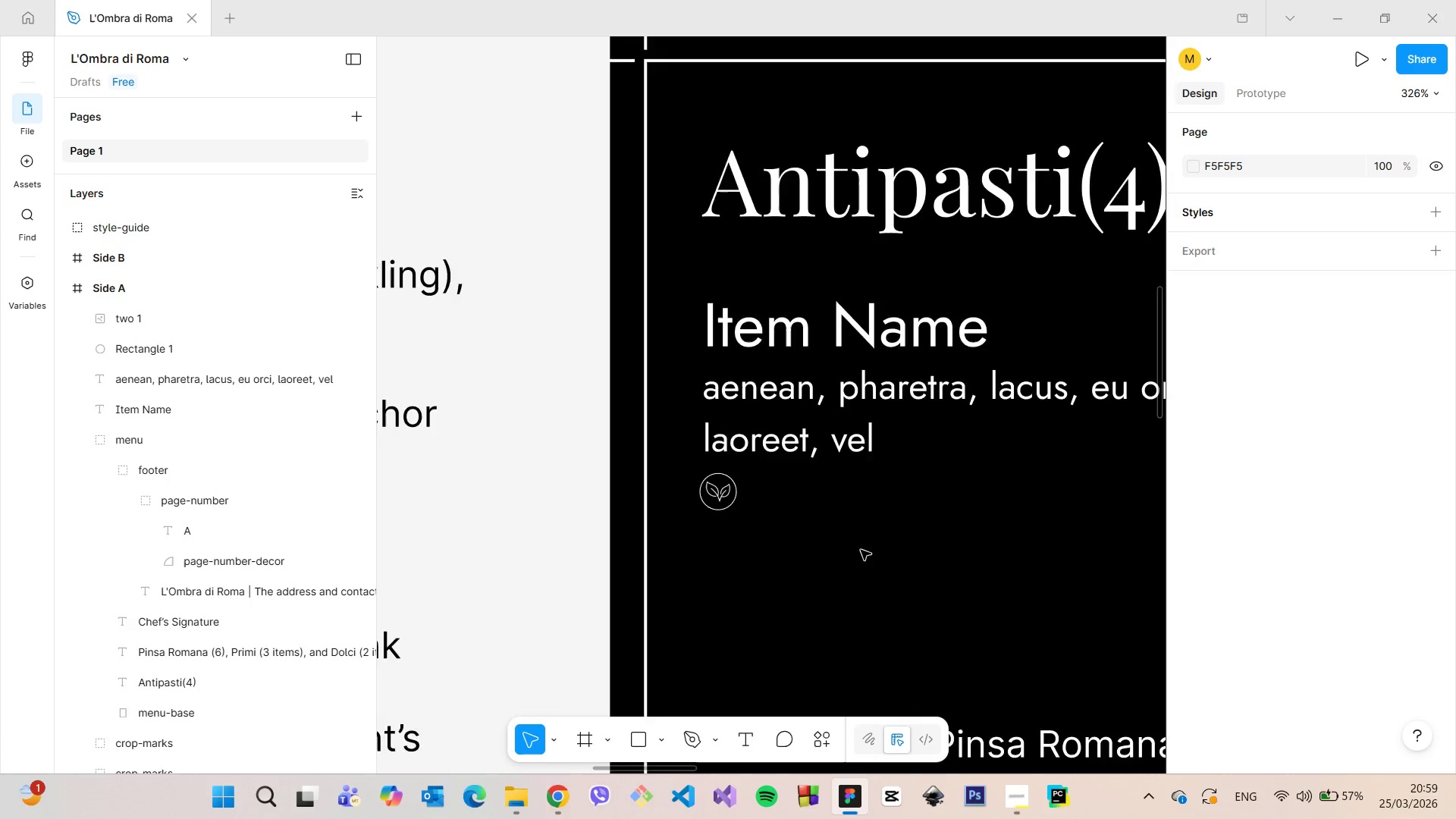 
scroll: coordinate [859, 549], scroll_direction: down, amount: 7.0
 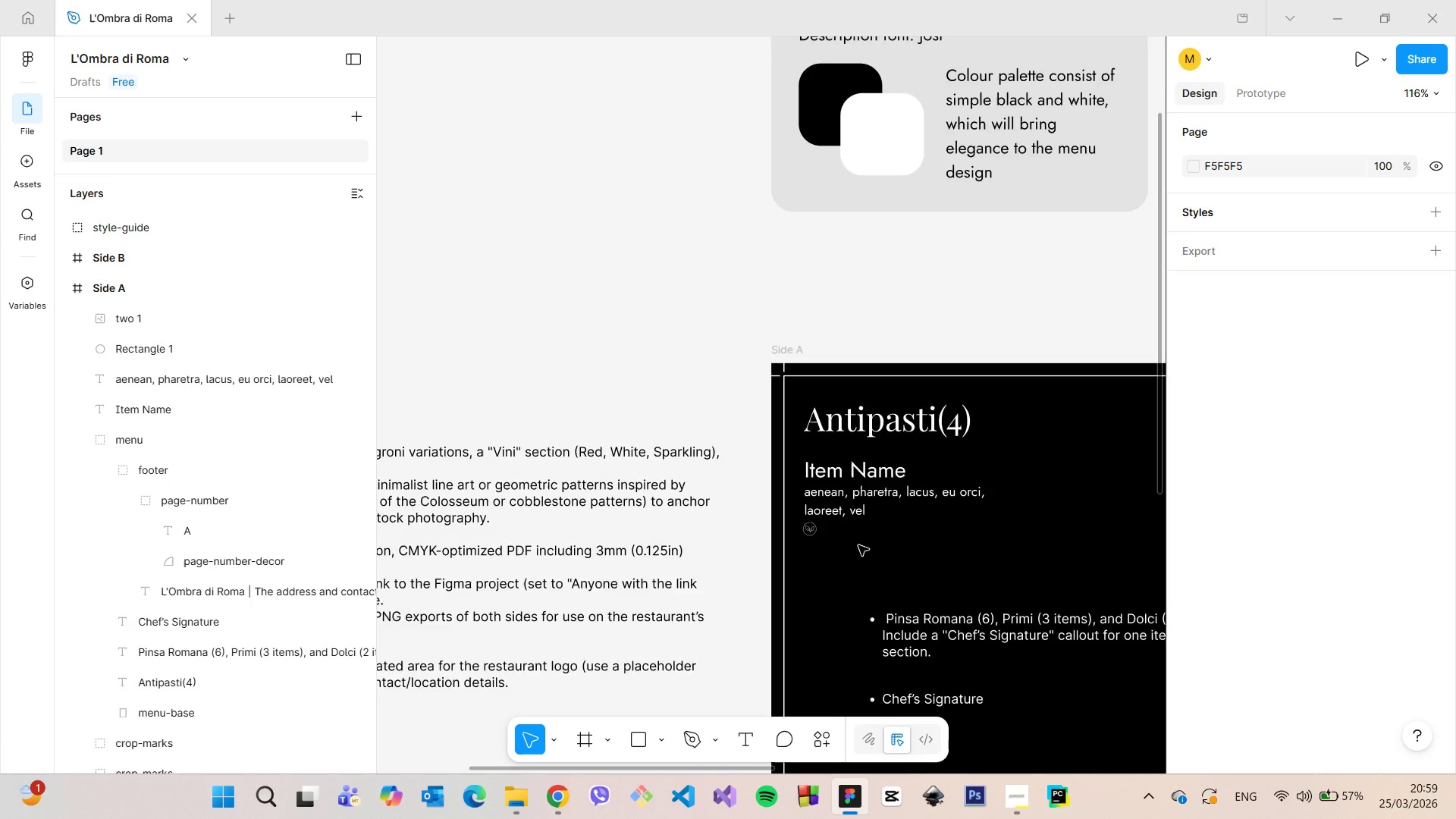 
scroll: coordinate [858, 545], scroll_direction: up, amount: 15.0
 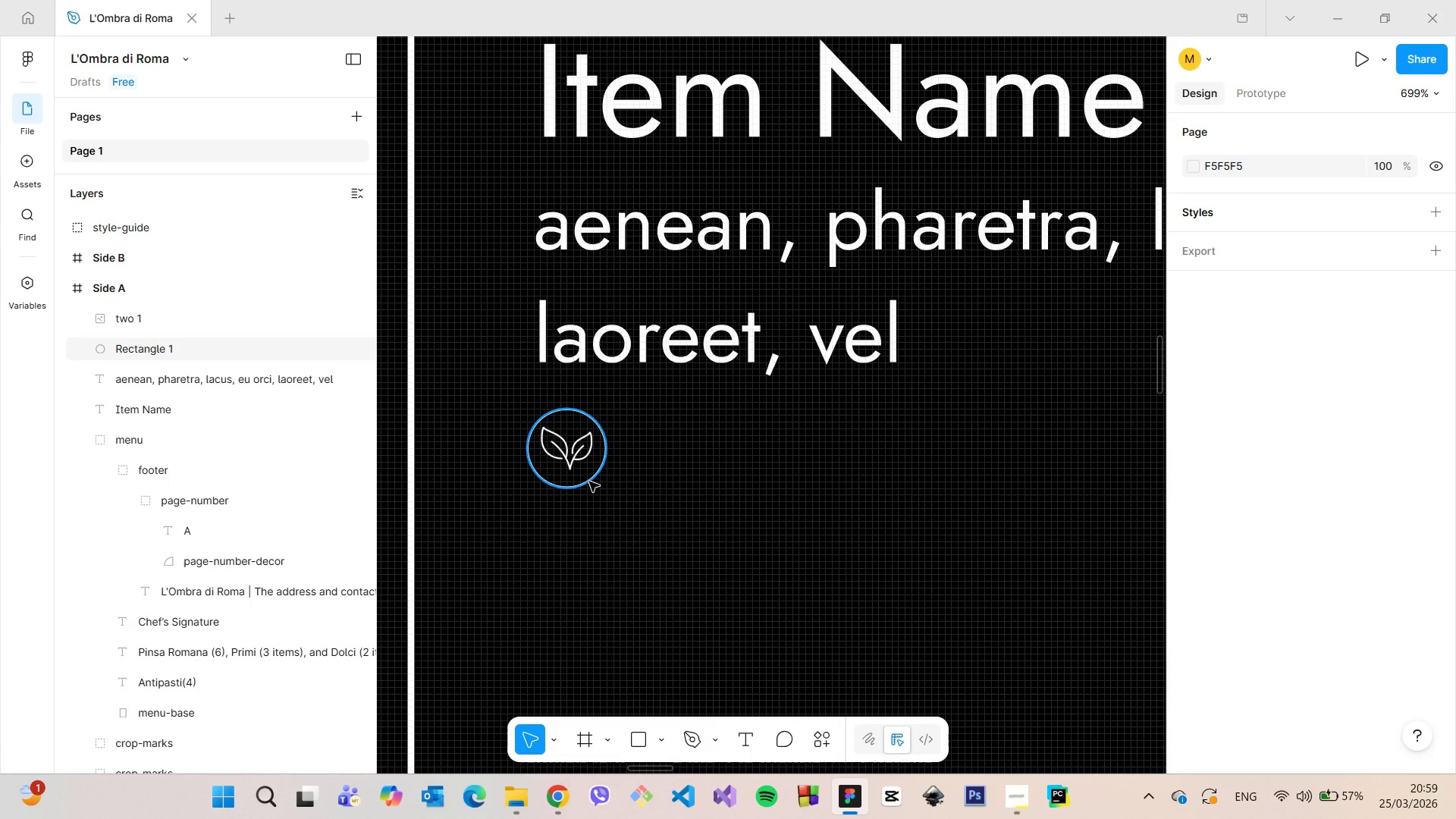 
left_click([589, 482])
 